 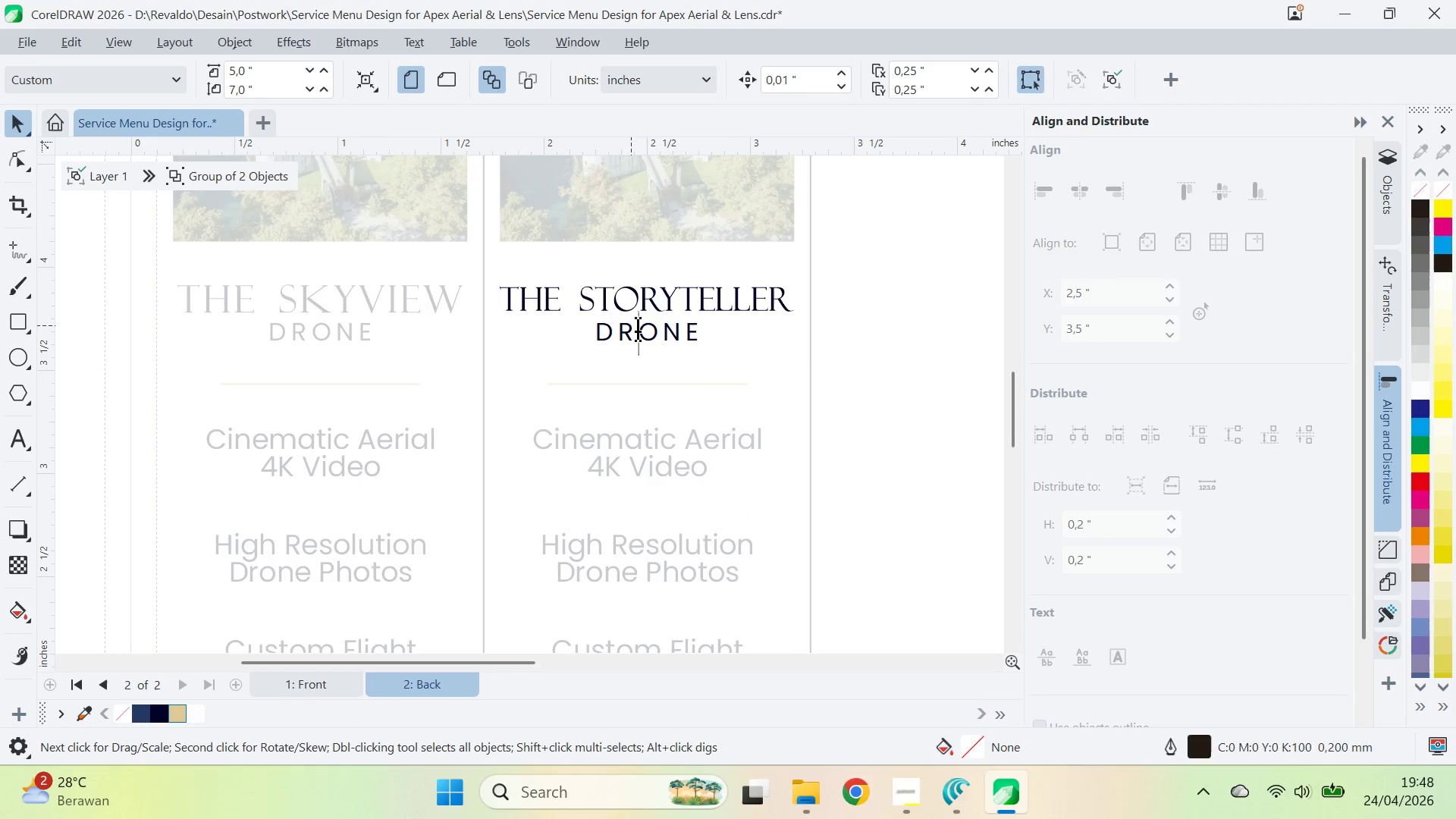 
key(Control+ControlLeft)
 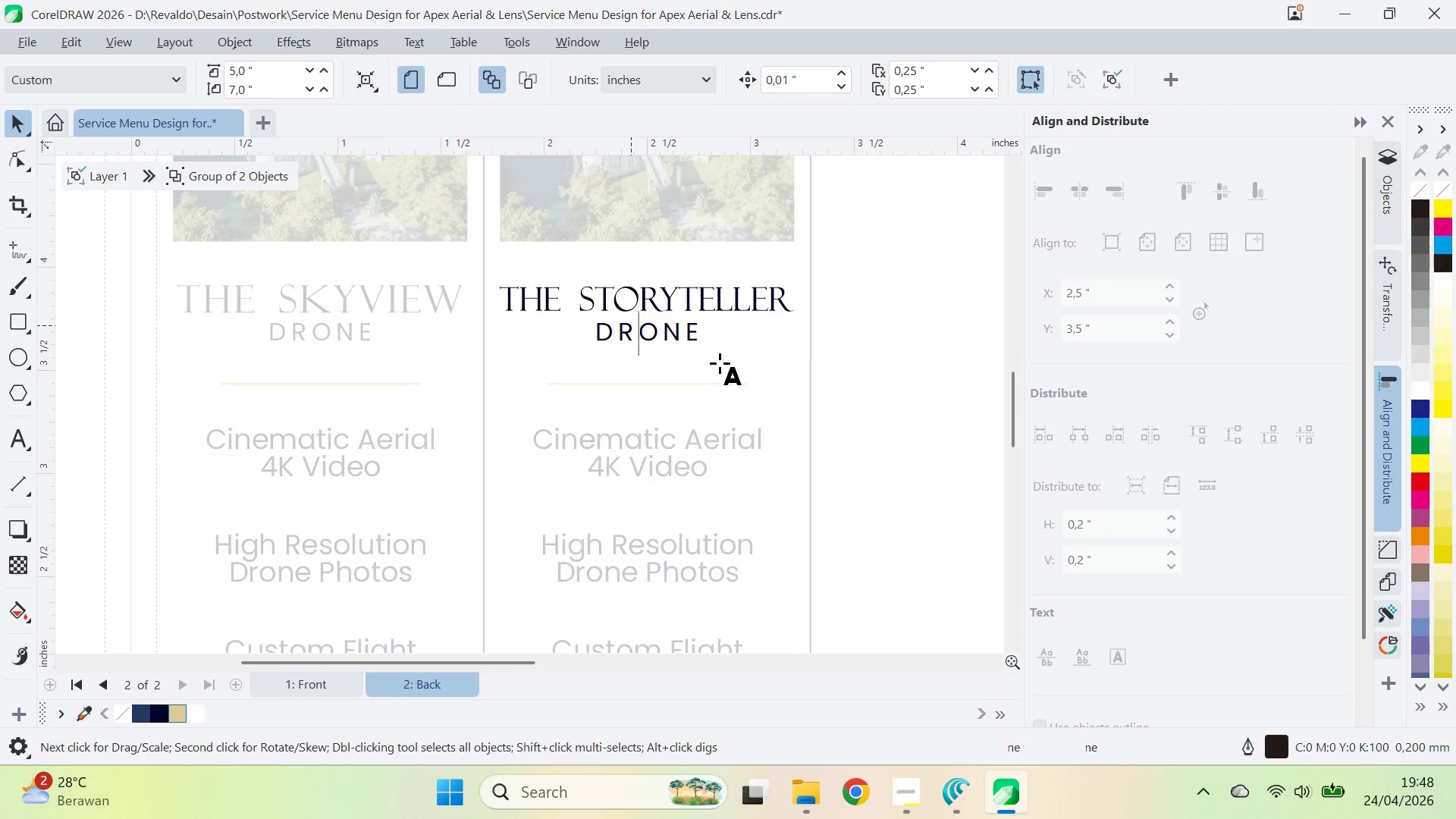 
key(Control+A)
 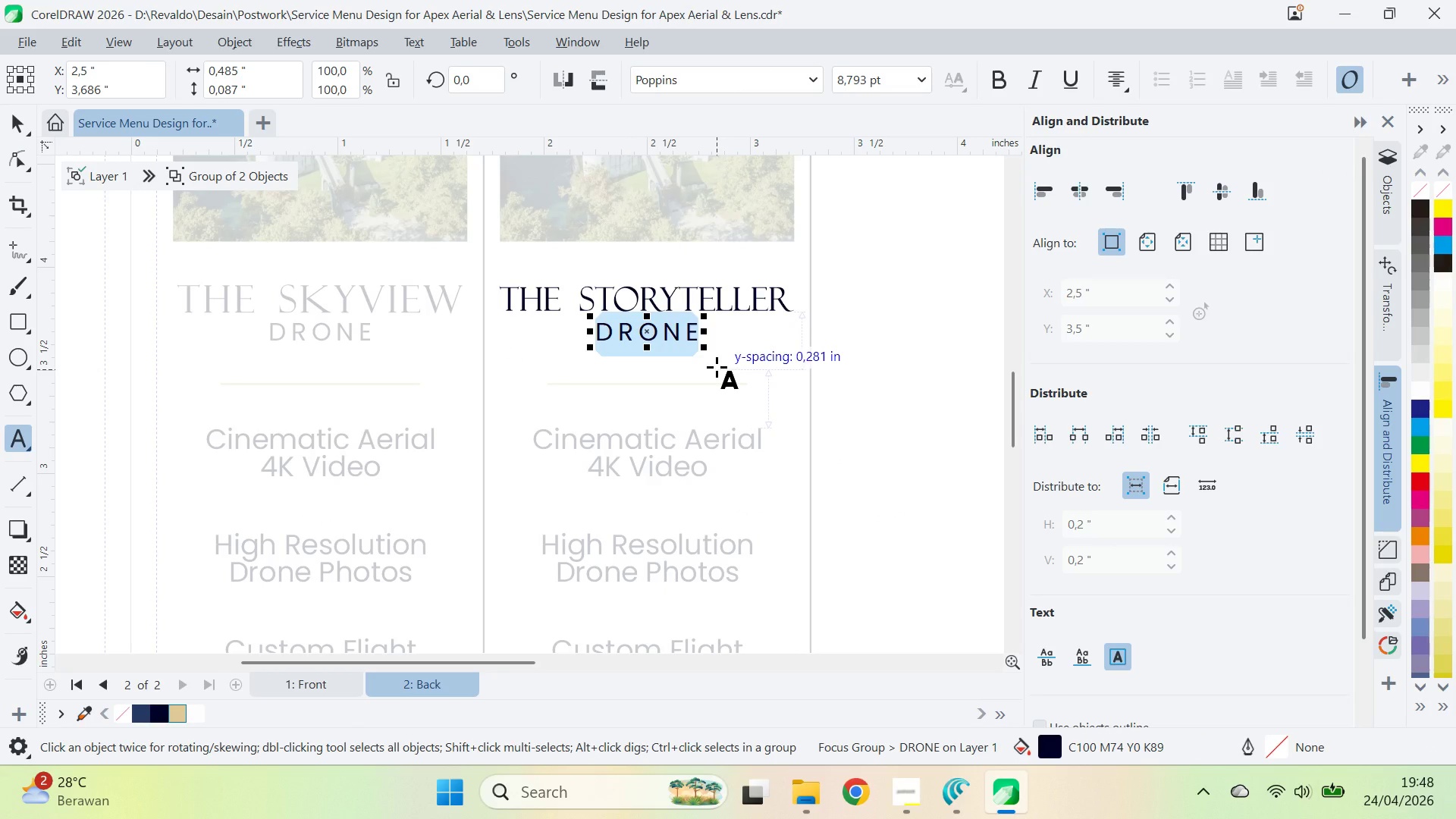 
type(WEDDING)
 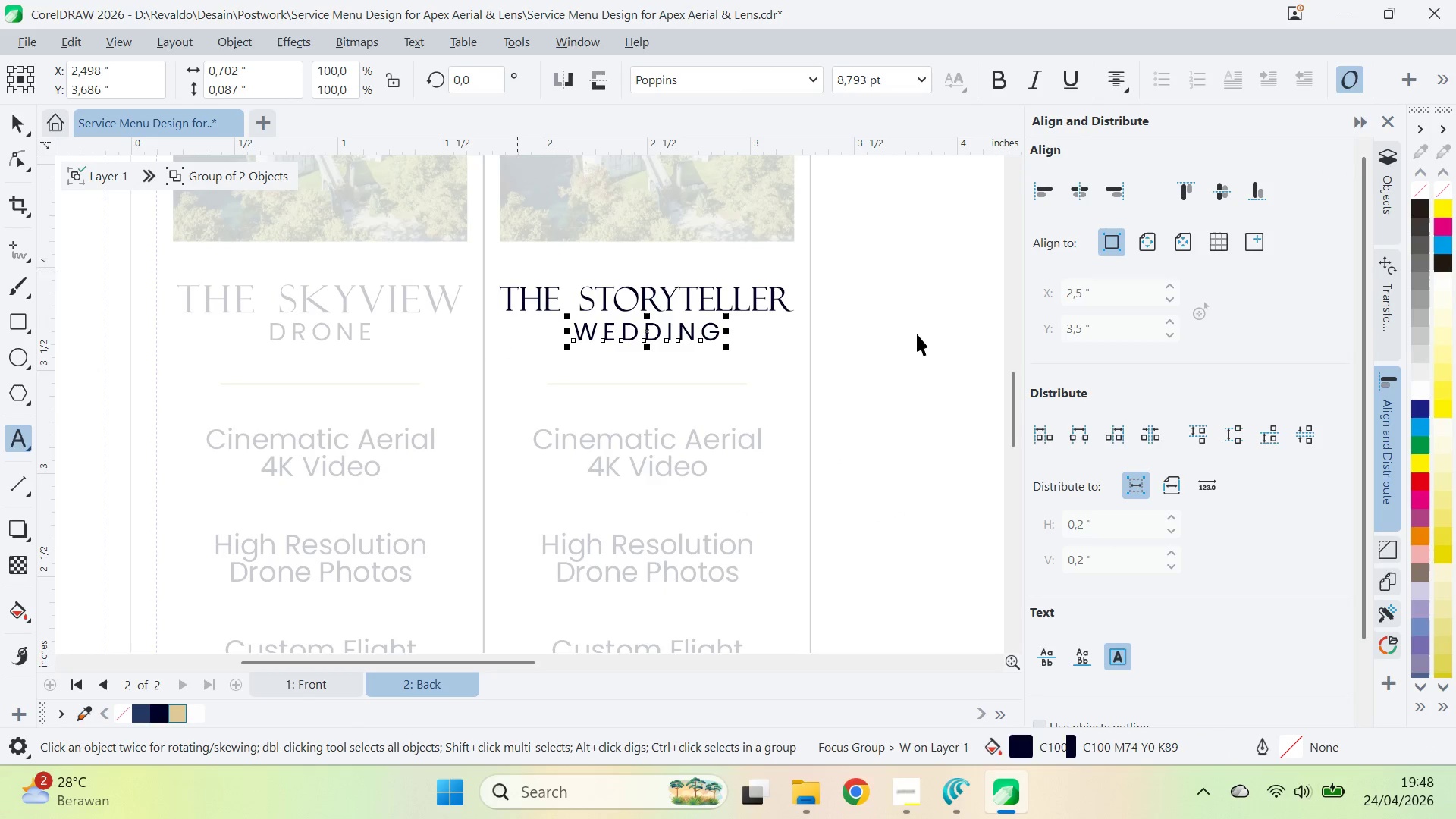 
left_click([117, 171])
 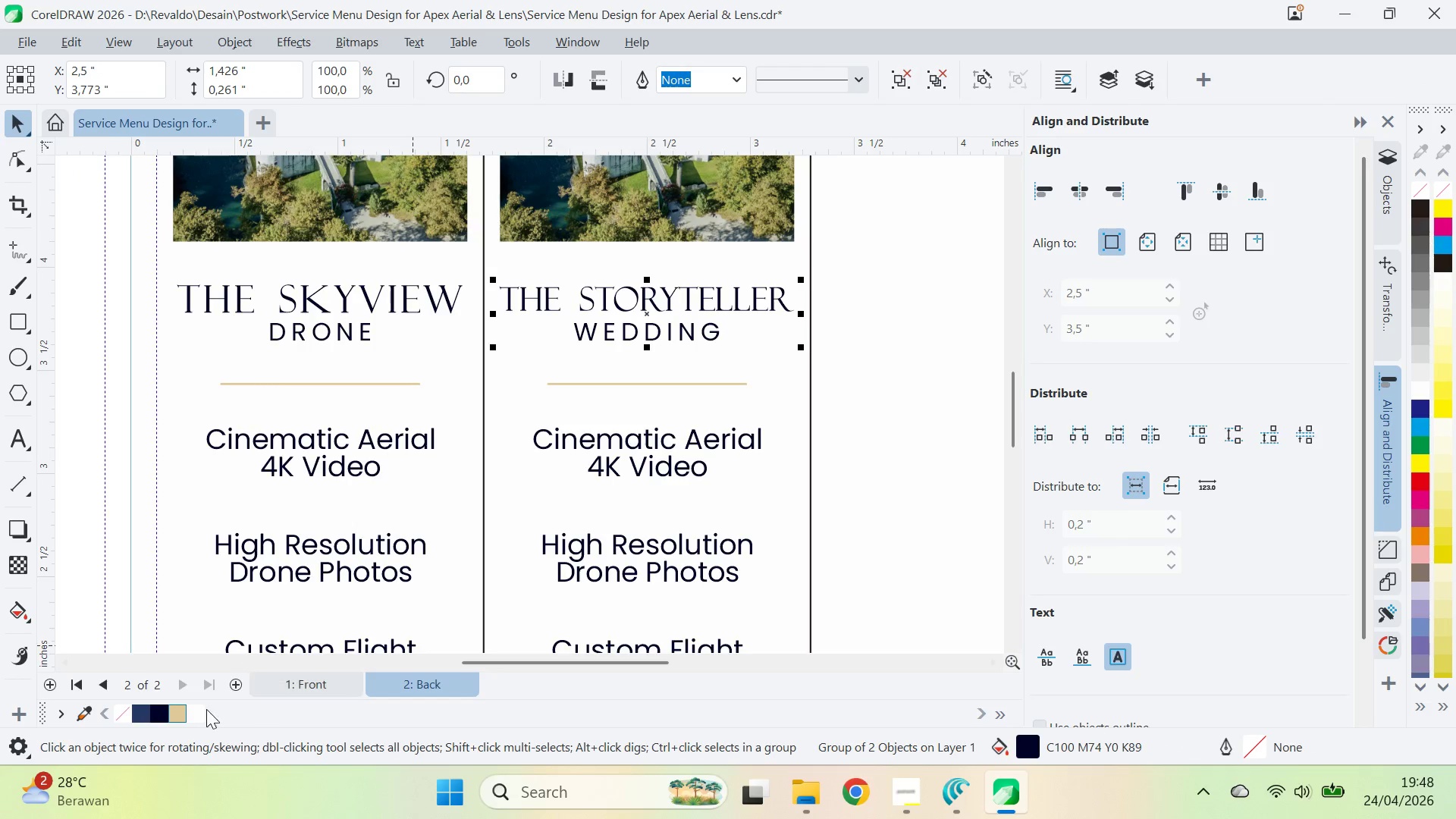 
key(Q)
 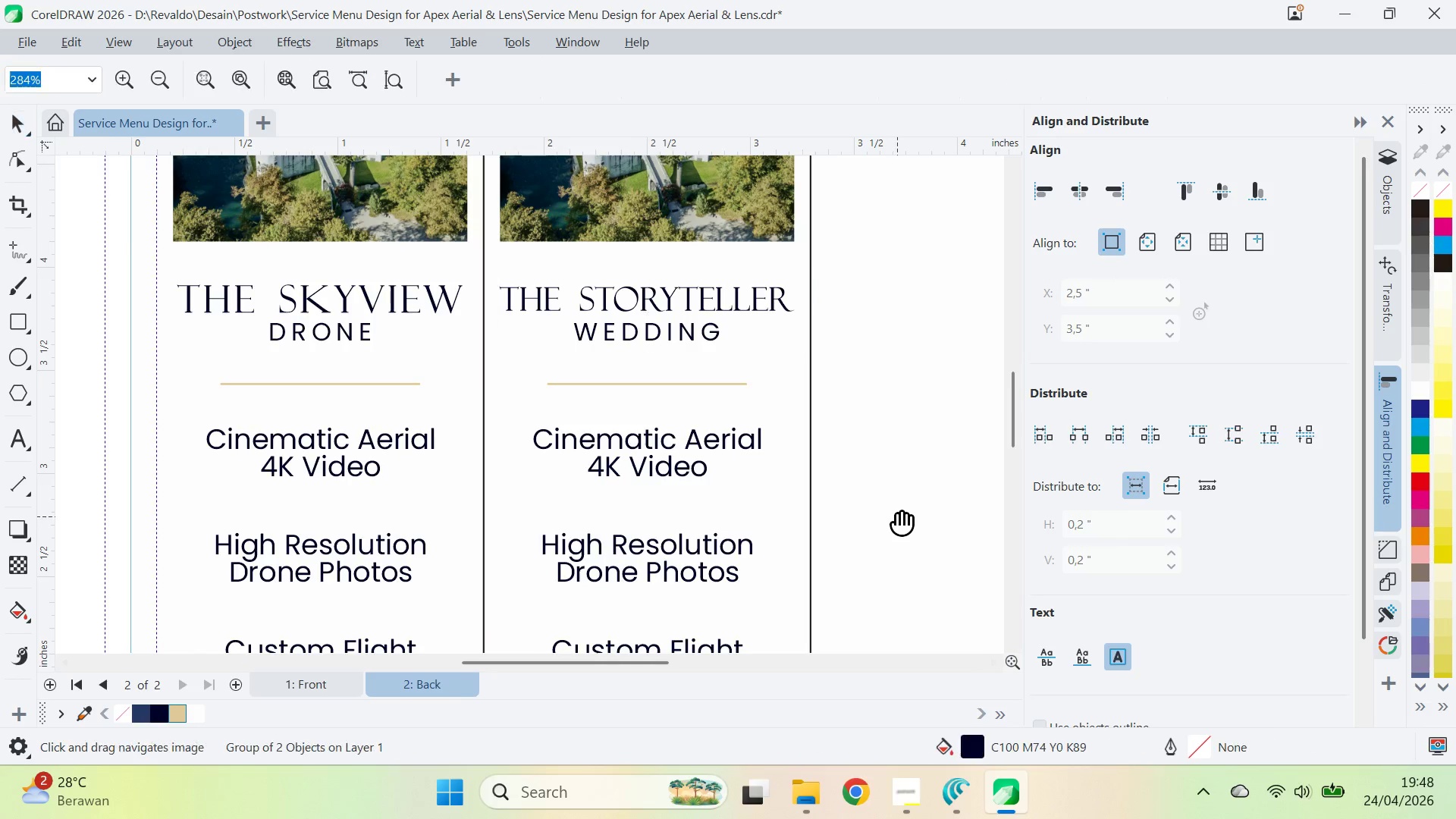 
left_click_drag(start_coordinate=[897, 516], to_coordinate=[893, 331])
 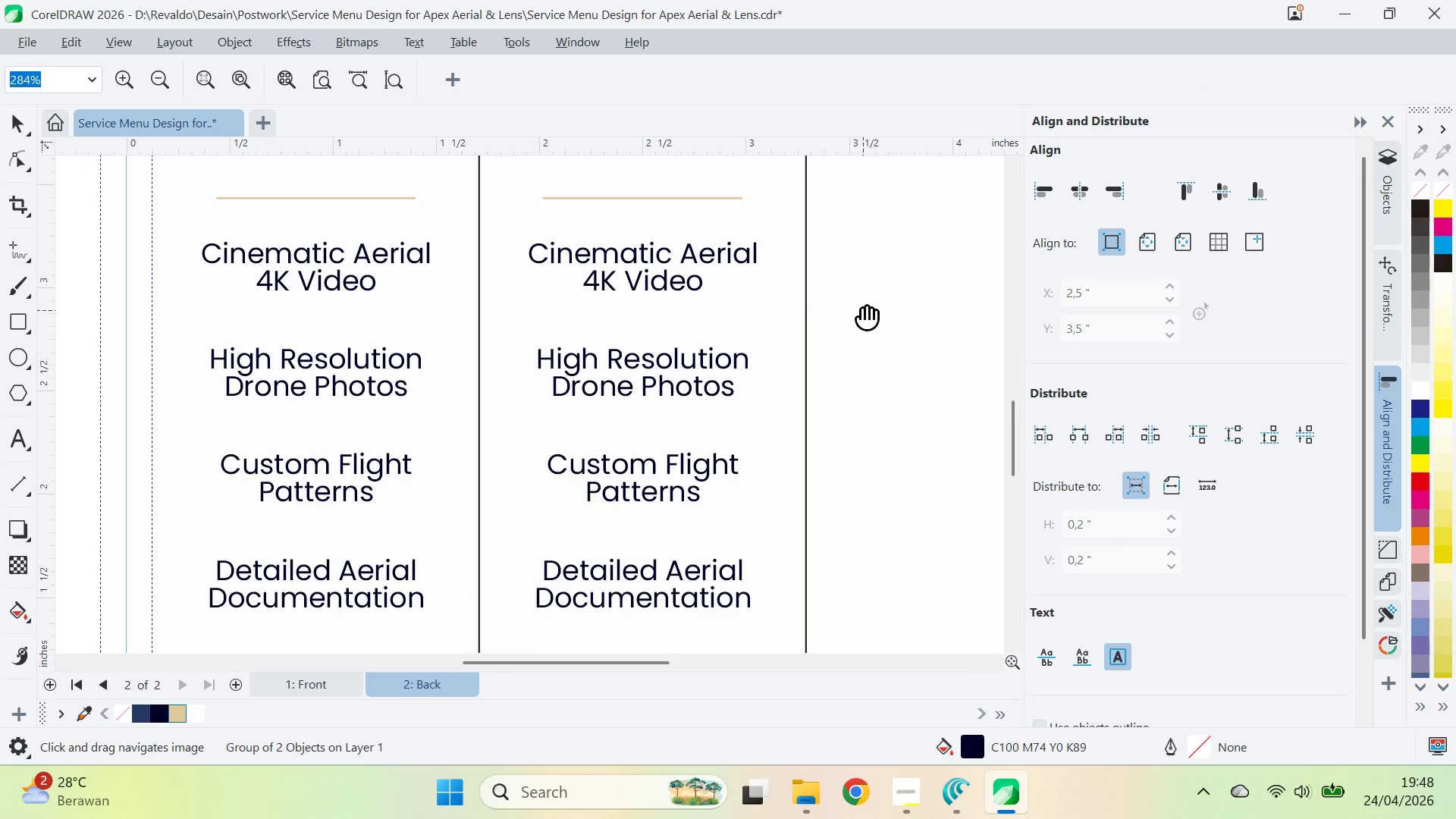 
key(V)
 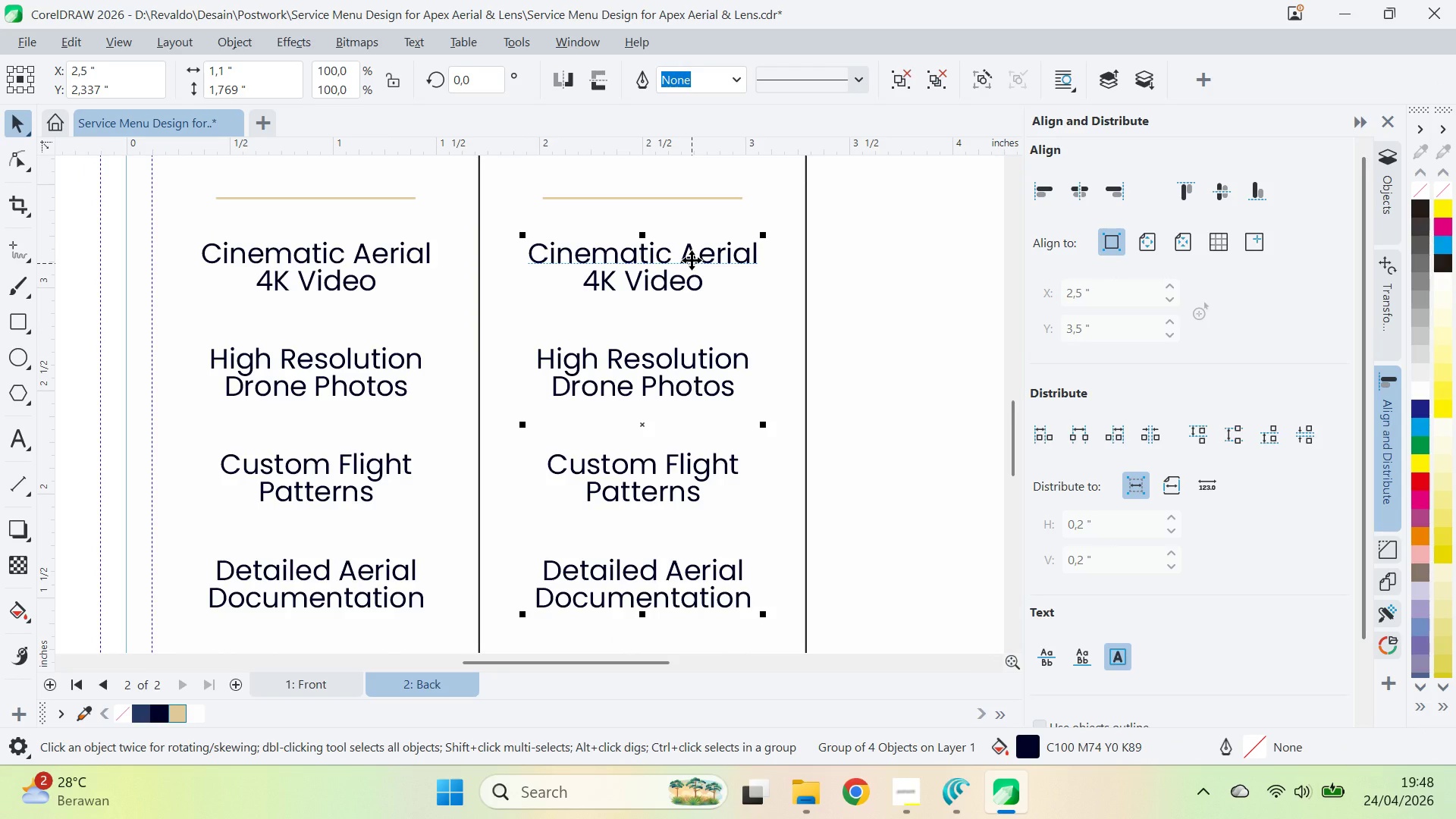 
double_click([692, 260])
 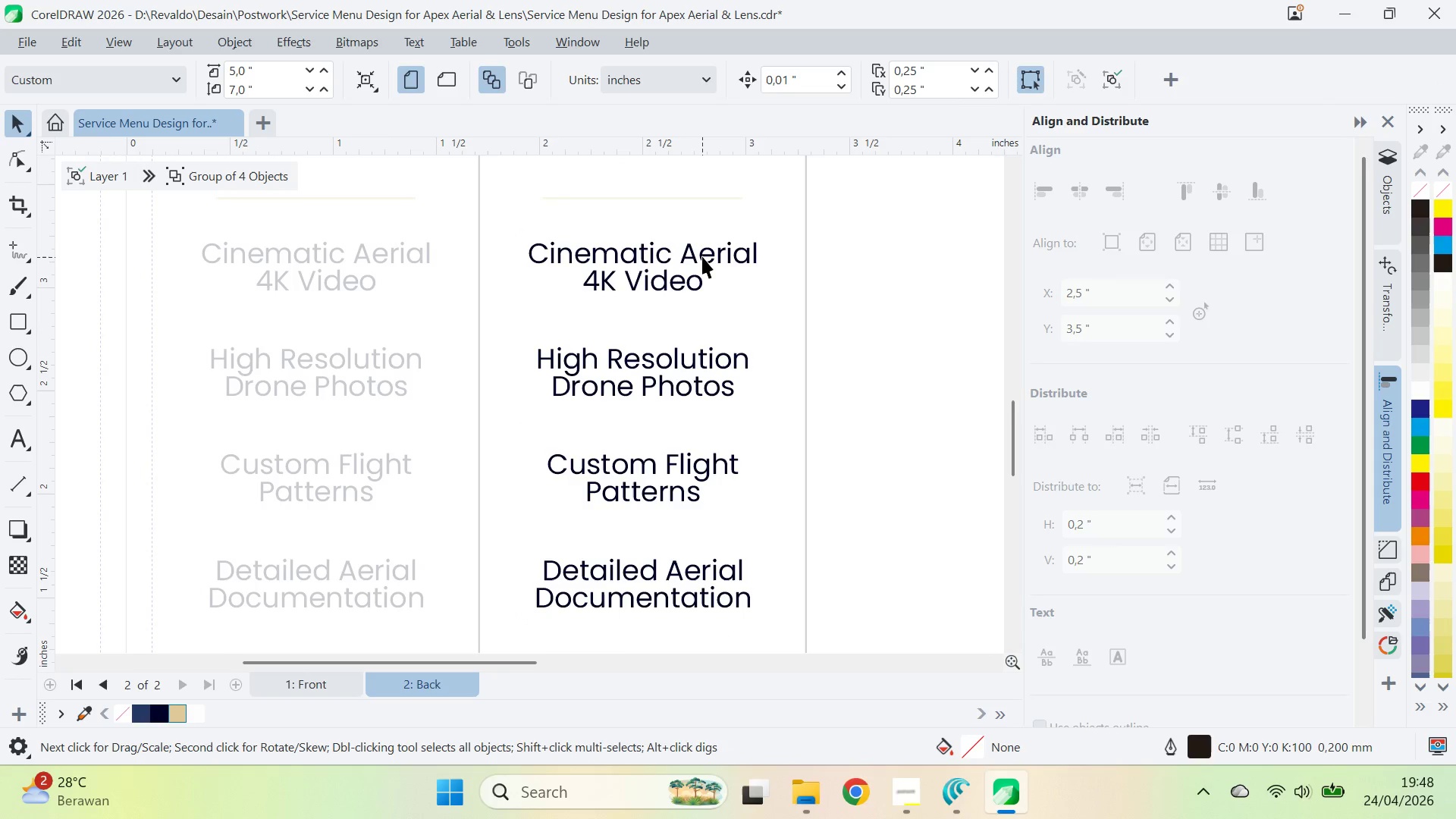 
triple_click([702, 256])
 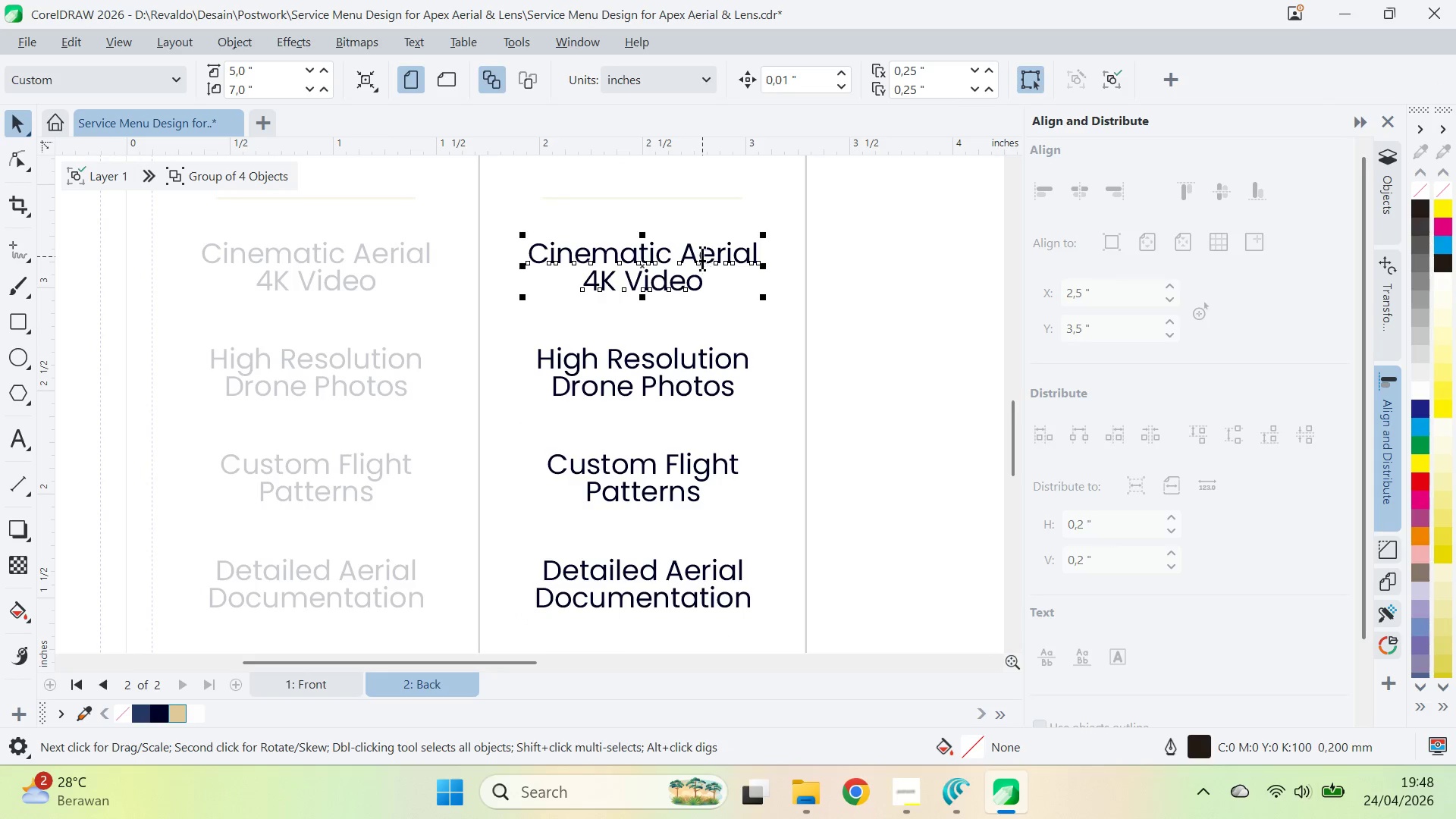 
key(Control+ControlLeft)
 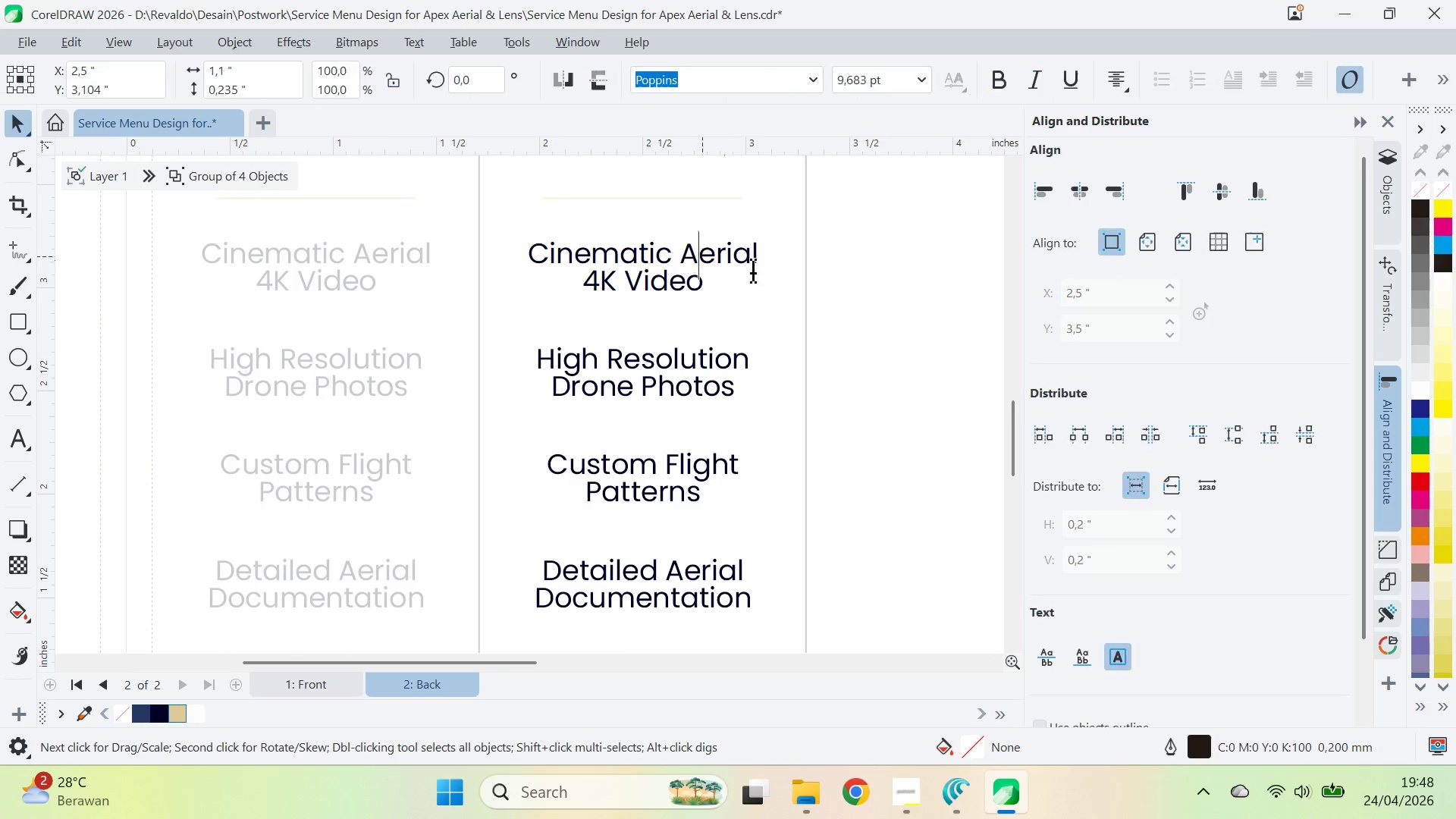 
key(Control+A)
 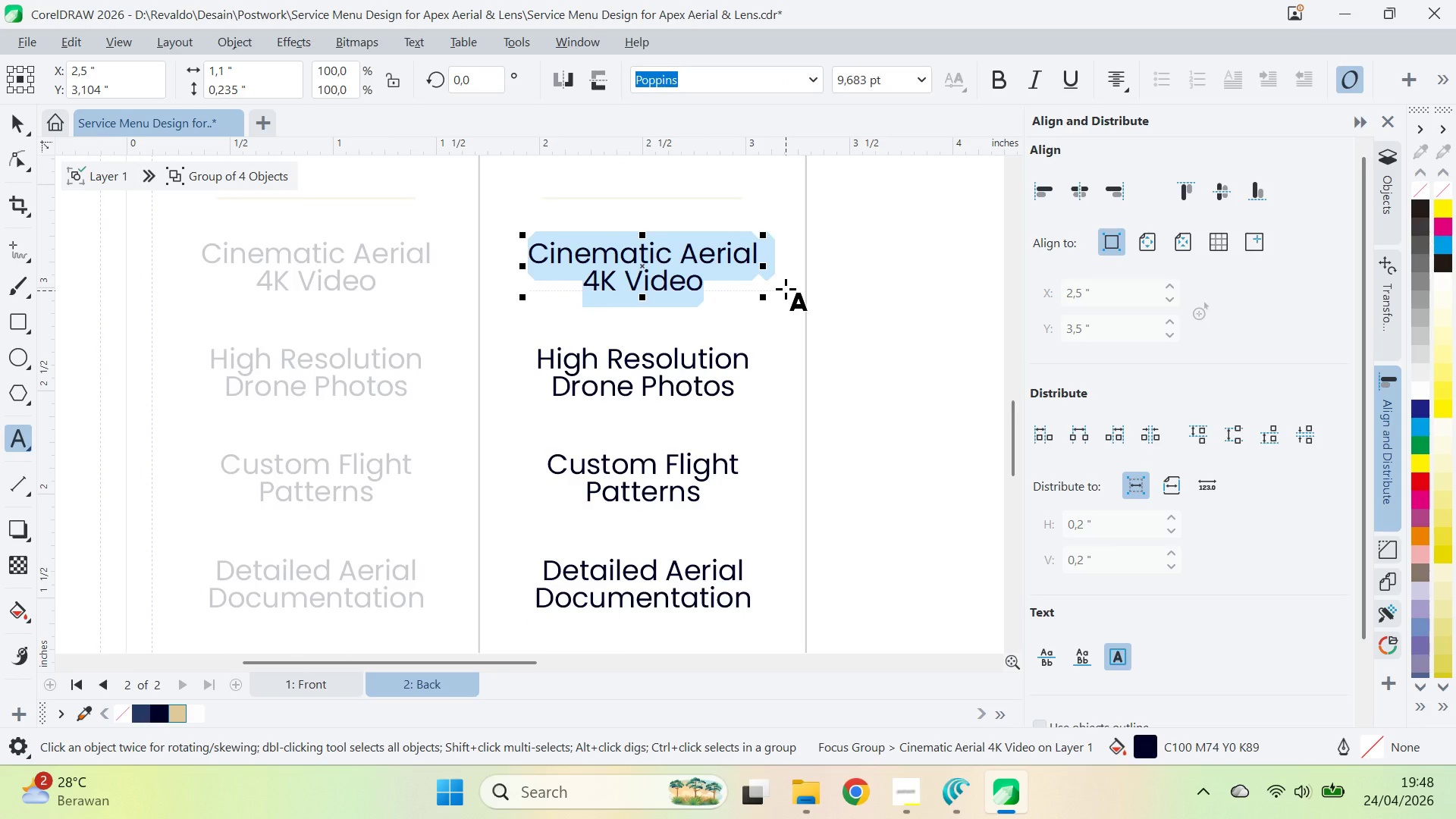 
type(fULL)
key(Backspace)
key(Backspace)
key(Backspace)
key(Backspace)
type(Full Day Covarae)
key(Backspace)
key(Backspace)
key(Backspace)
key(Backspace)
type(erage)
 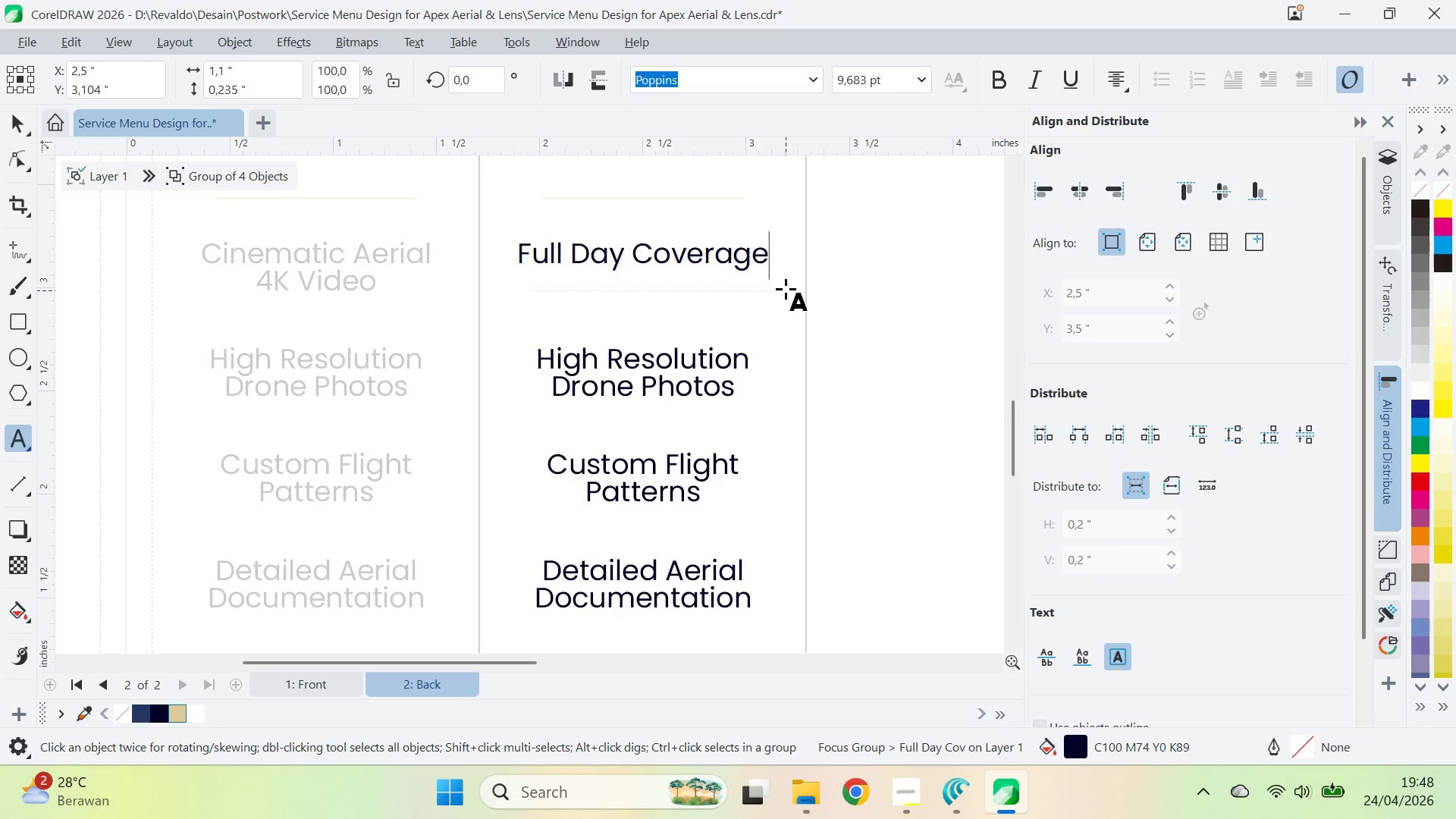 
key(Enter)
 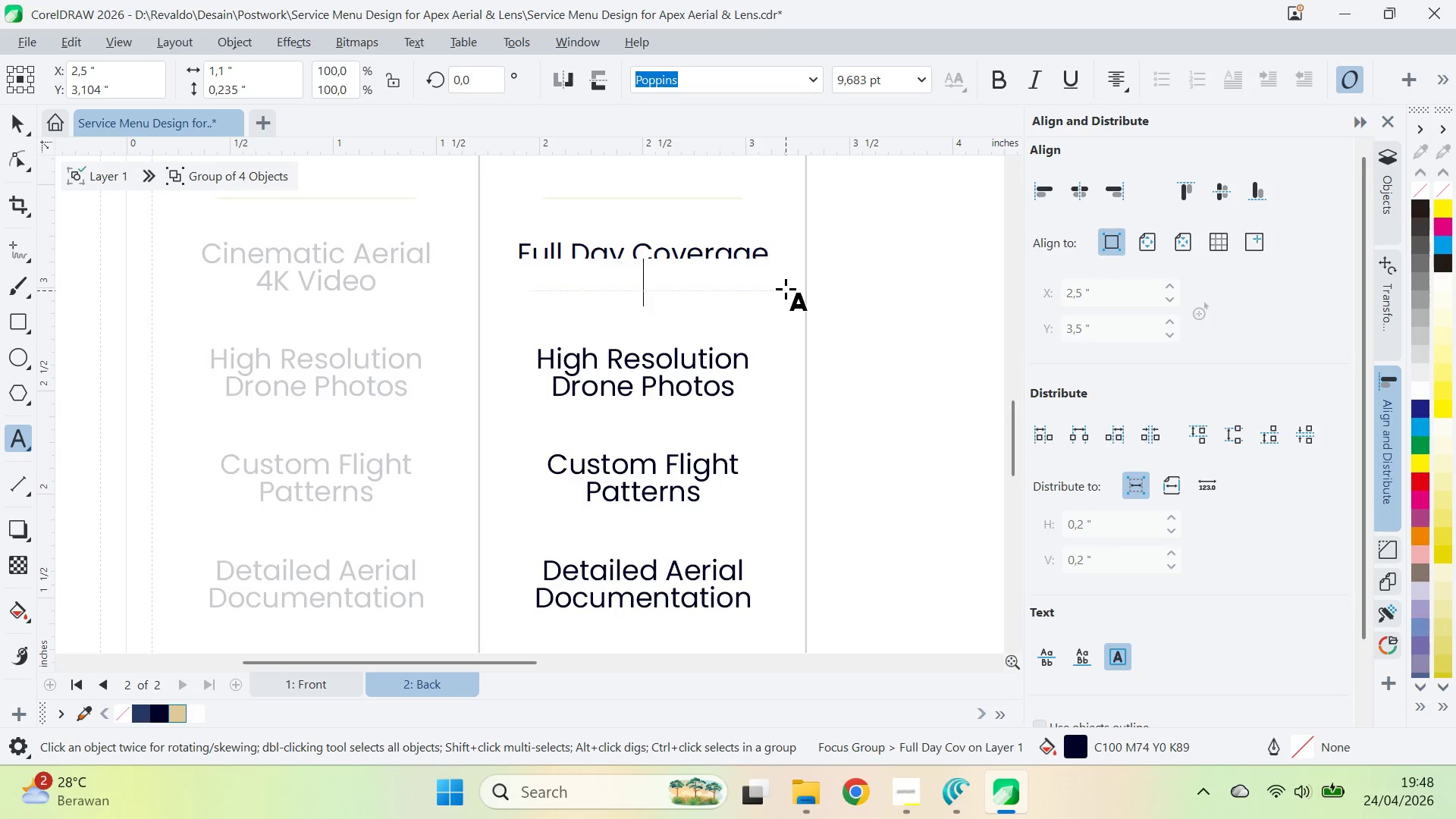 
type(*)
key(Backspace)
type((8 Hours_)
key(Backspace)
type())
 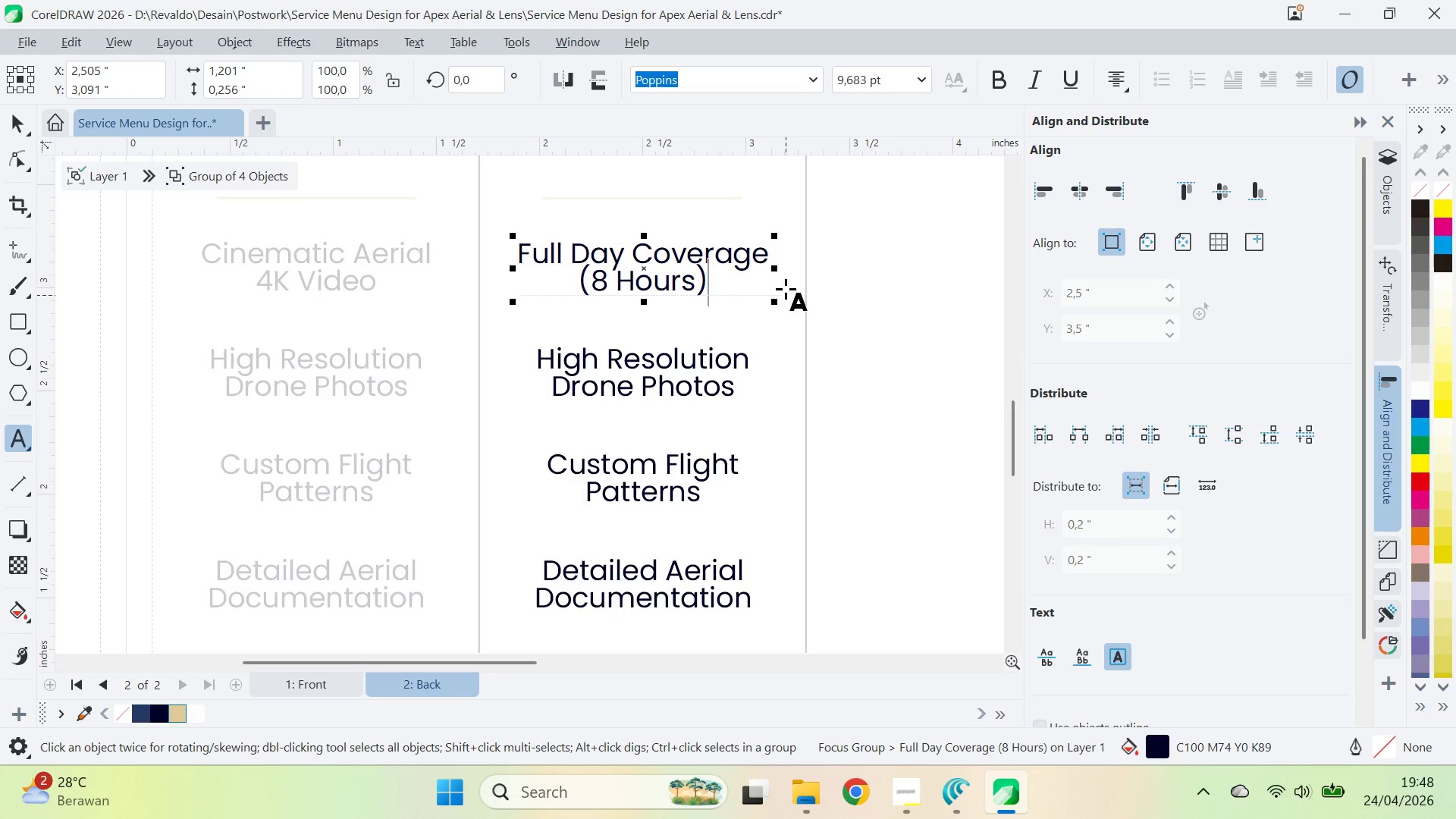 
left_click([704, 358])
 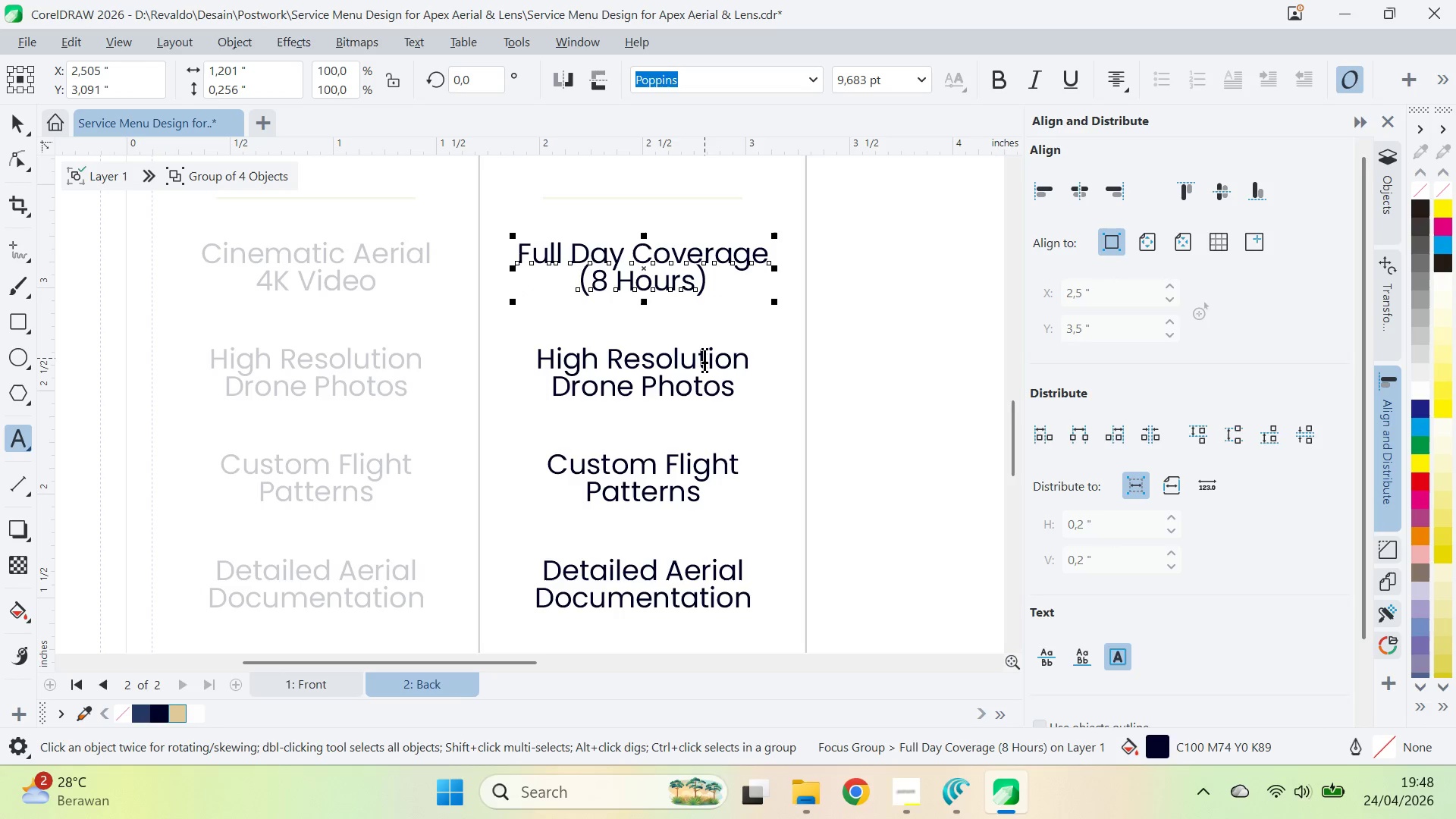 
key(Control+ControlLeft)
 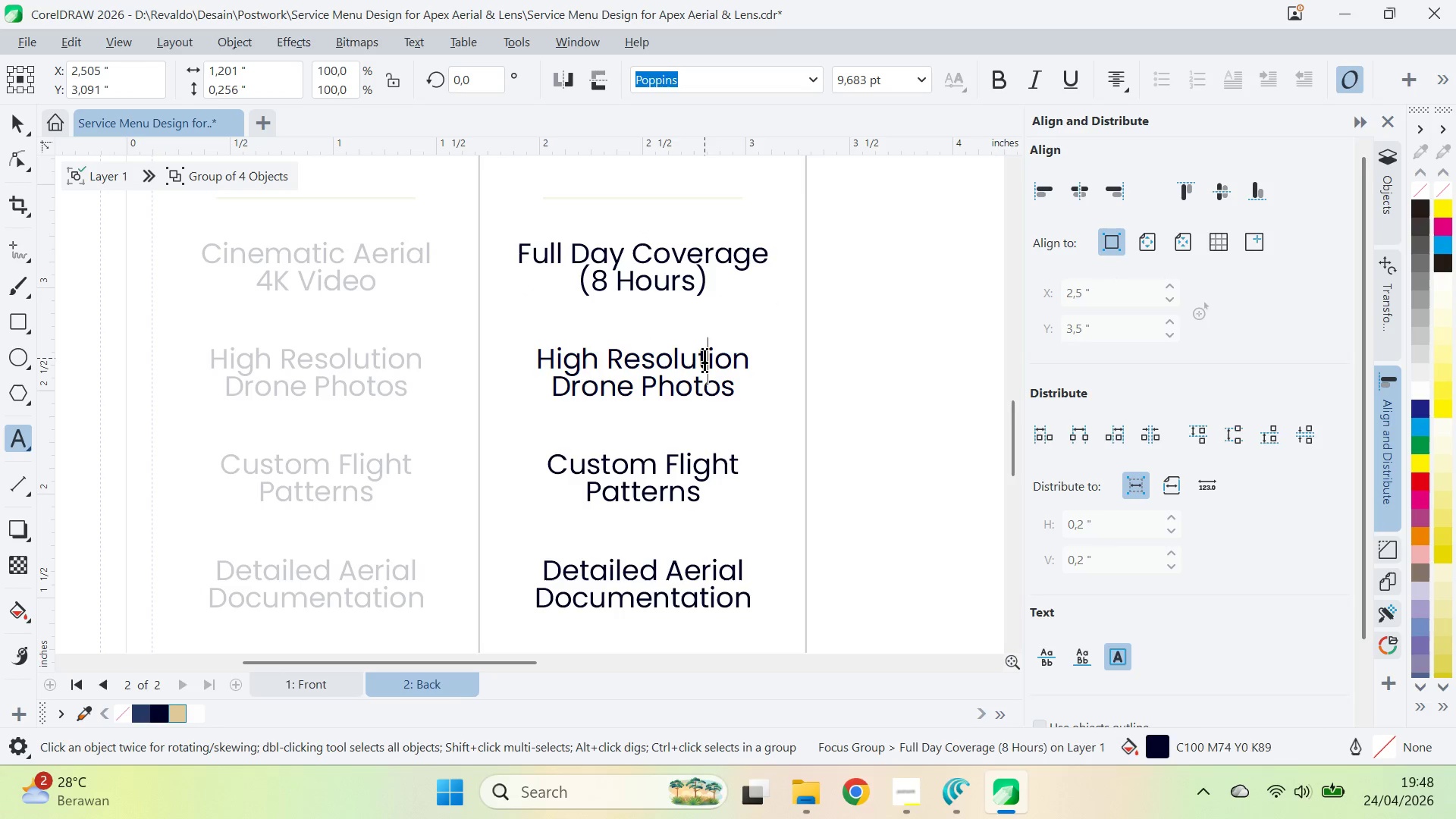 
key(Control+A)
 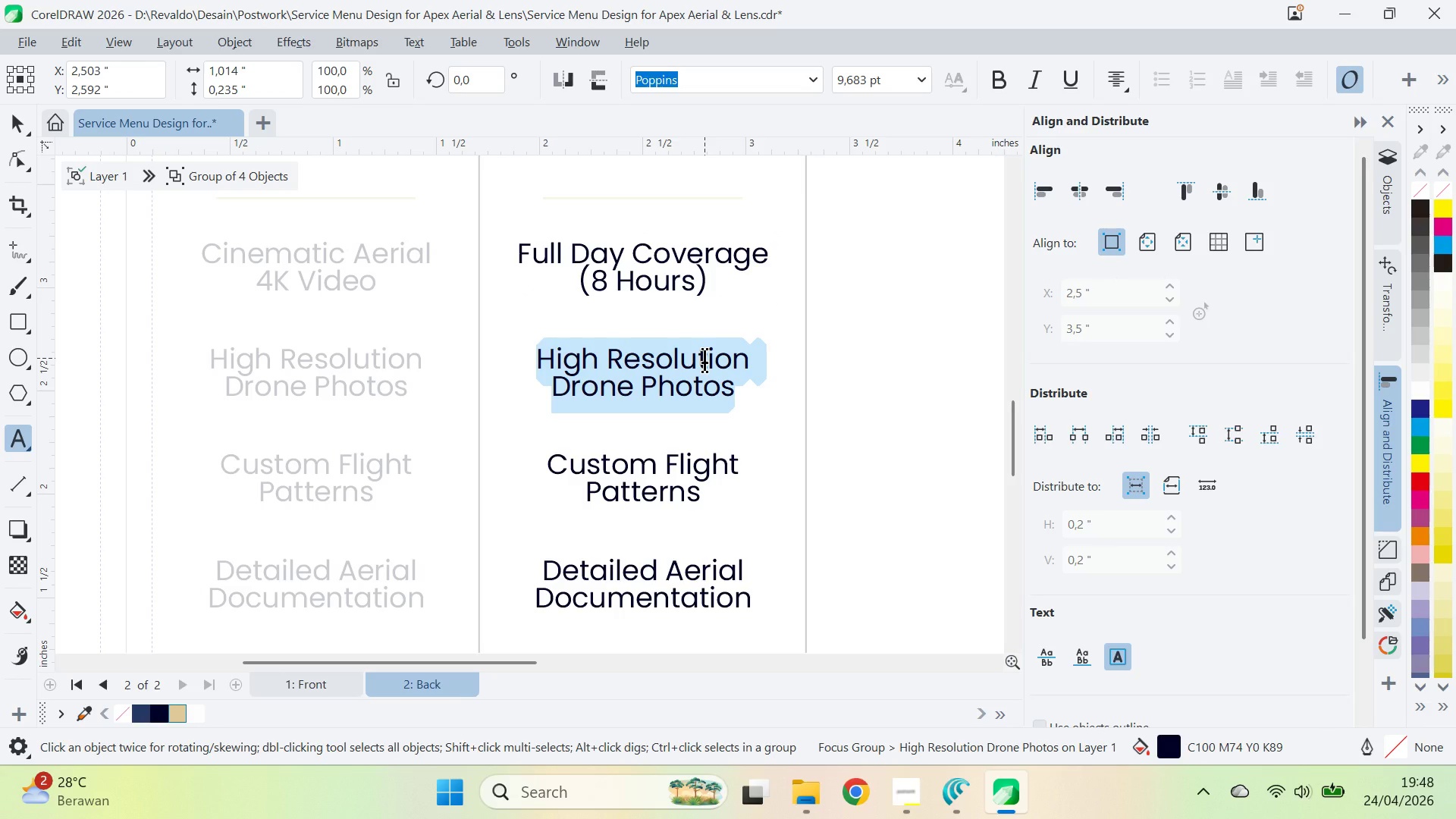 
type(Second Po)
key(Backspace)
type(hotographer)
key(Backspace)
key(Backspace)
type(re)
key(Backspace)
key(Backspace)
type(er)
 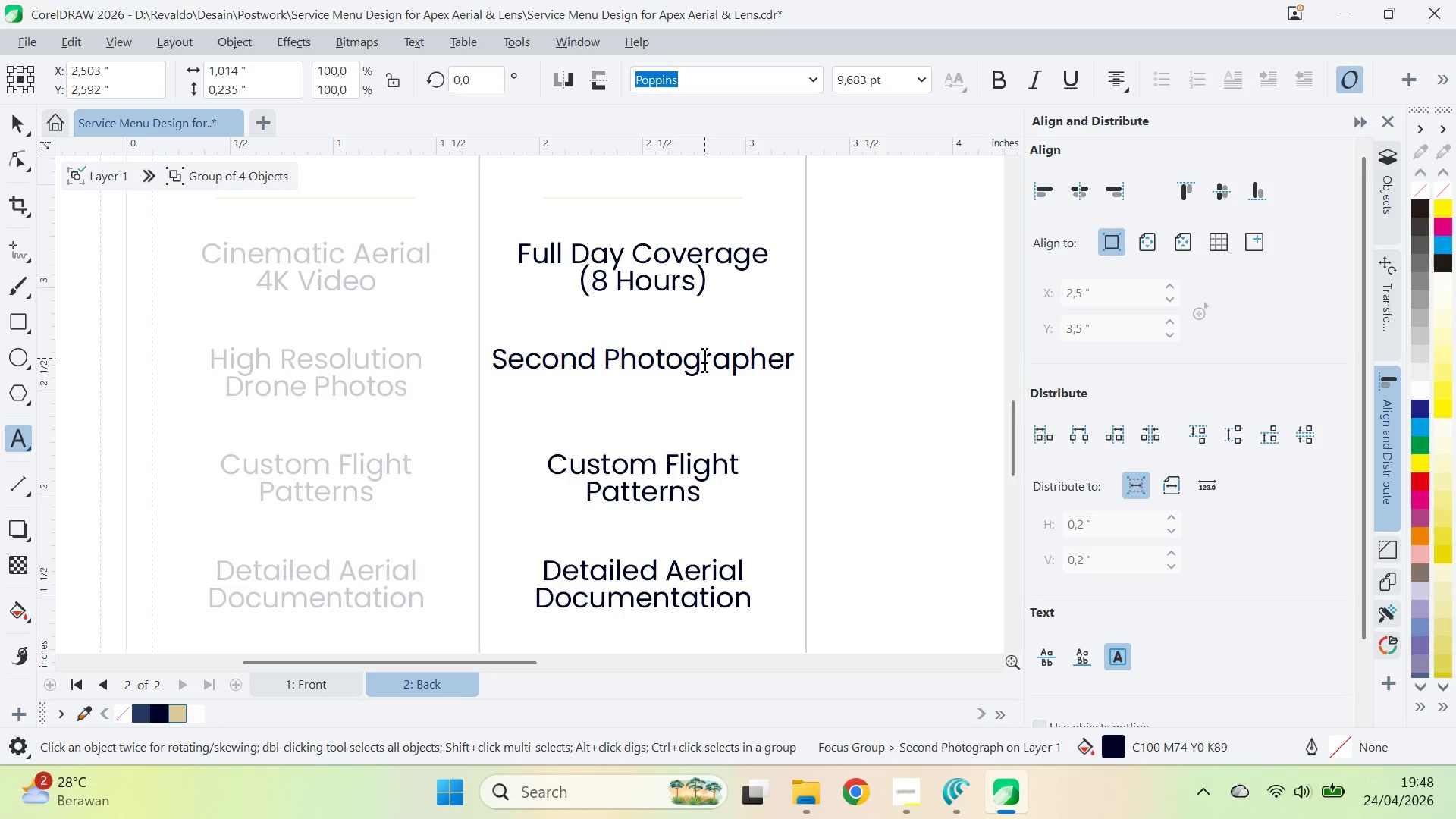 
key(ArrowLeft)
 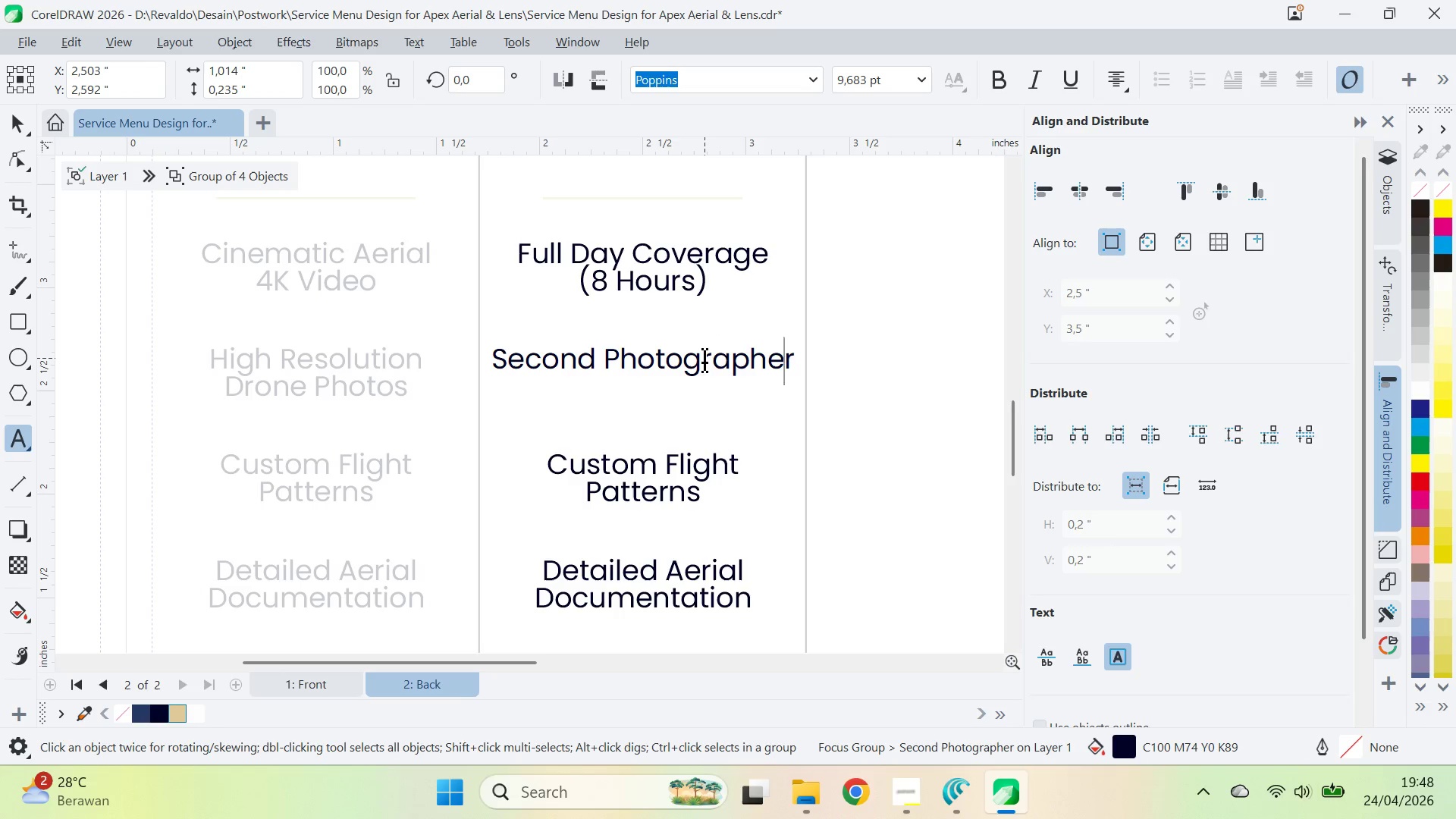 
key(Control+ArrowLeft)
 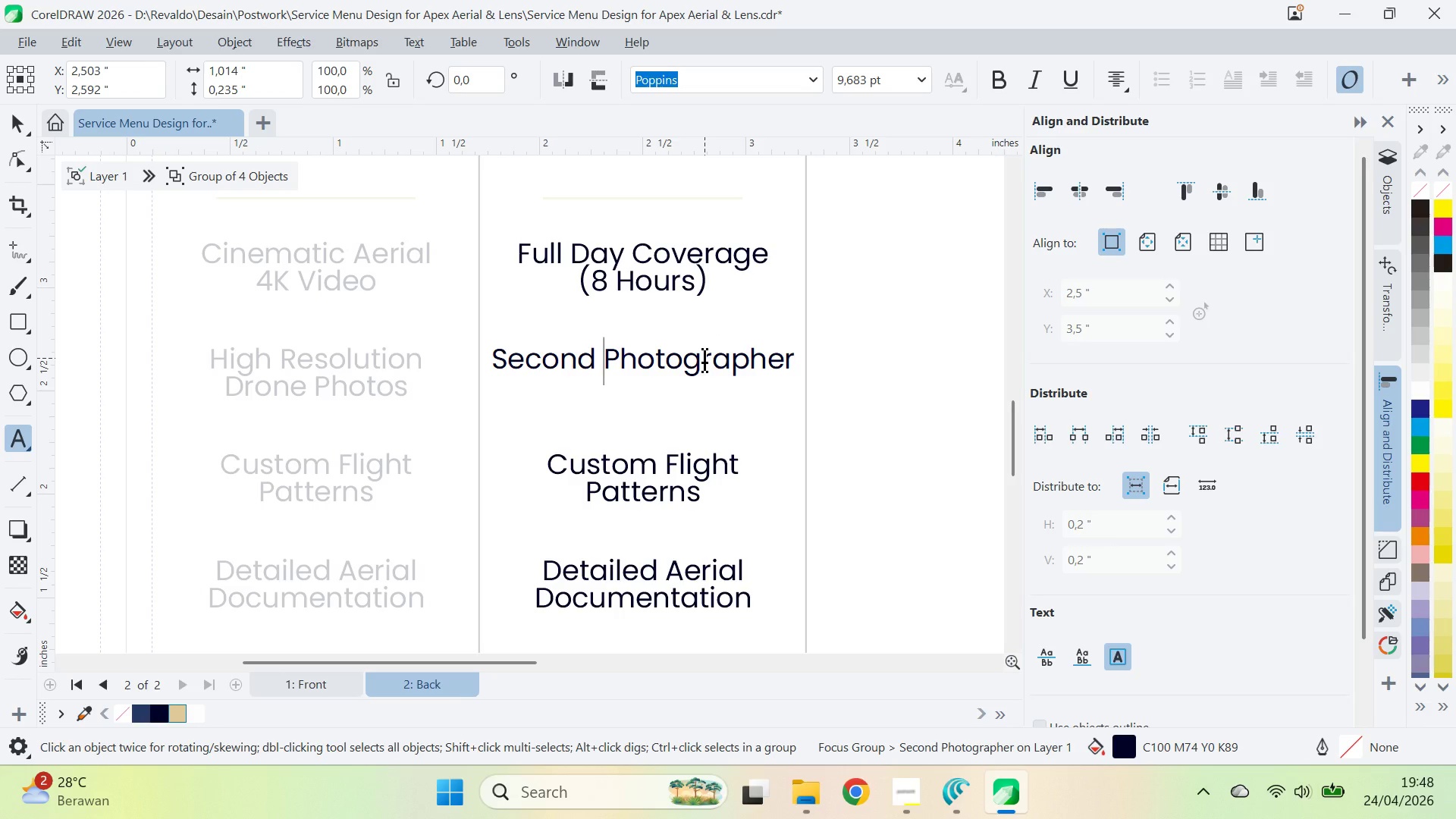 
key(Enter)
 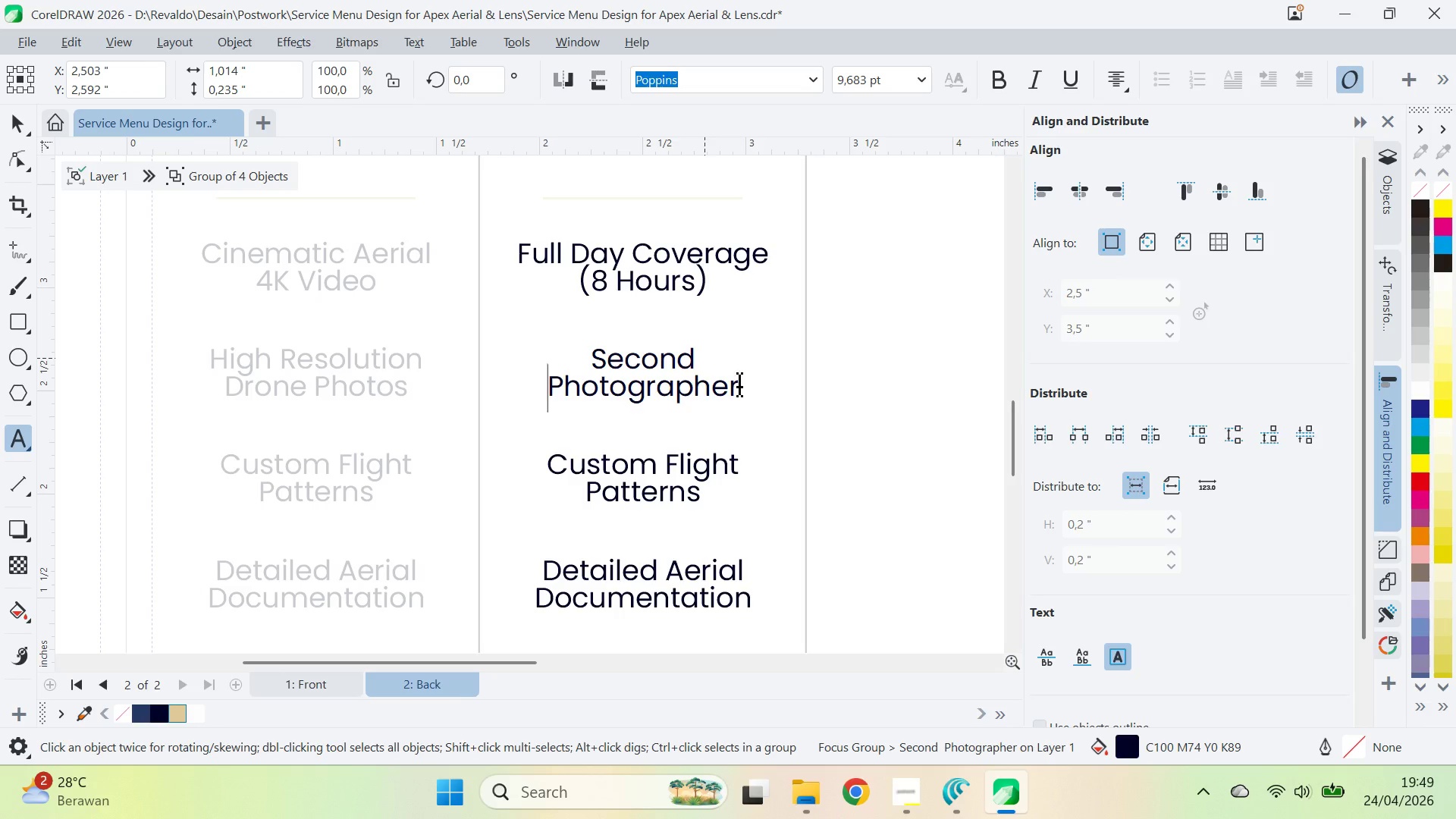 
double_click([695, 480])
 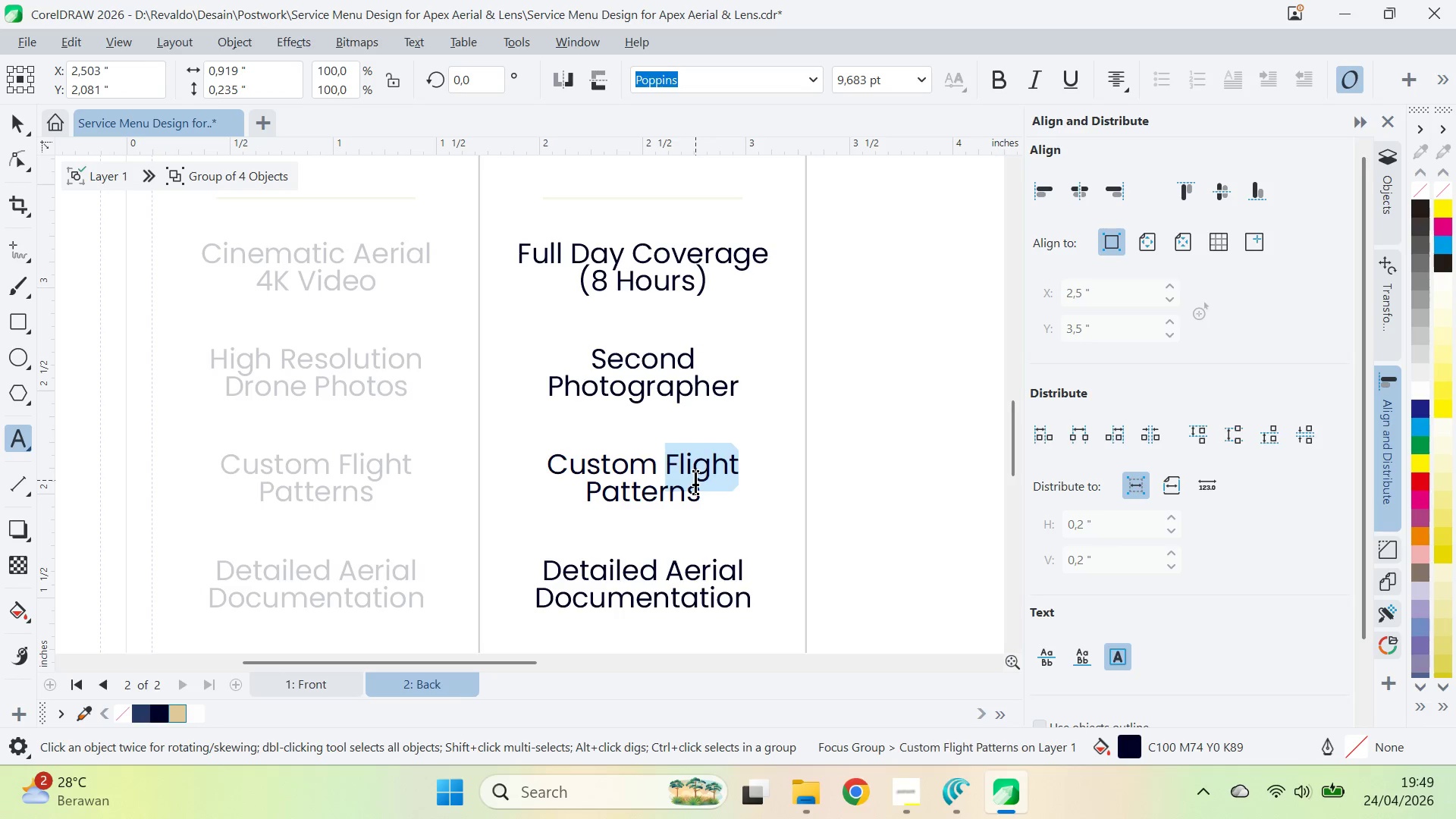 
key(Control+A)
 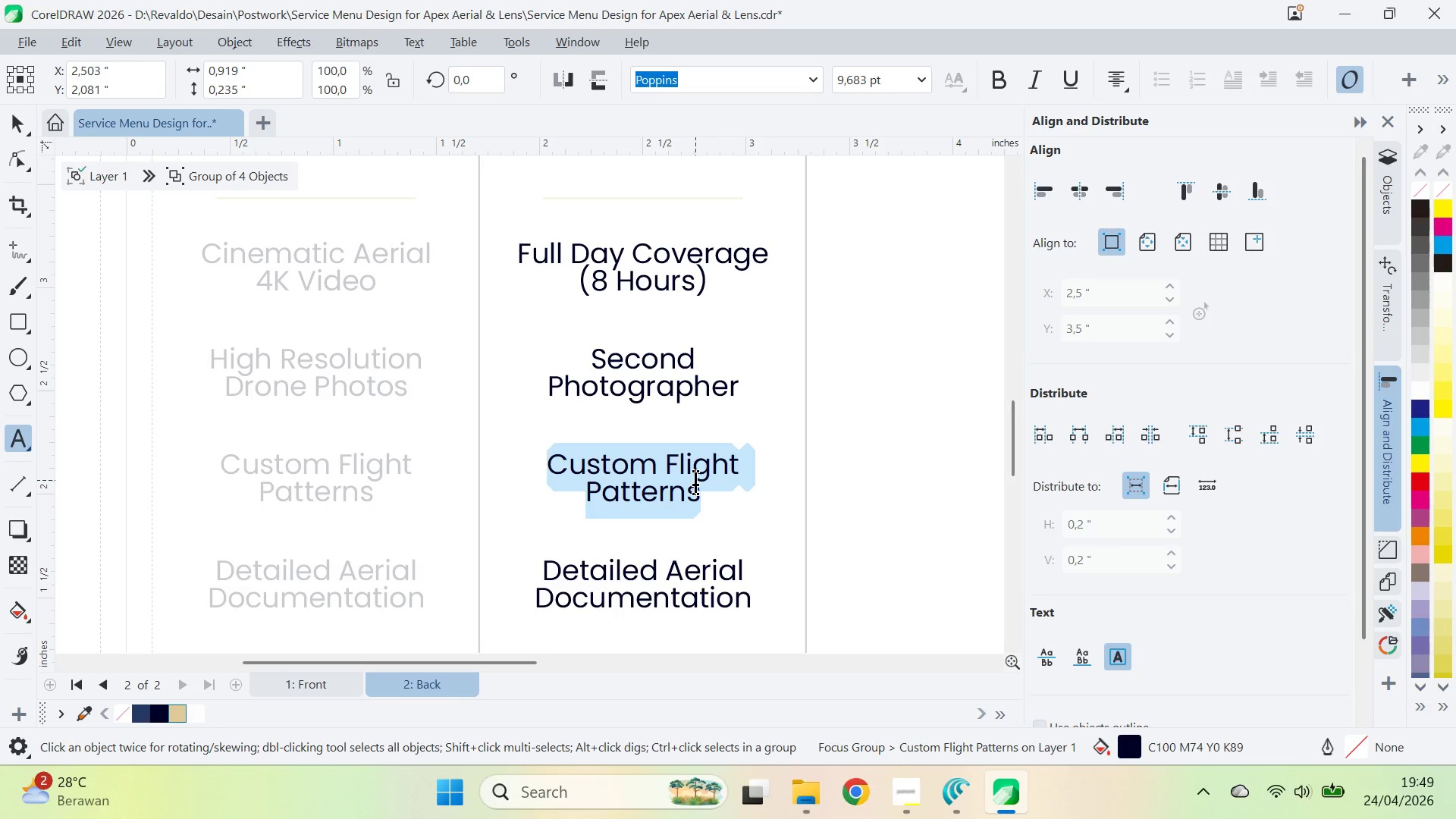 
key(ArrowRight)
 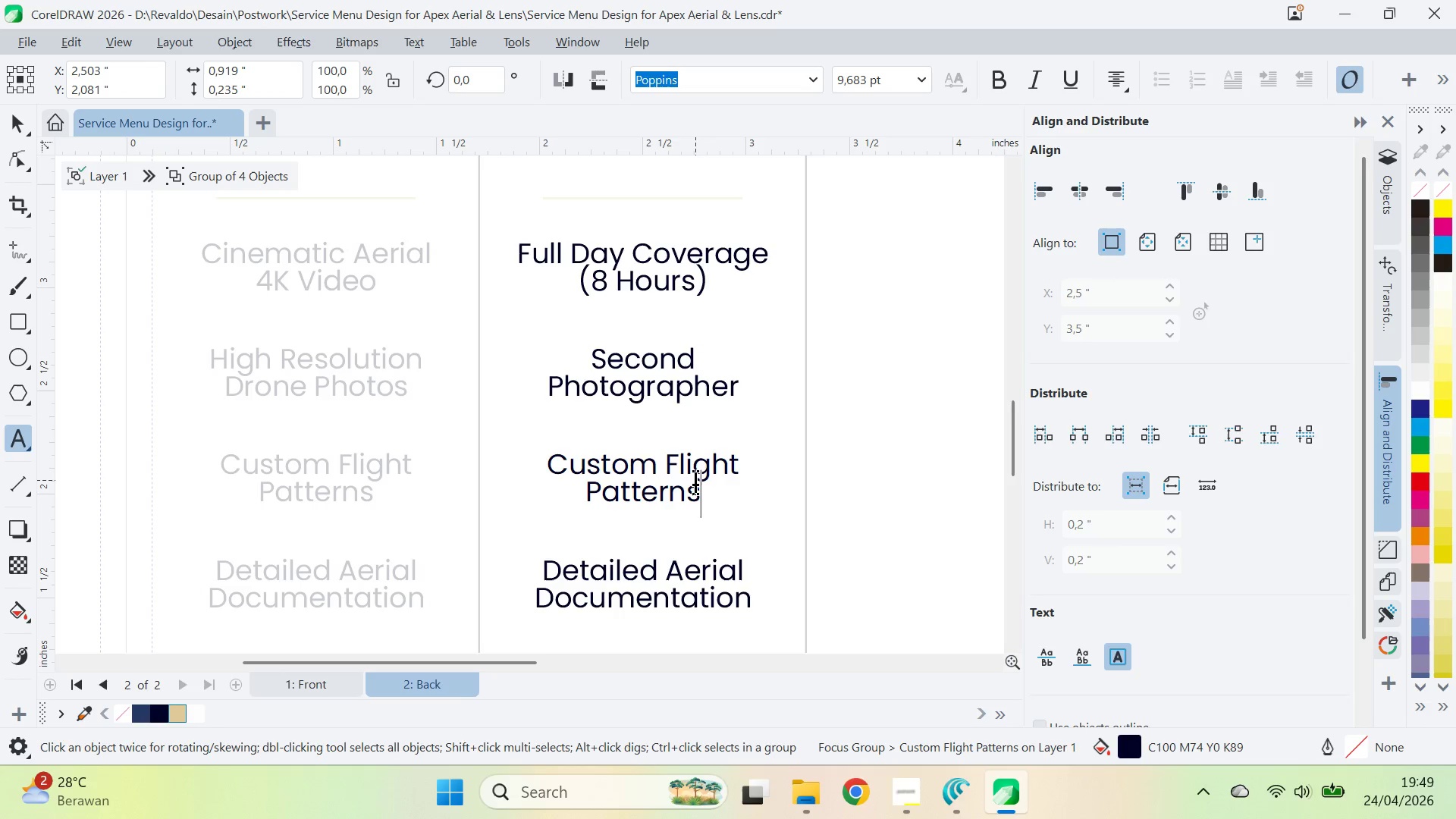 
key(Control+Backspace)
 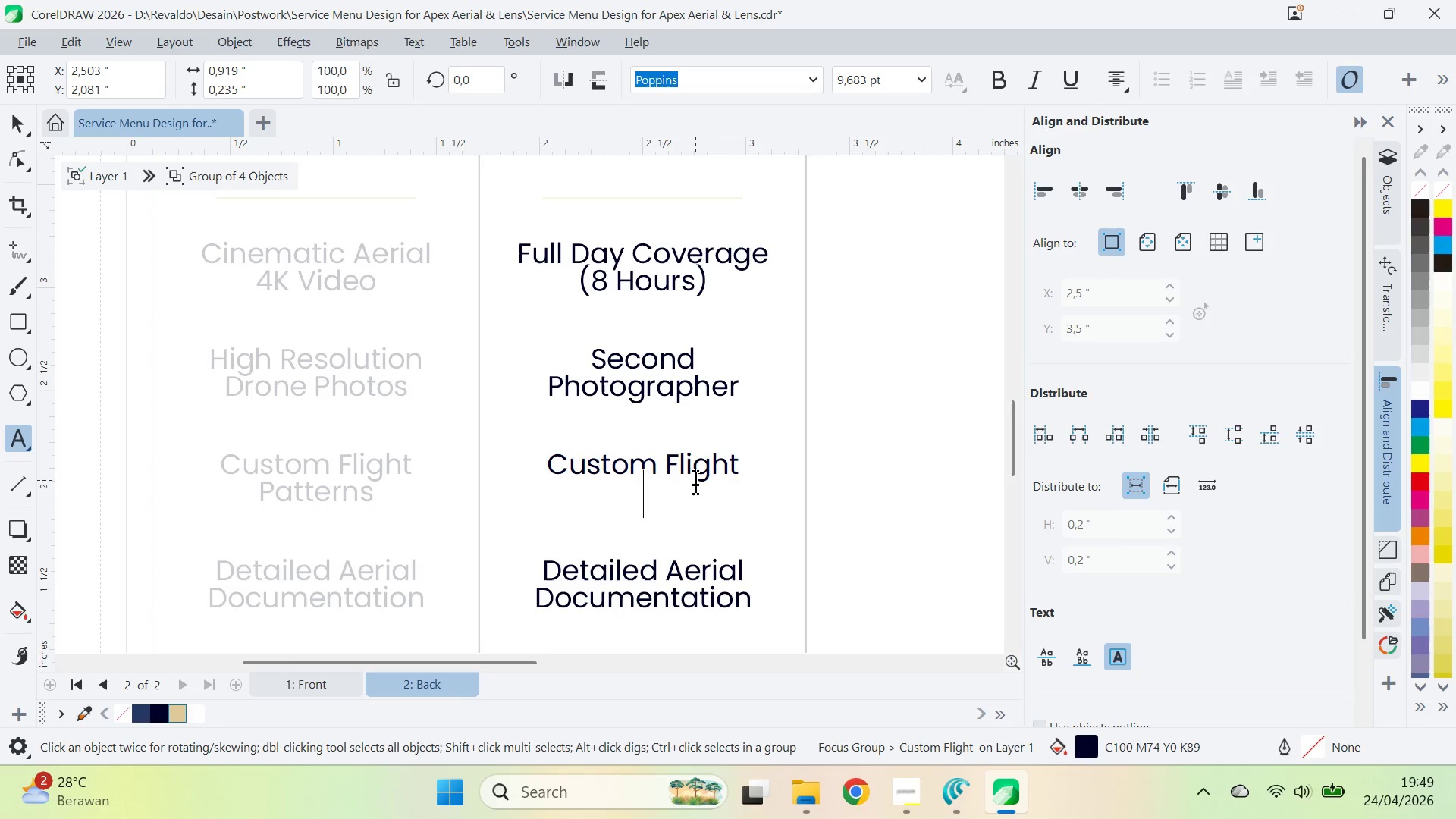 
key(Control+Backspace)
 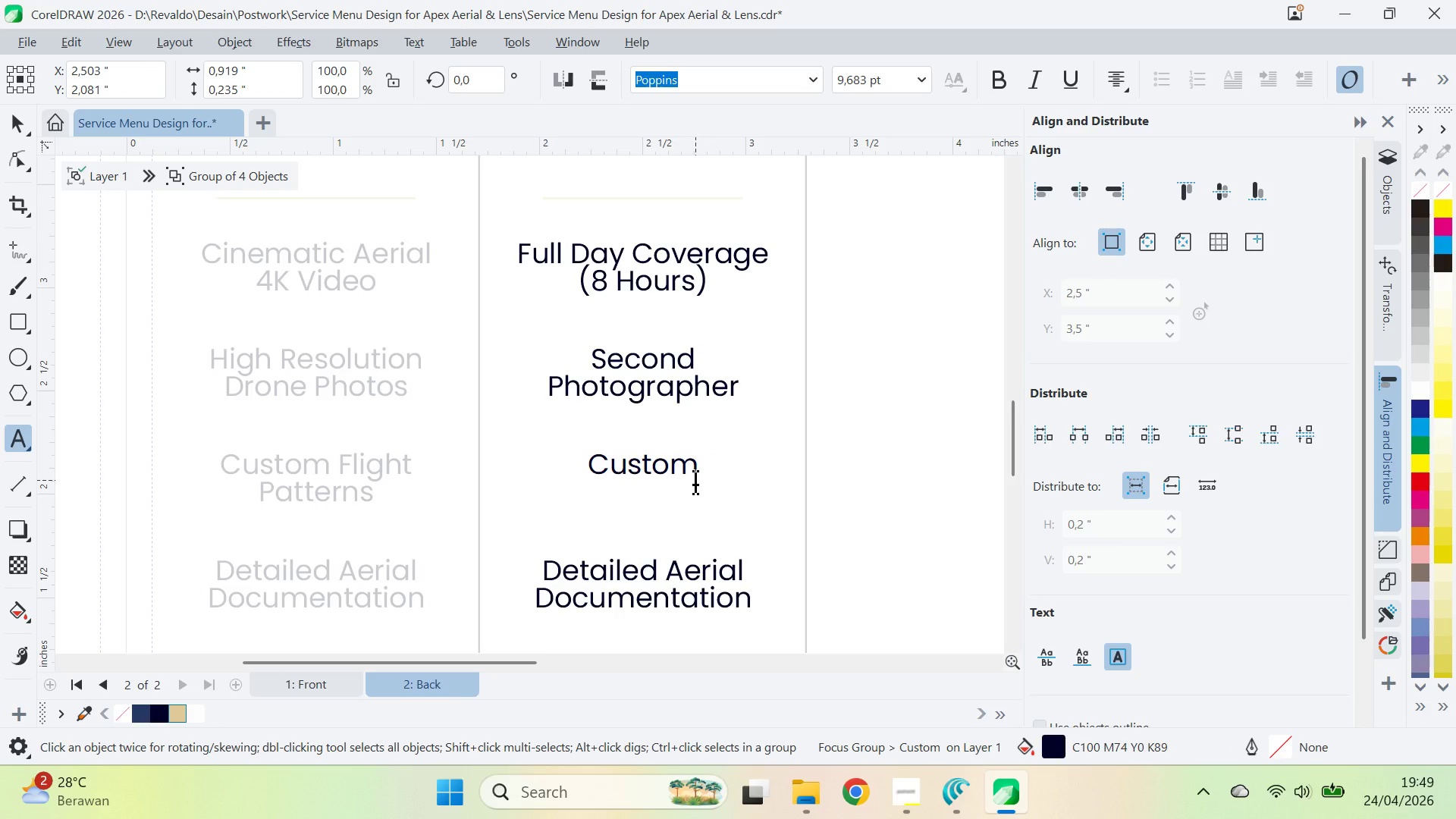 
type(Emg)
key(Backspace)
key(Backspace)
type(ngagement)
 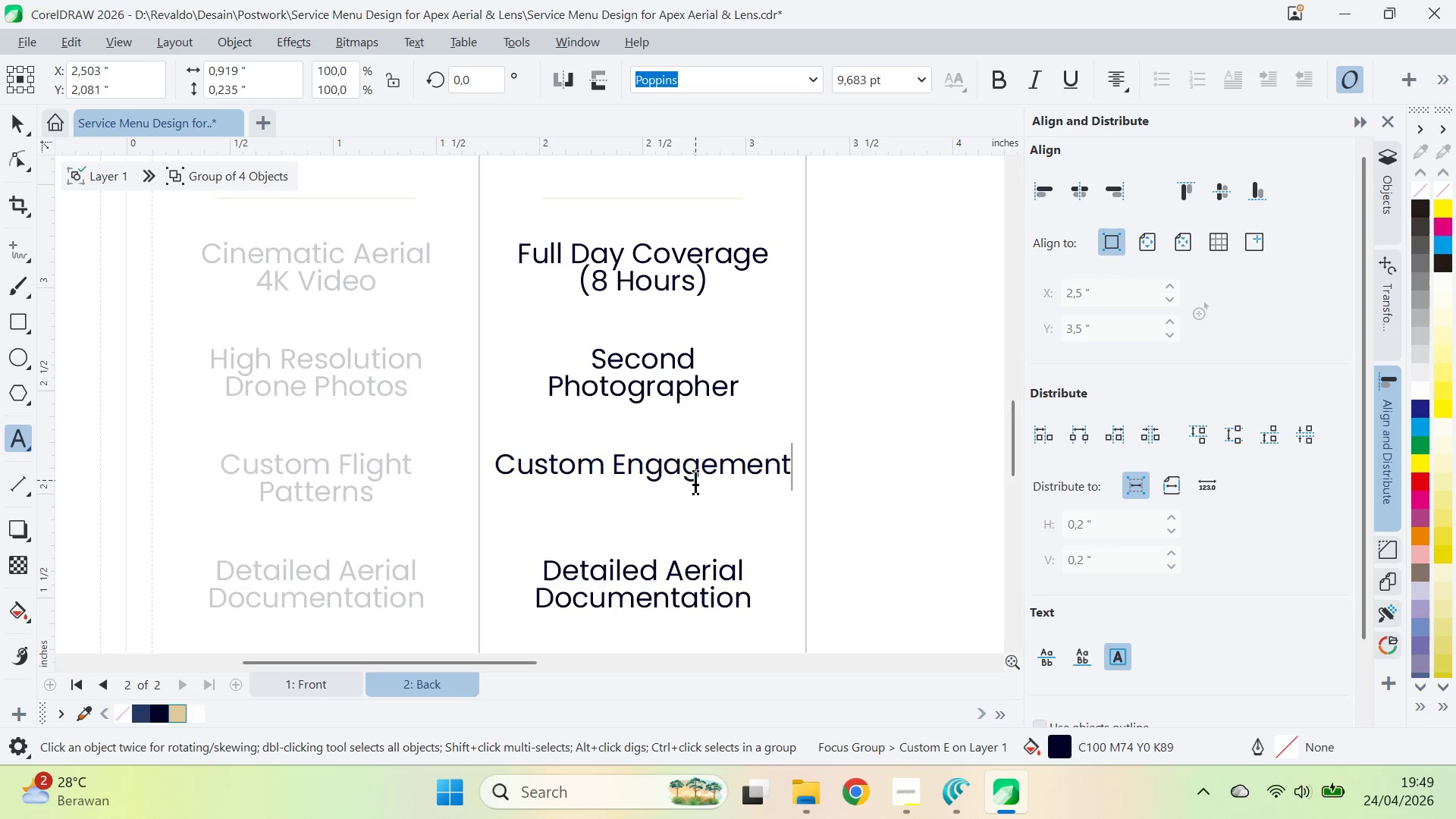 
key(Enter)
 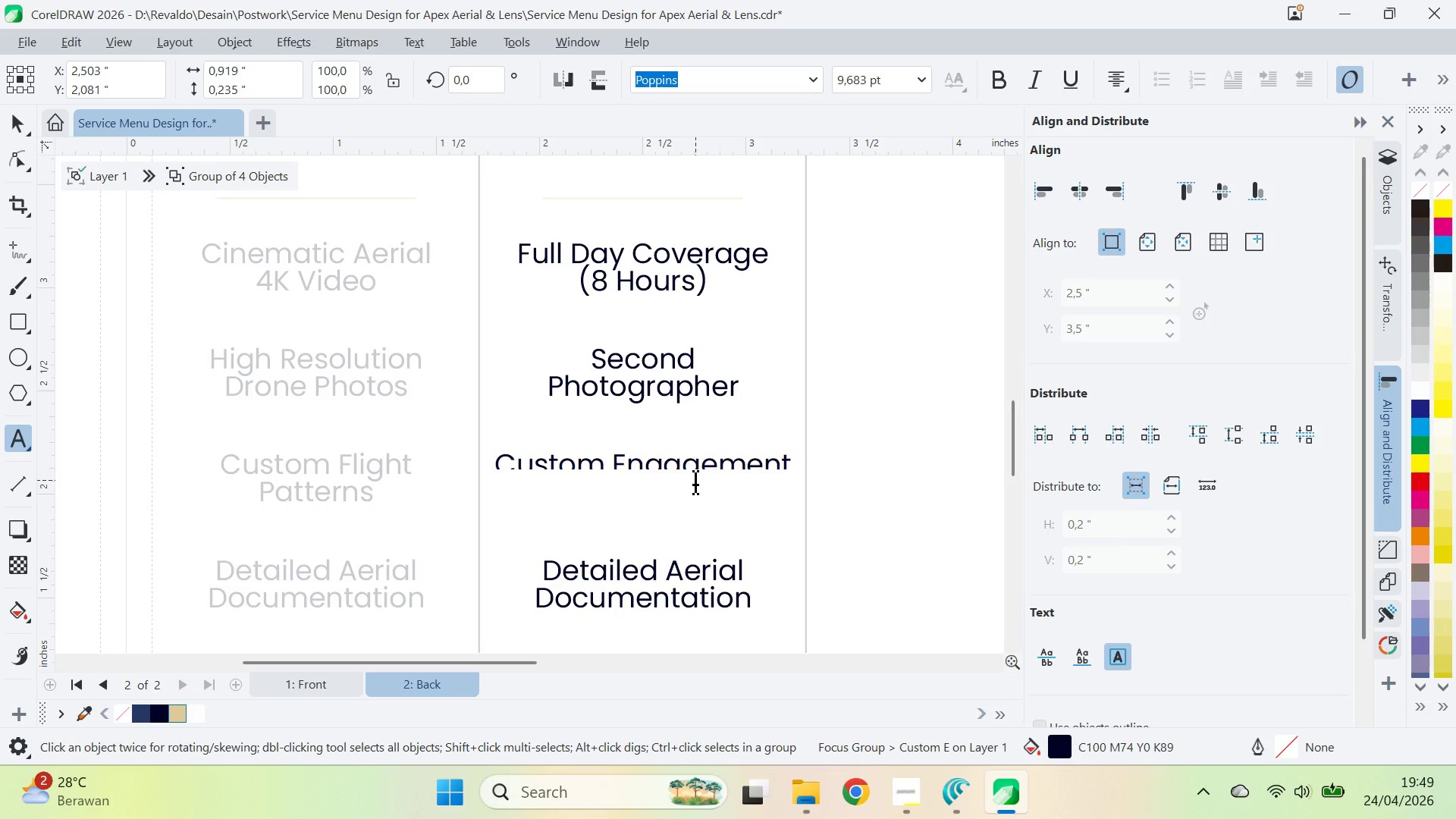 
type(Session)
 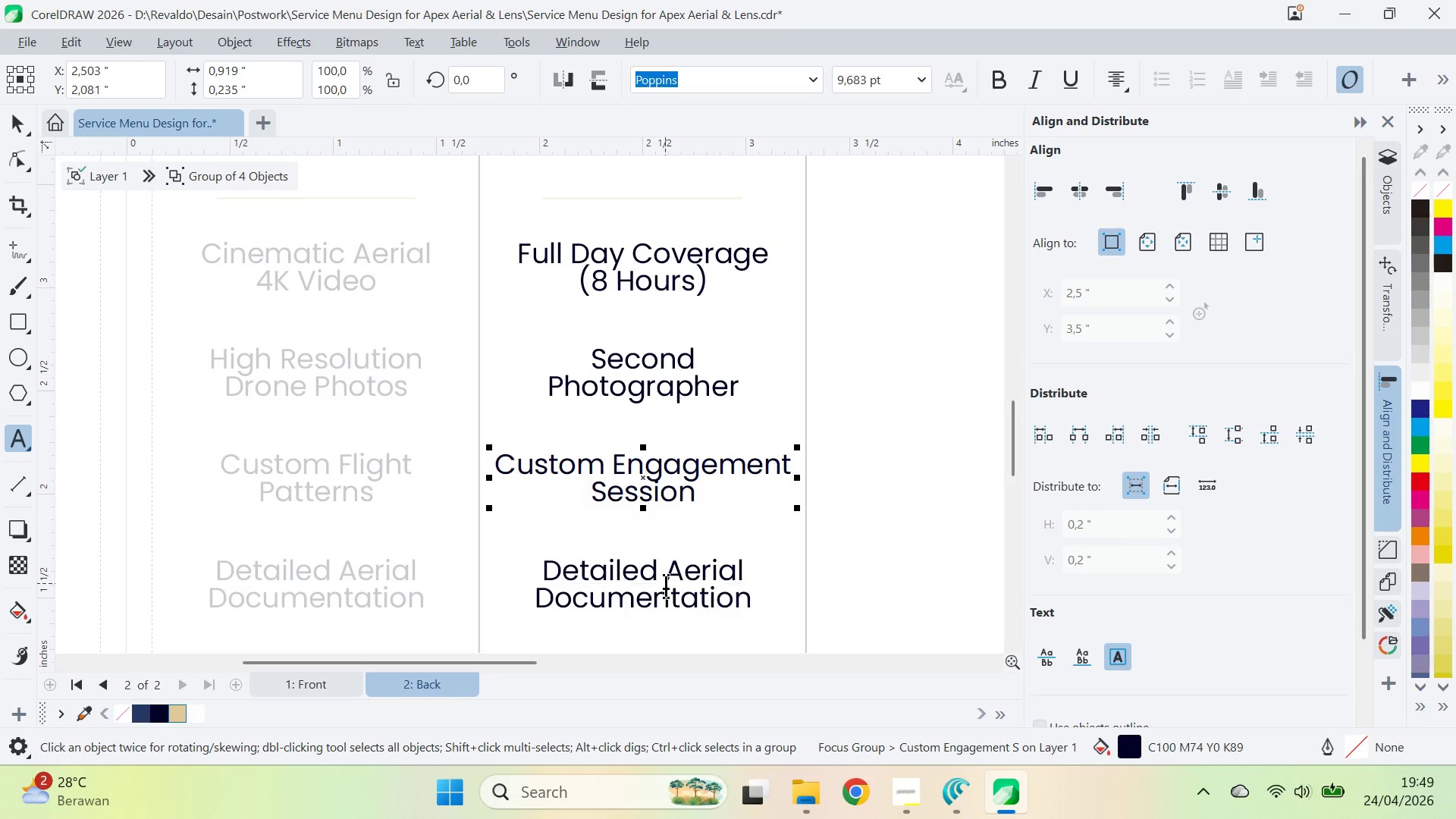 
left_click([670, 579])
 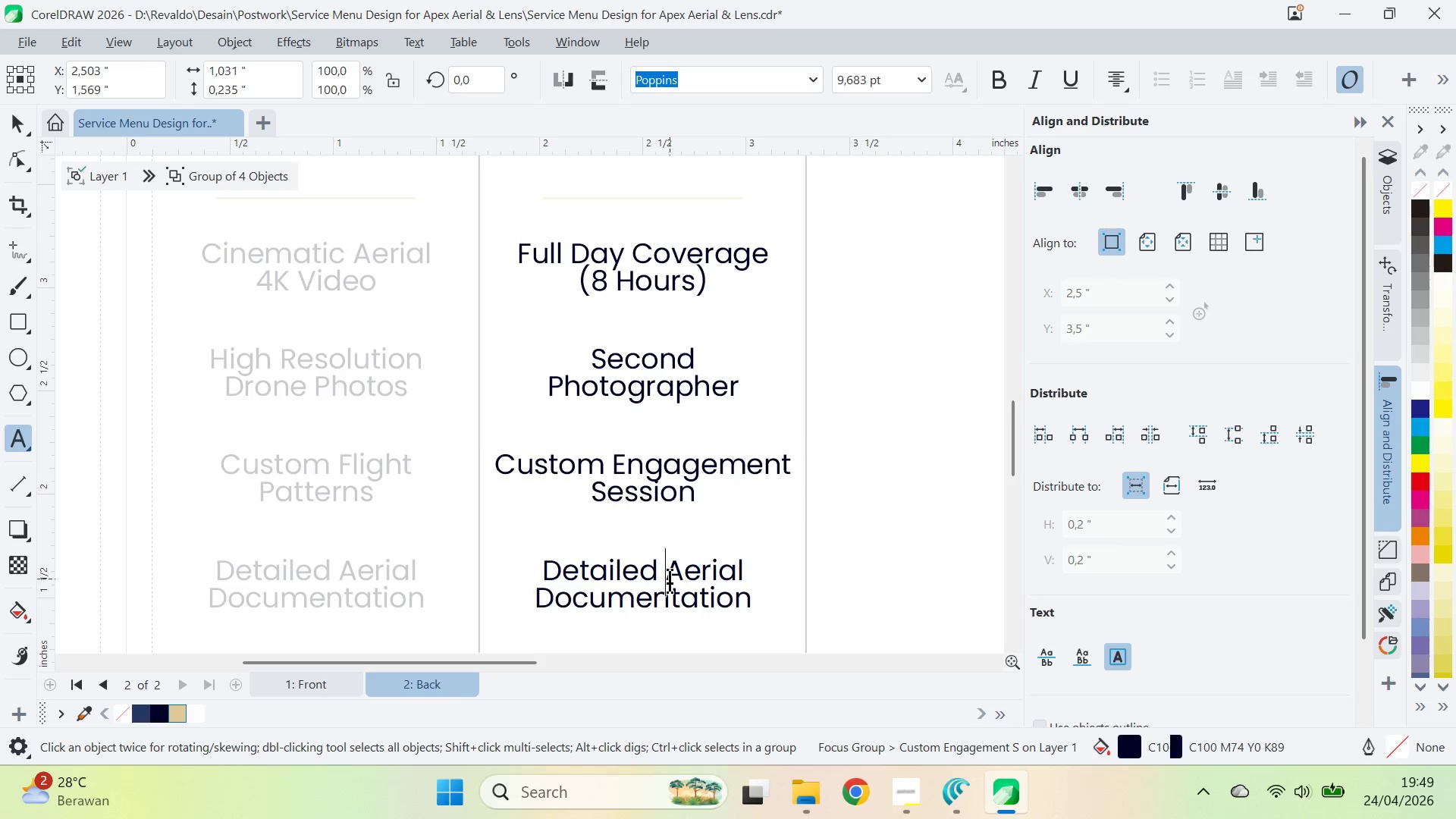 
key(Control+ControlLeft)
 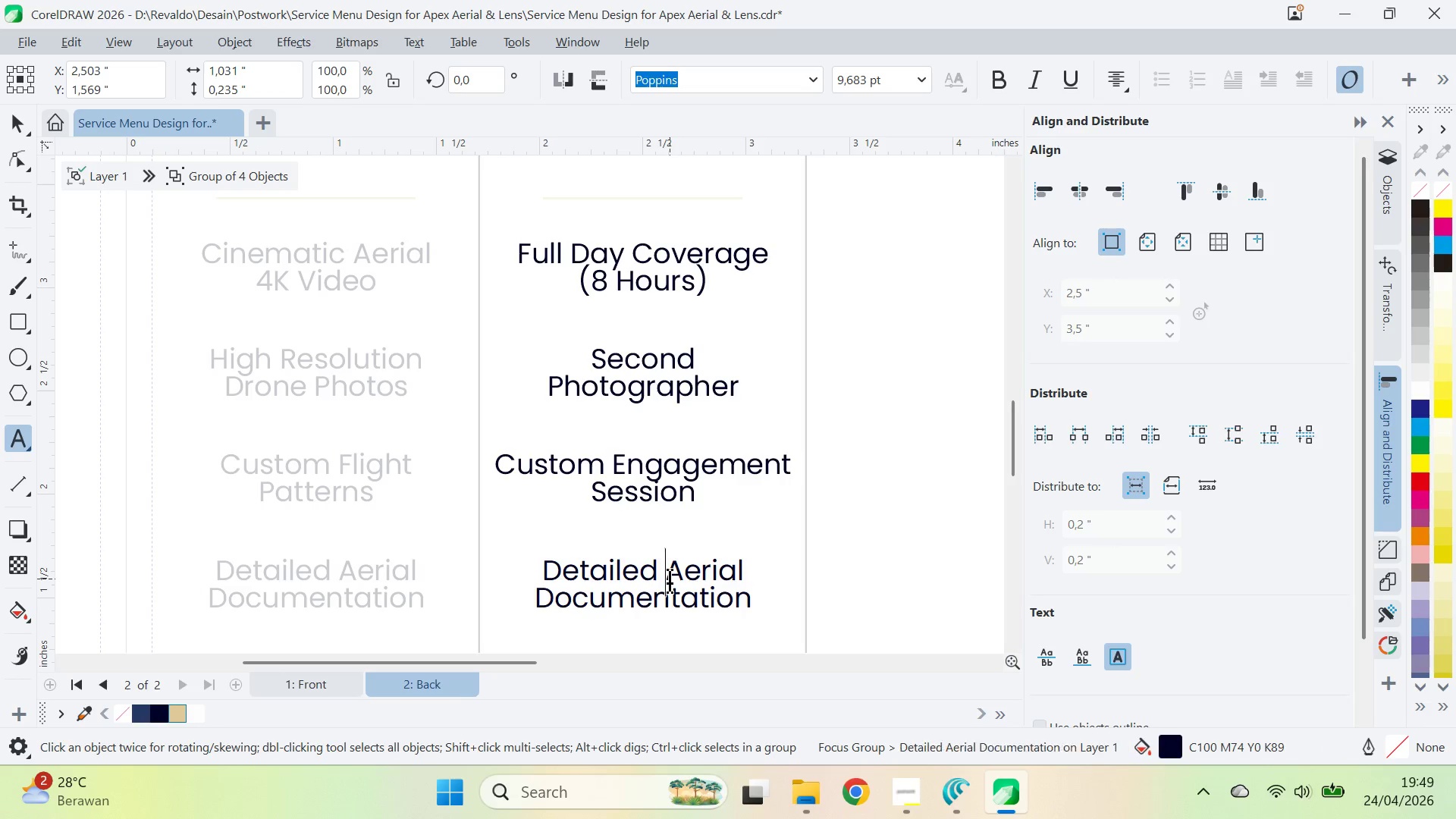 
key(Control+A)
 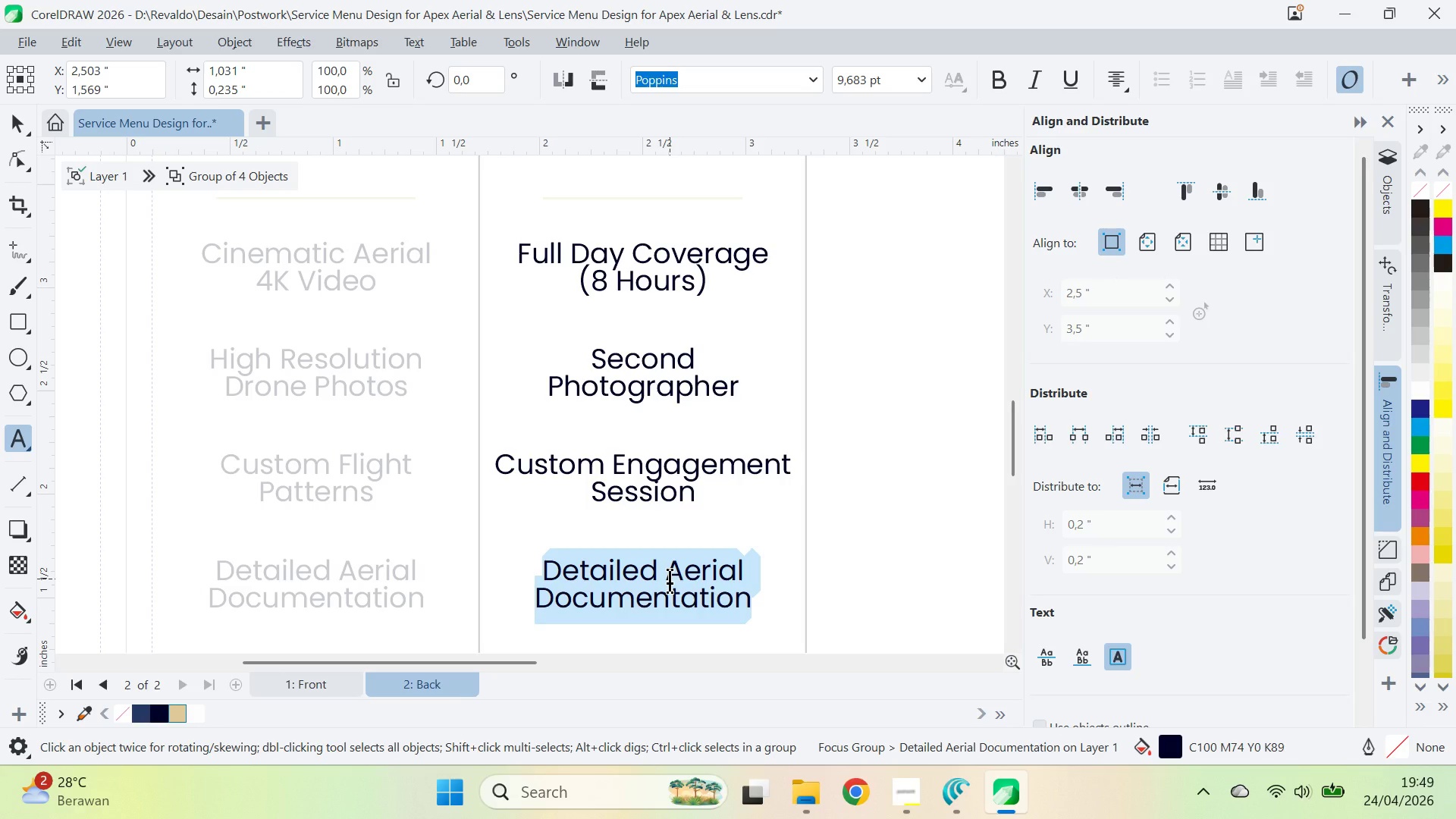 
type(Digital )
 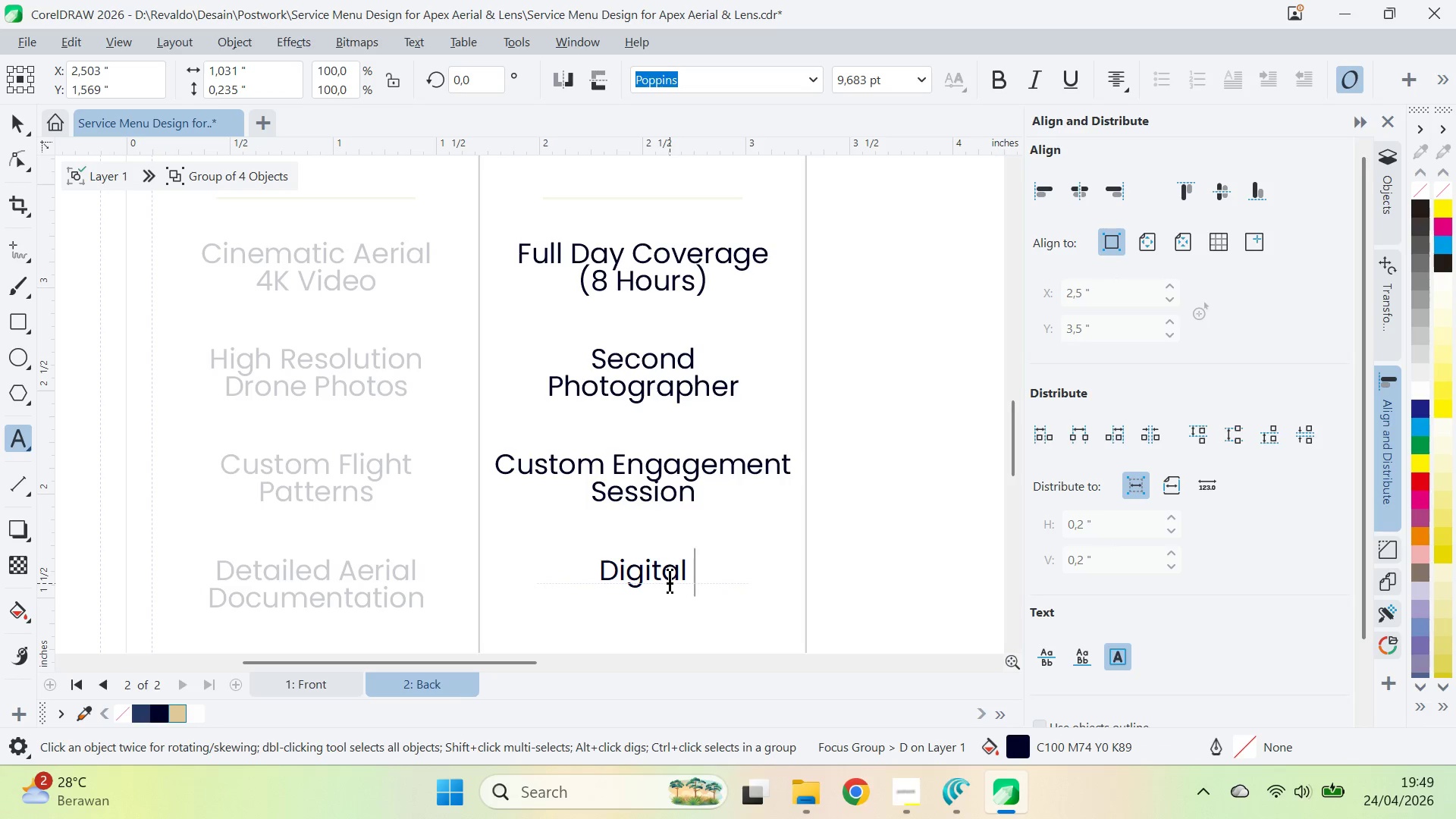 
hold_key(key=ShiftRight, duration=0.58)
 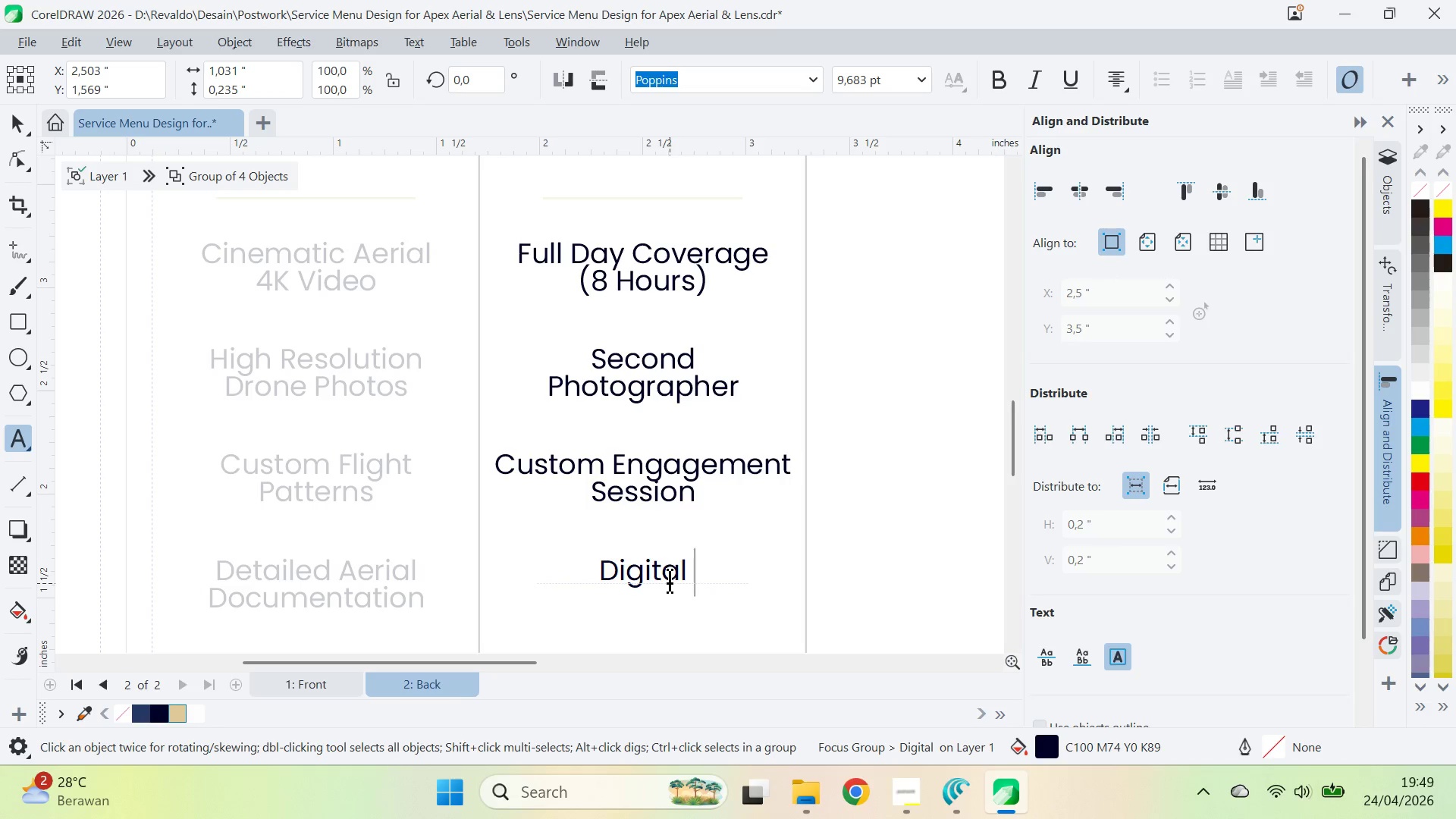 
key(Control+ControlLeft)
 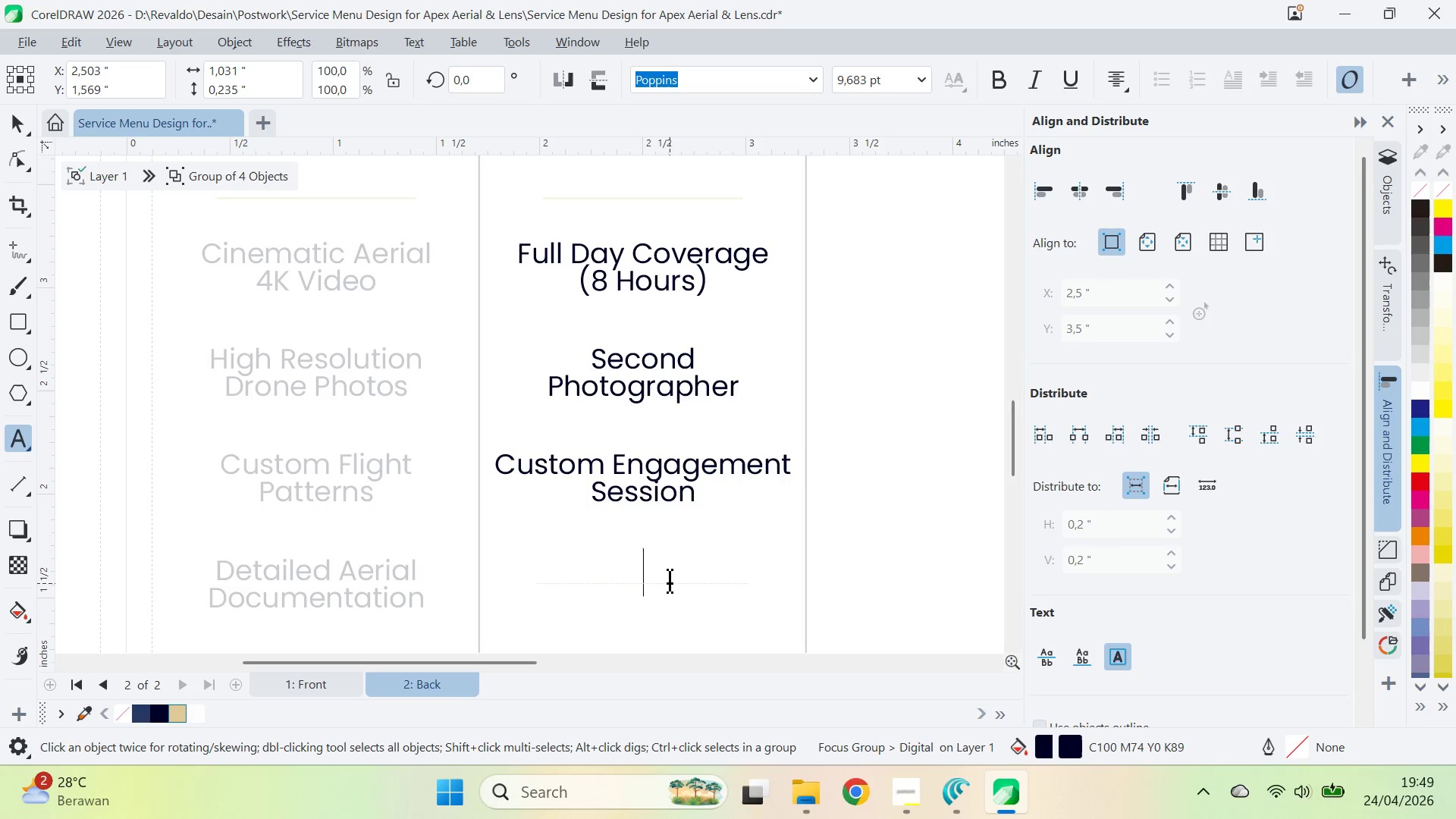 
key(Control+Backspace)
 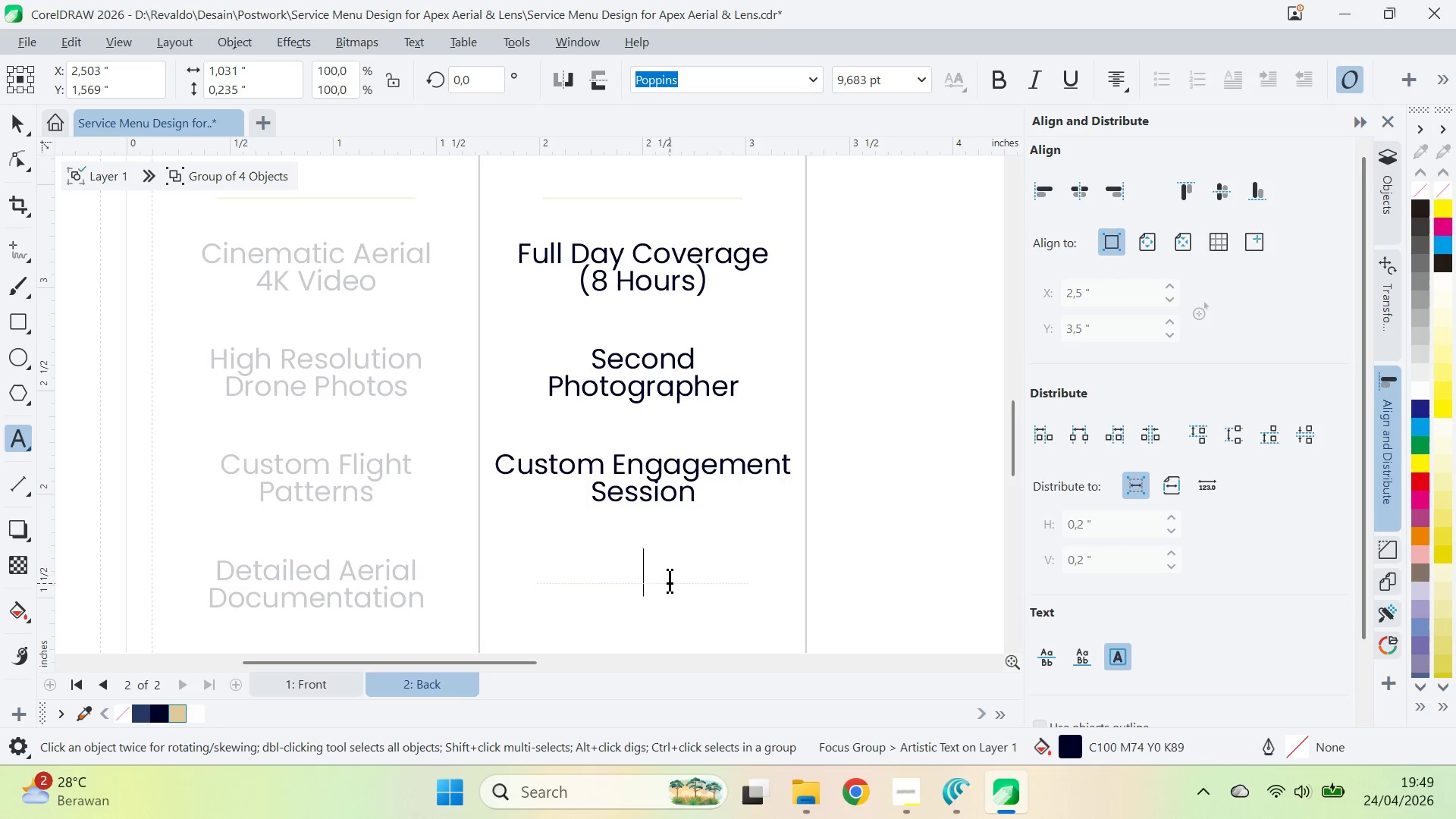 
type(Luxury Heirloom )
key(Backspace)
 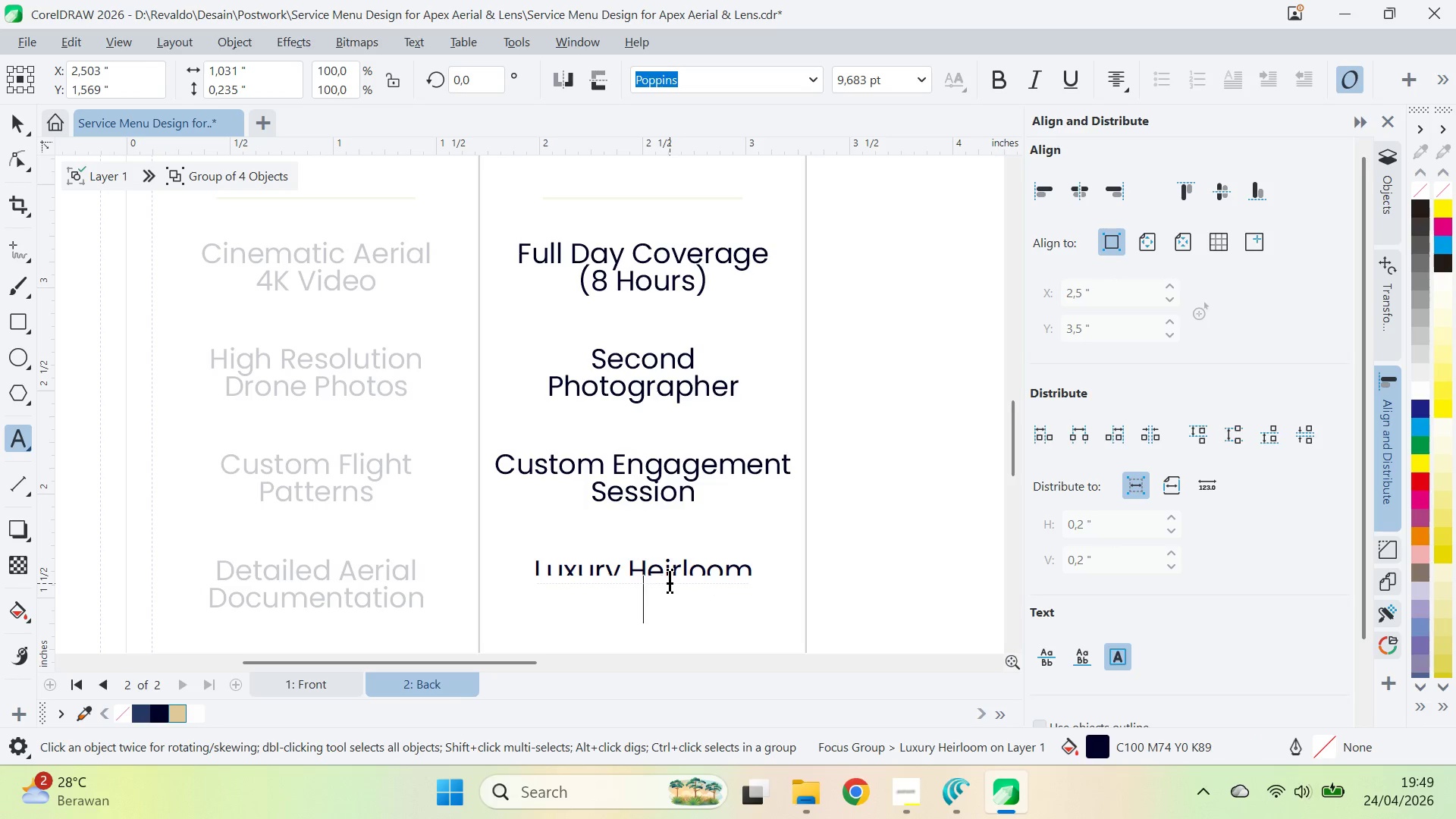 
 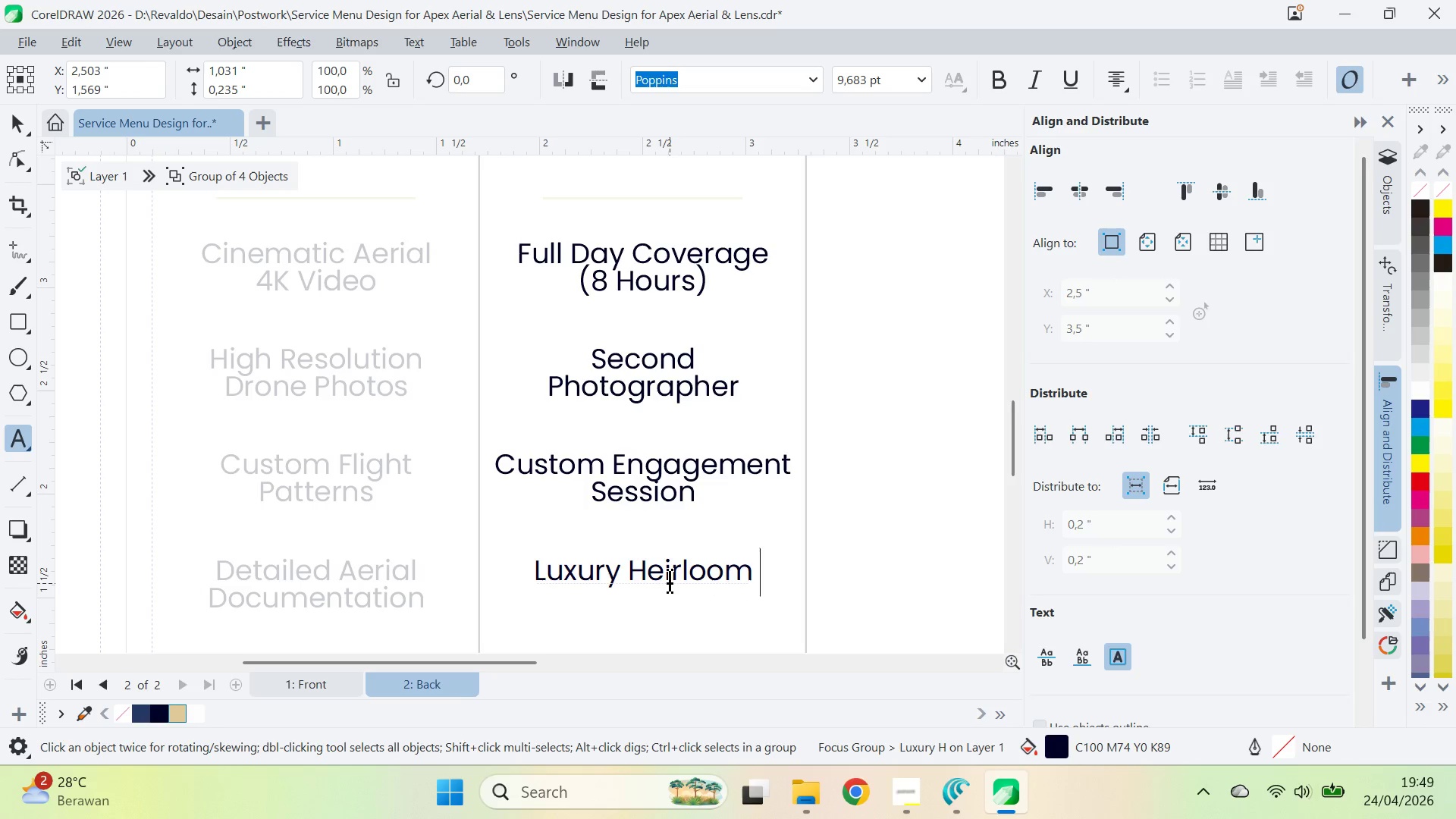 
key(Enter)
 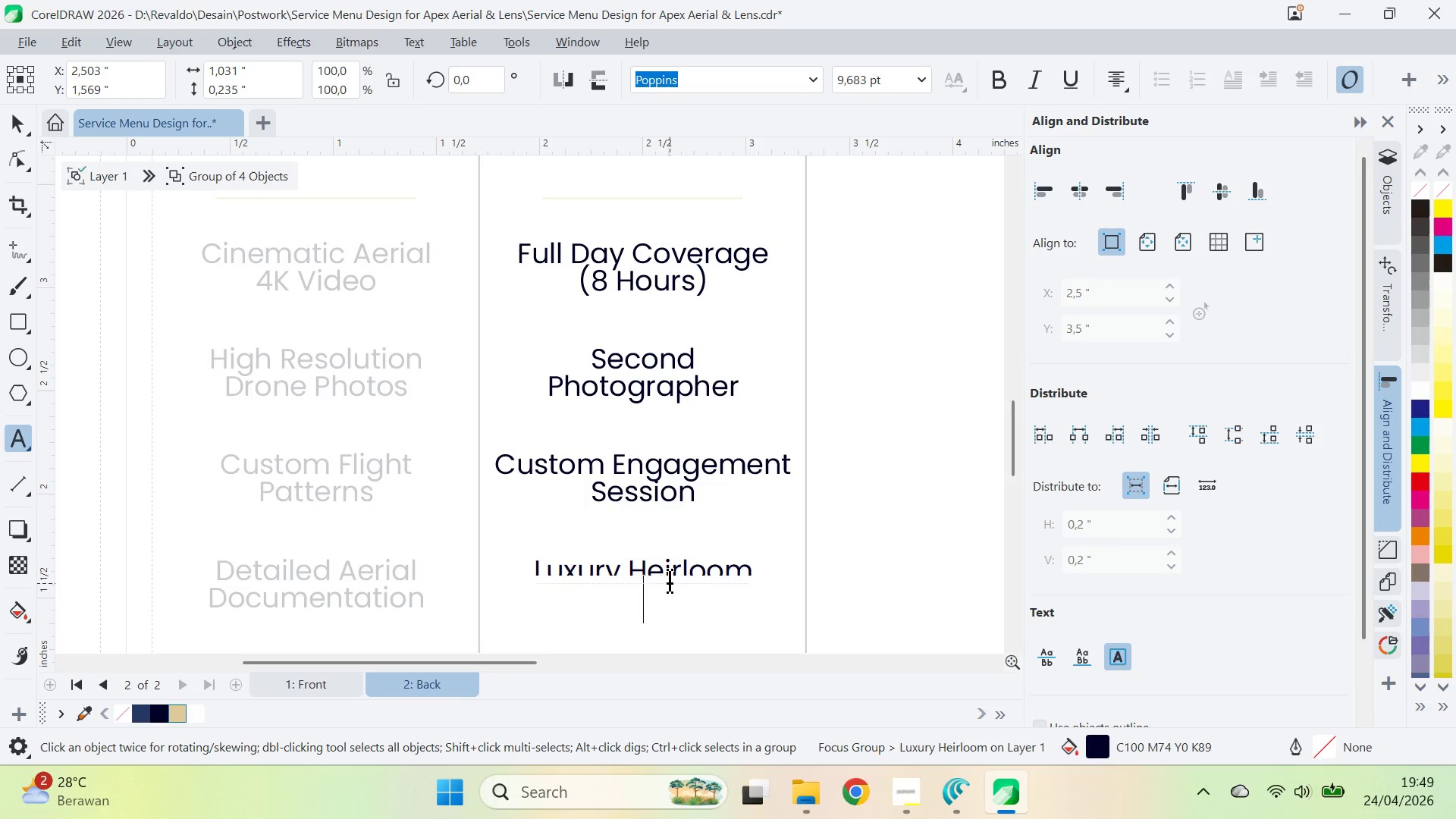 
type(Album )
key(Backspace)
 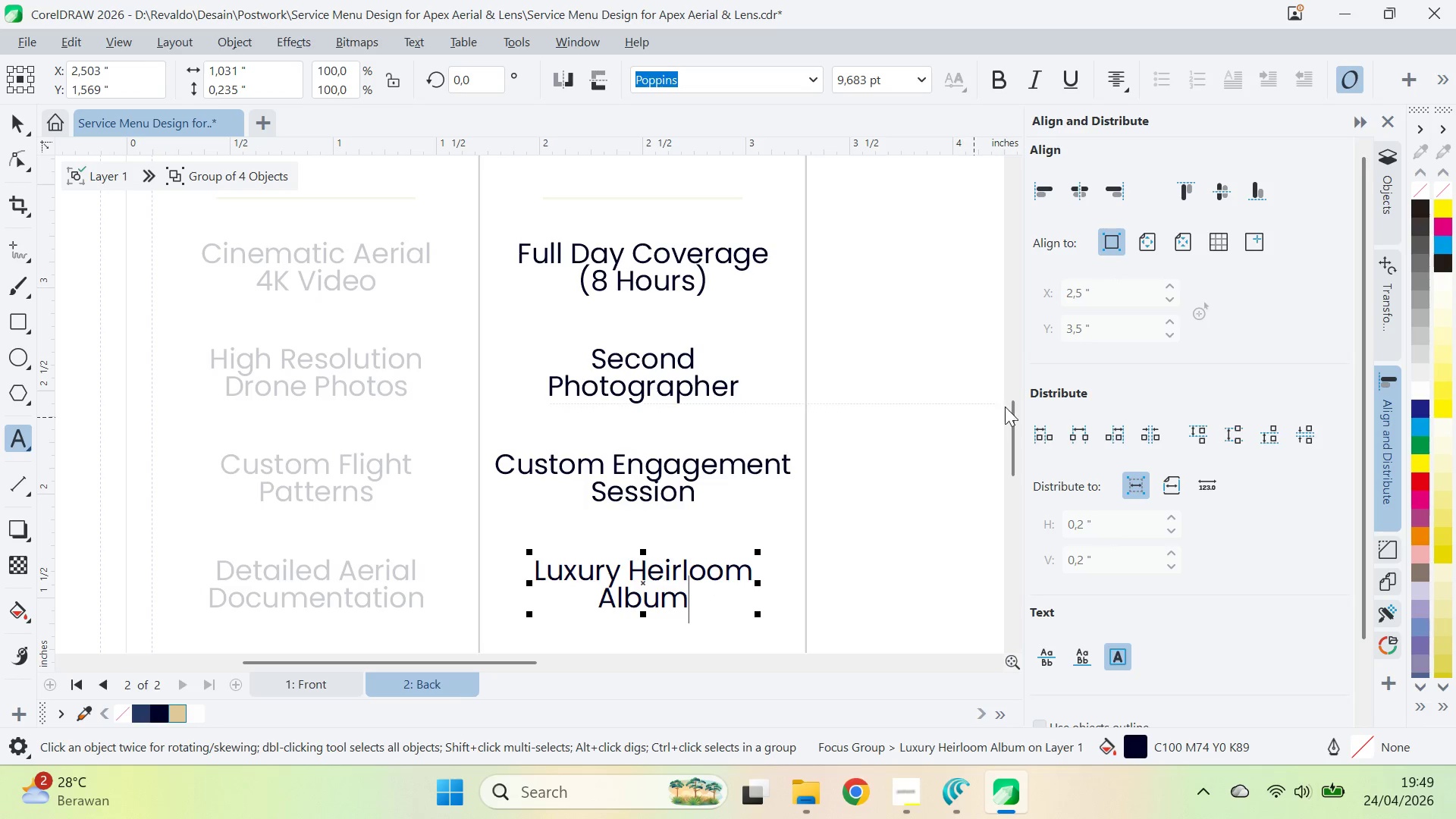 
left_click_drag(start_coordinate=[1010, 408], to_coordinate=[1016, 436])
 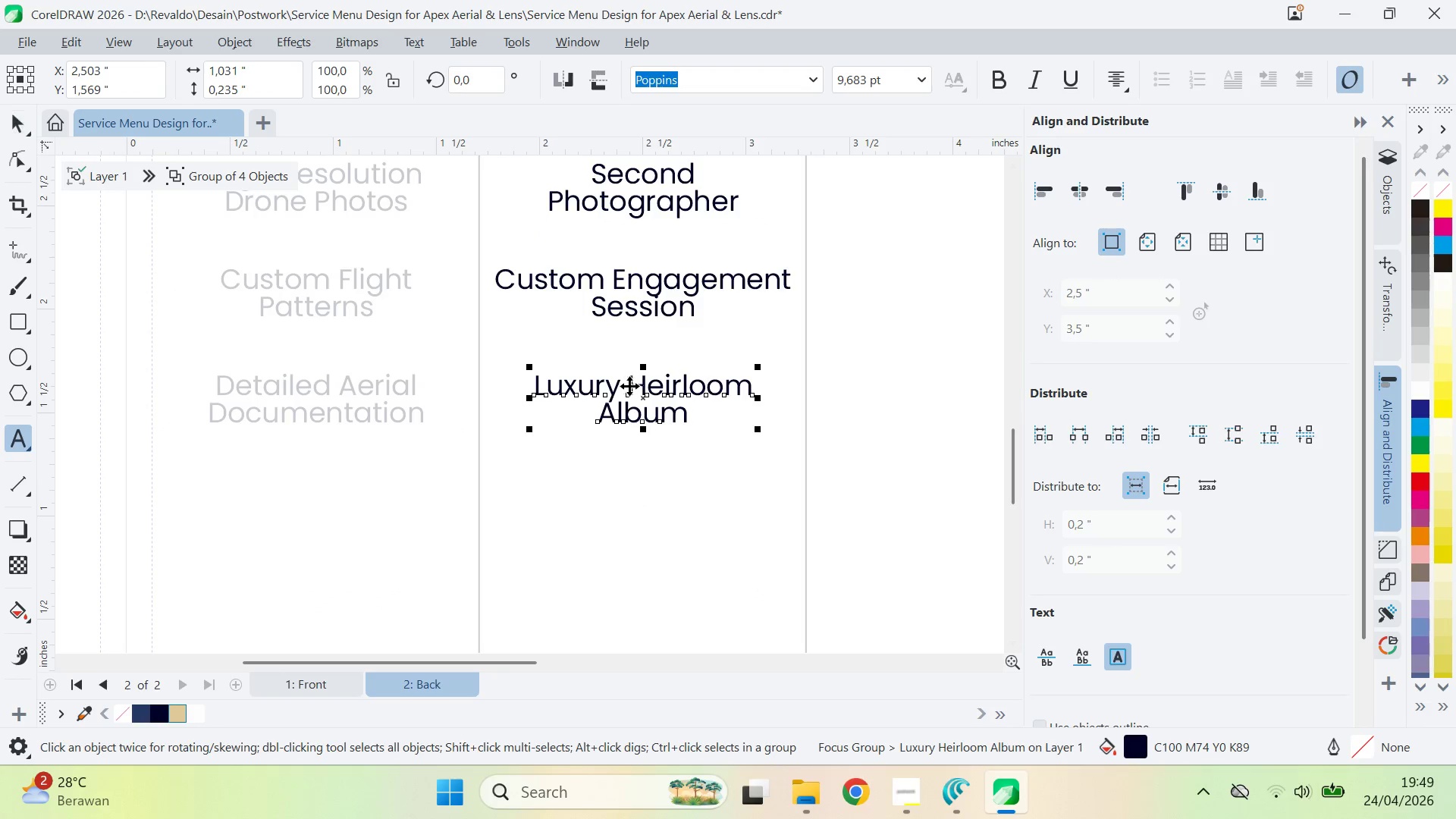 
left_click_drag(start_coordinate=[642, 396], to_coordinate=[653, 504])
 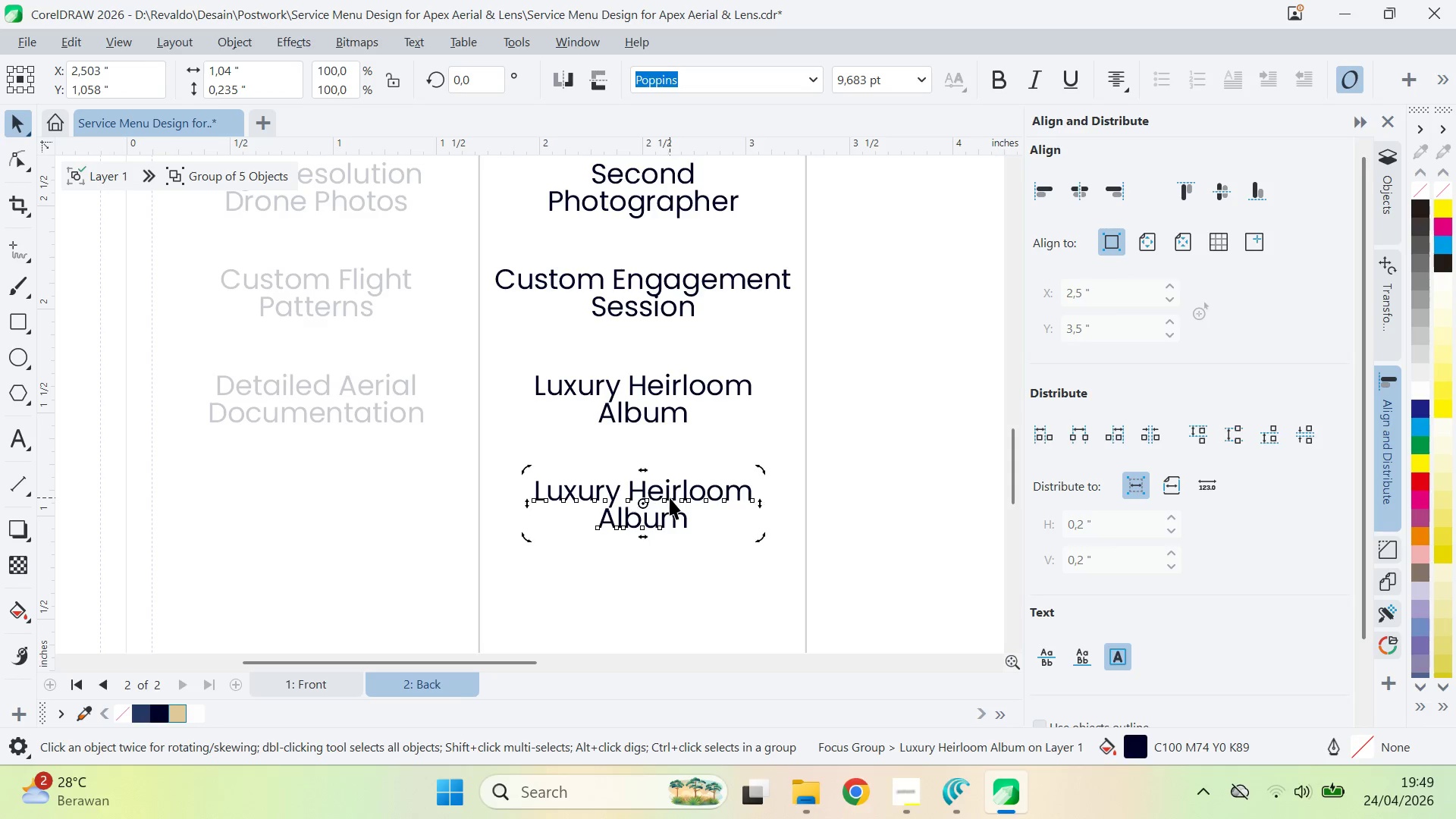 
hold_key(key=ShiftLeft, duration=1.75)
 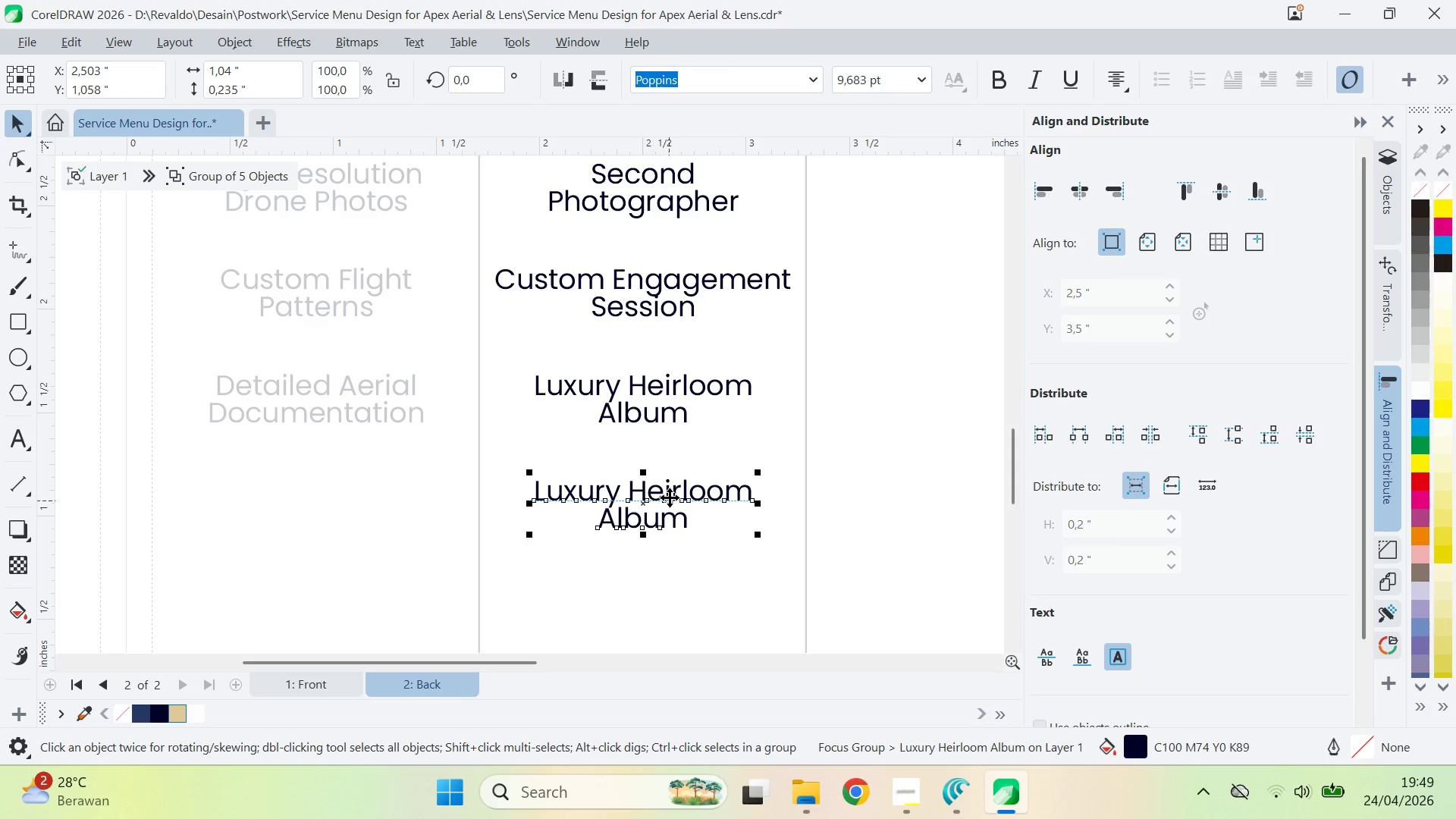 
double_click([670, 497])
 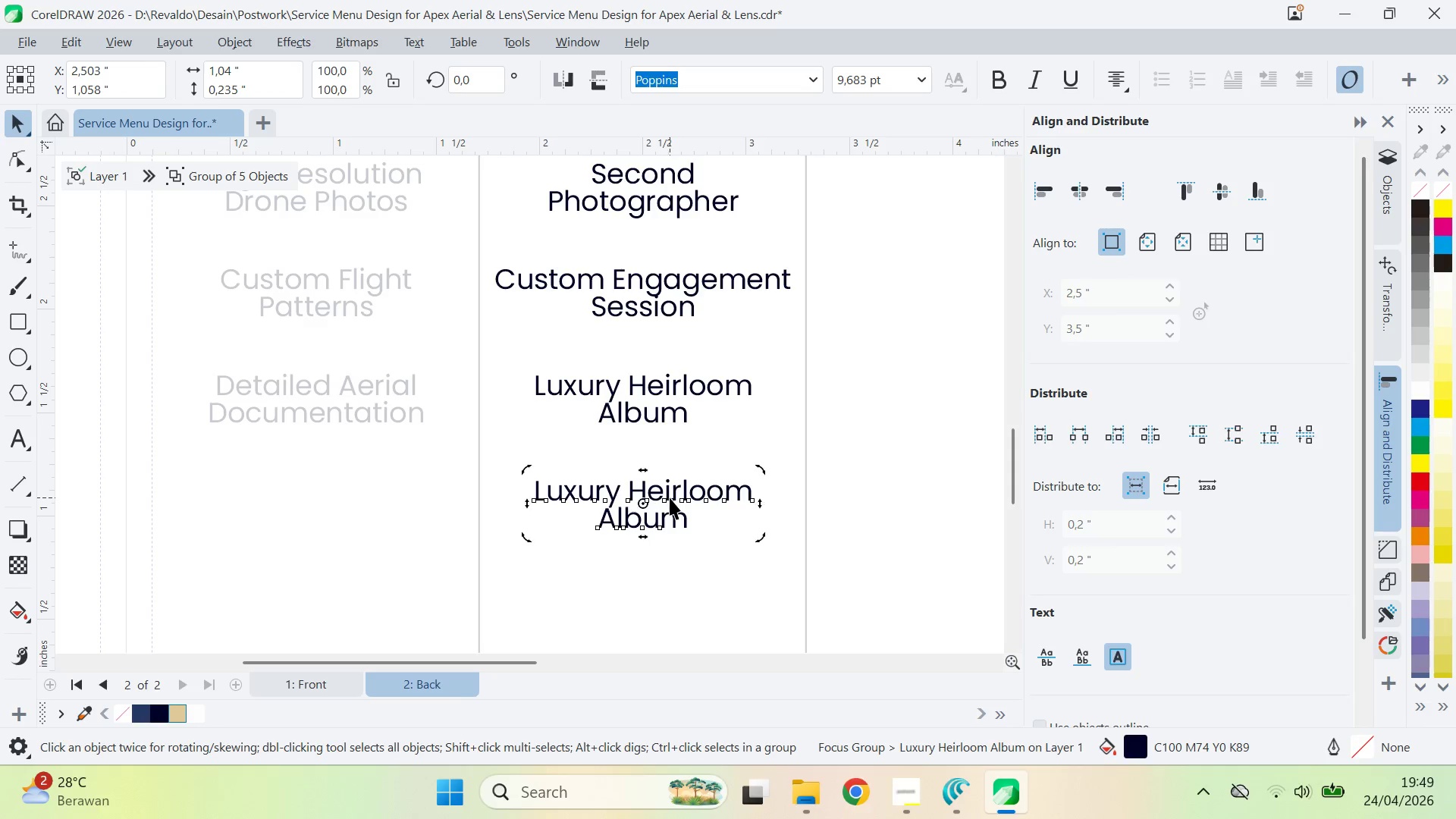 
key(Control+ControlLeft)
 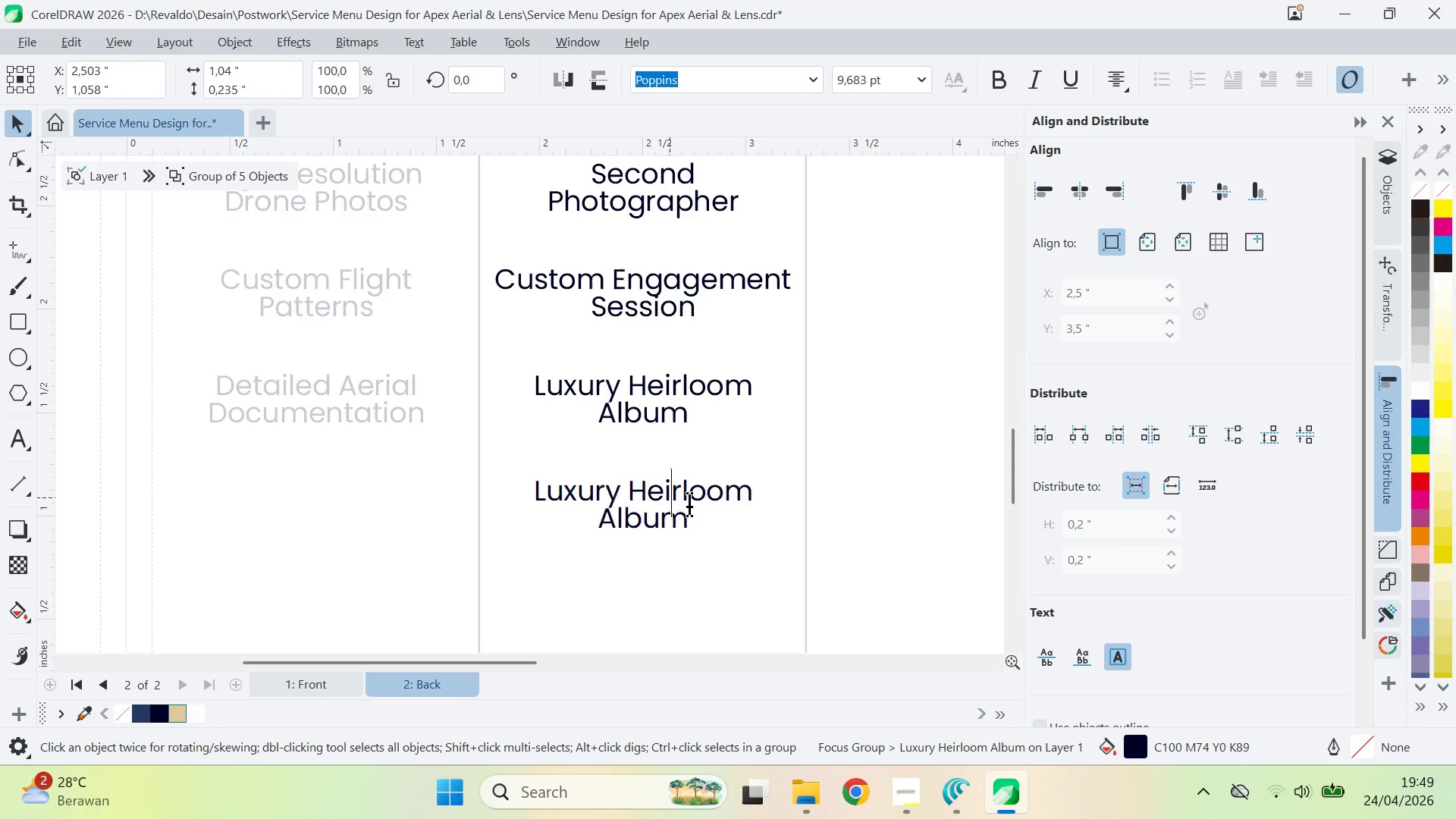 
key(Control+A)
 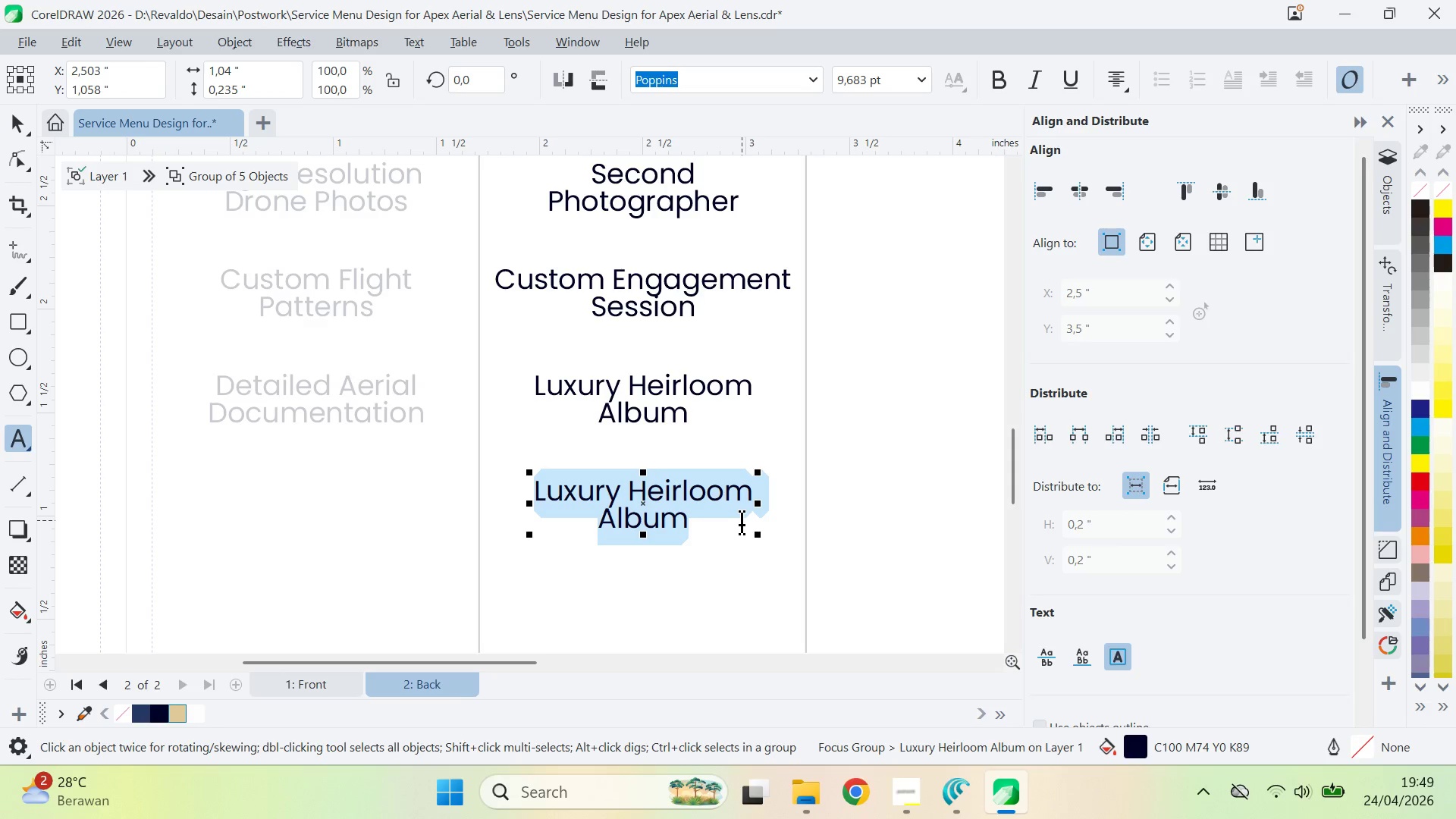 
type(Digital Image Gale)
key(Backspace)
type(lery)
 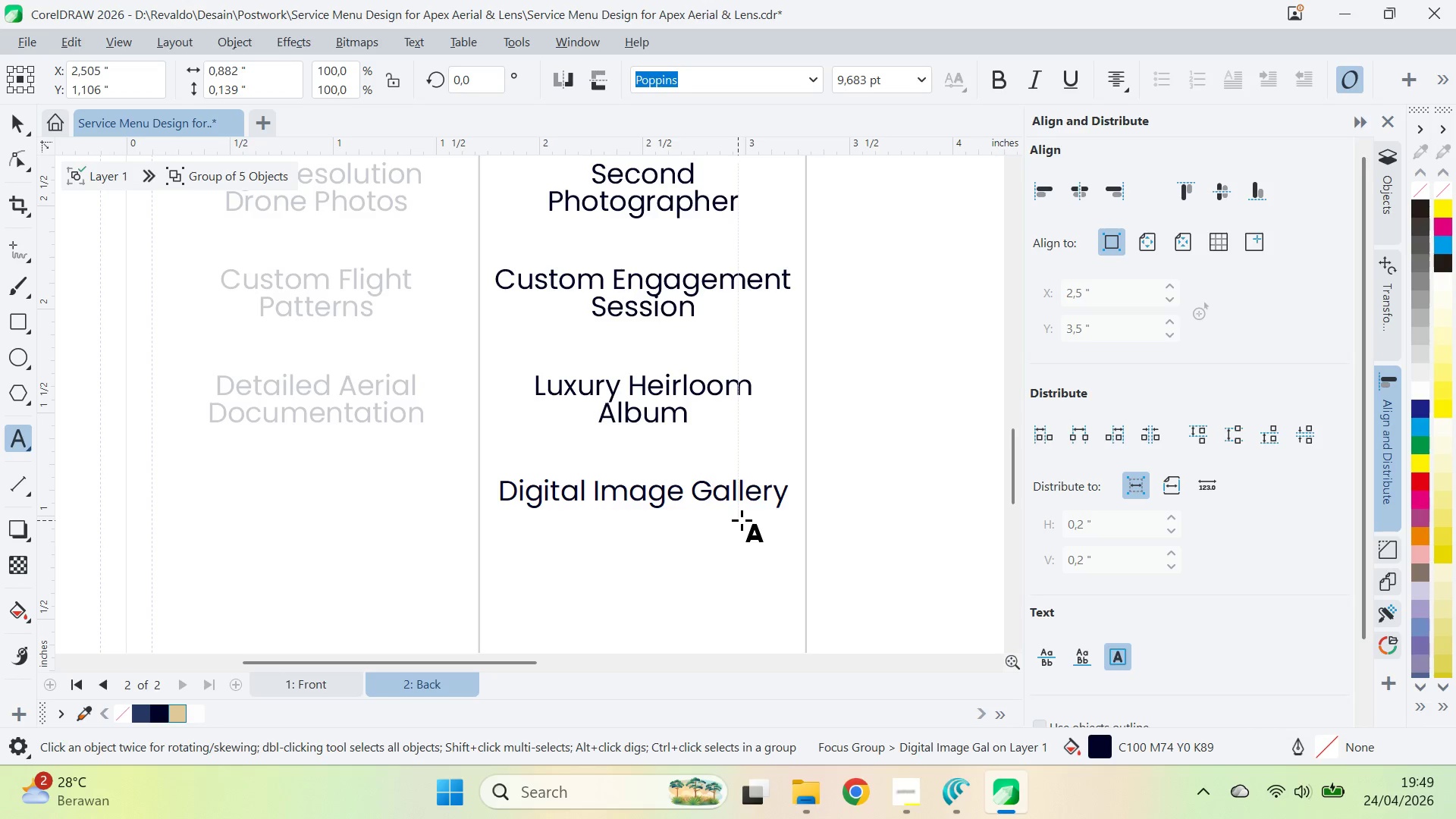 
key(Control+ArrowLeft)
 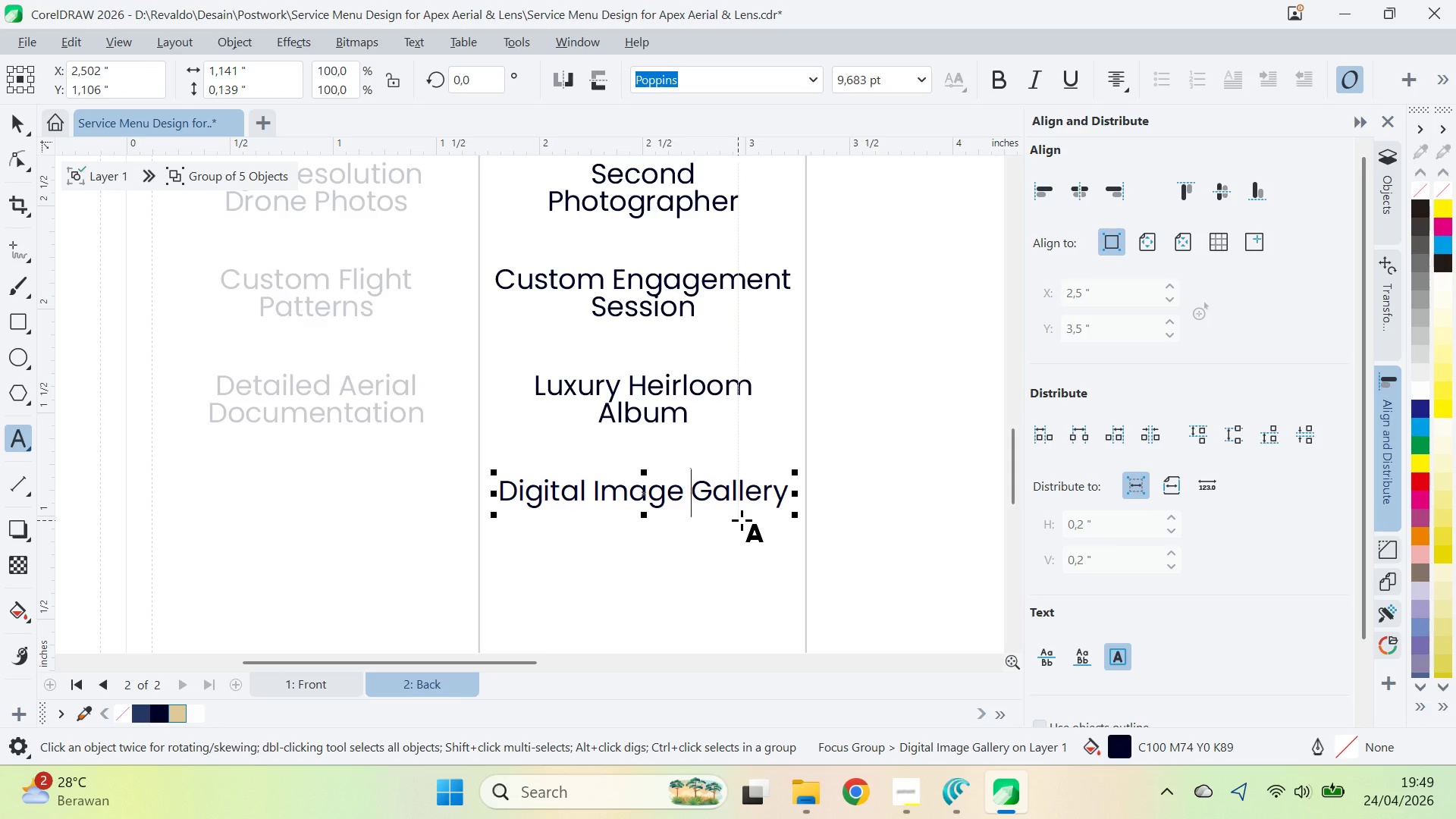 
key(Enter)
 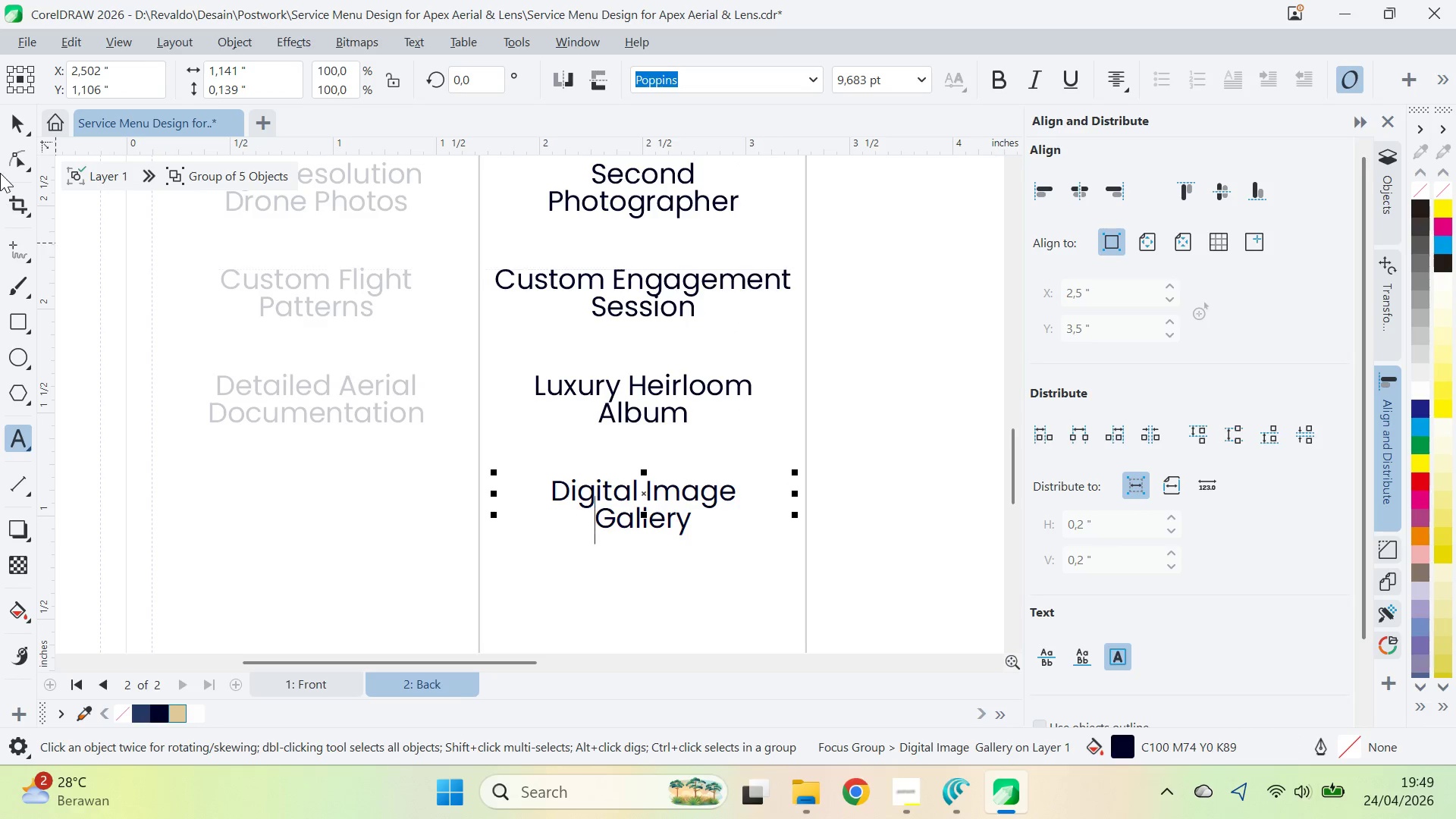 
left_click([16, 133])
 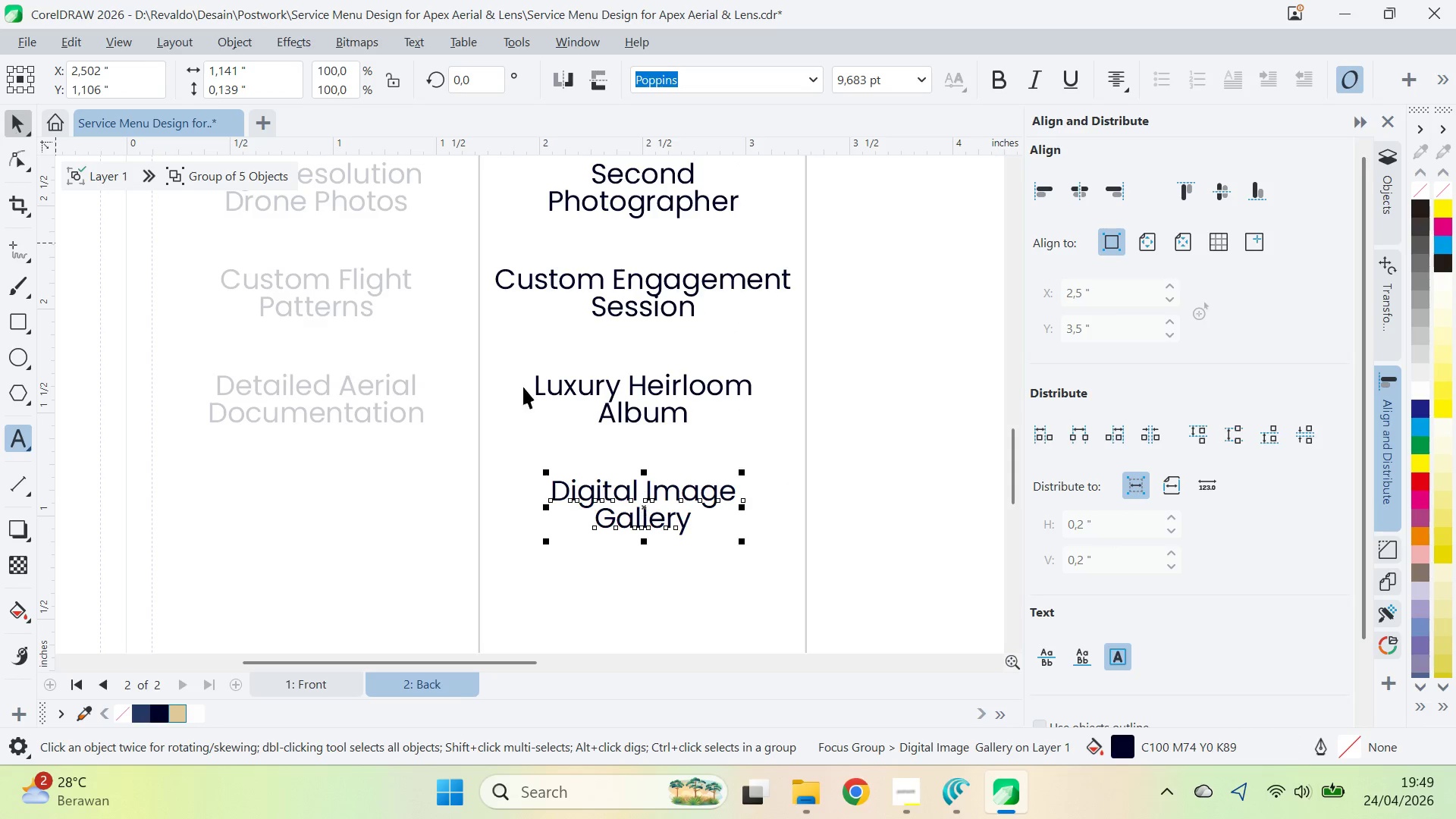 
key(Z)
 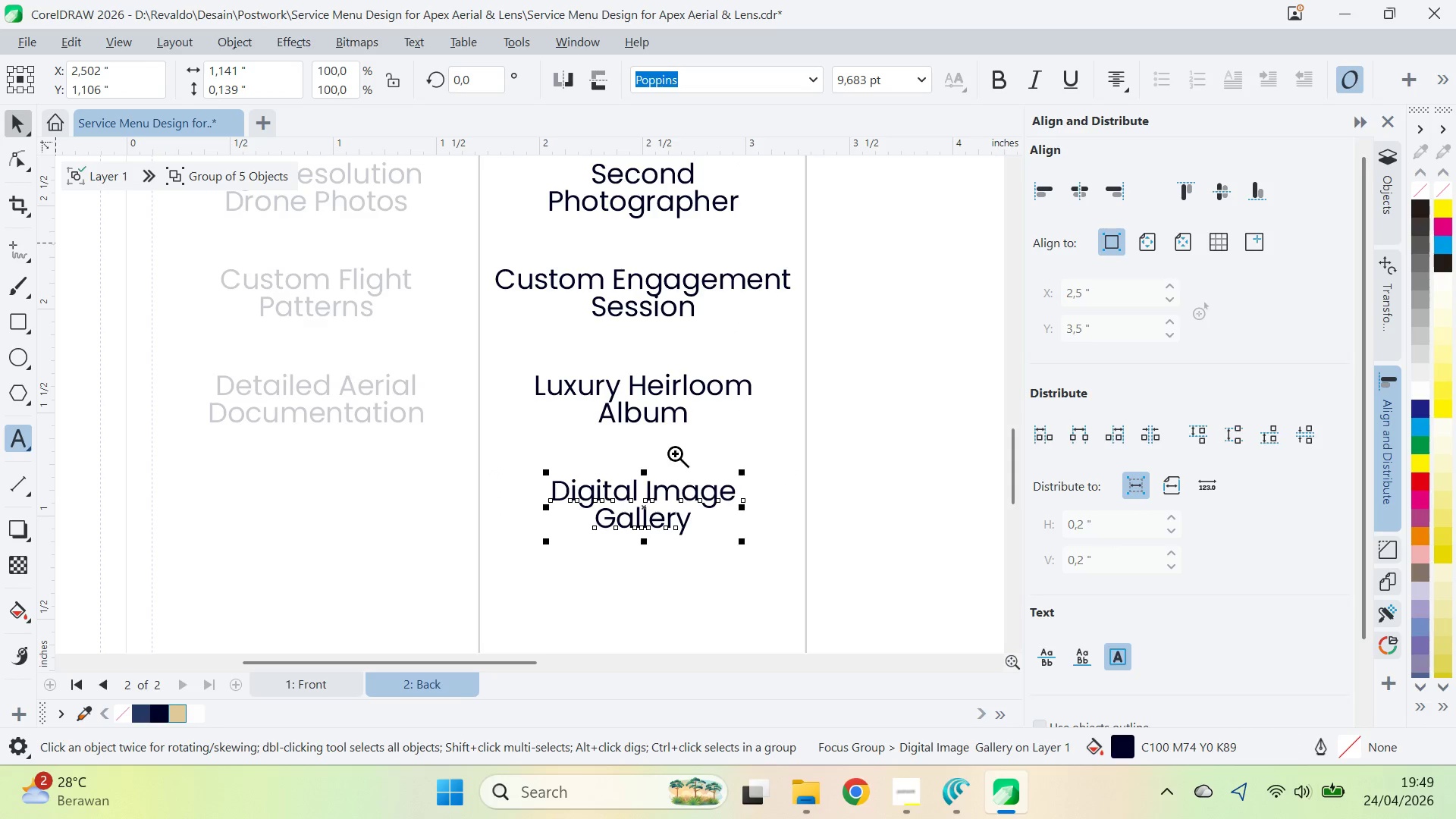 
right_click([675, 453])
 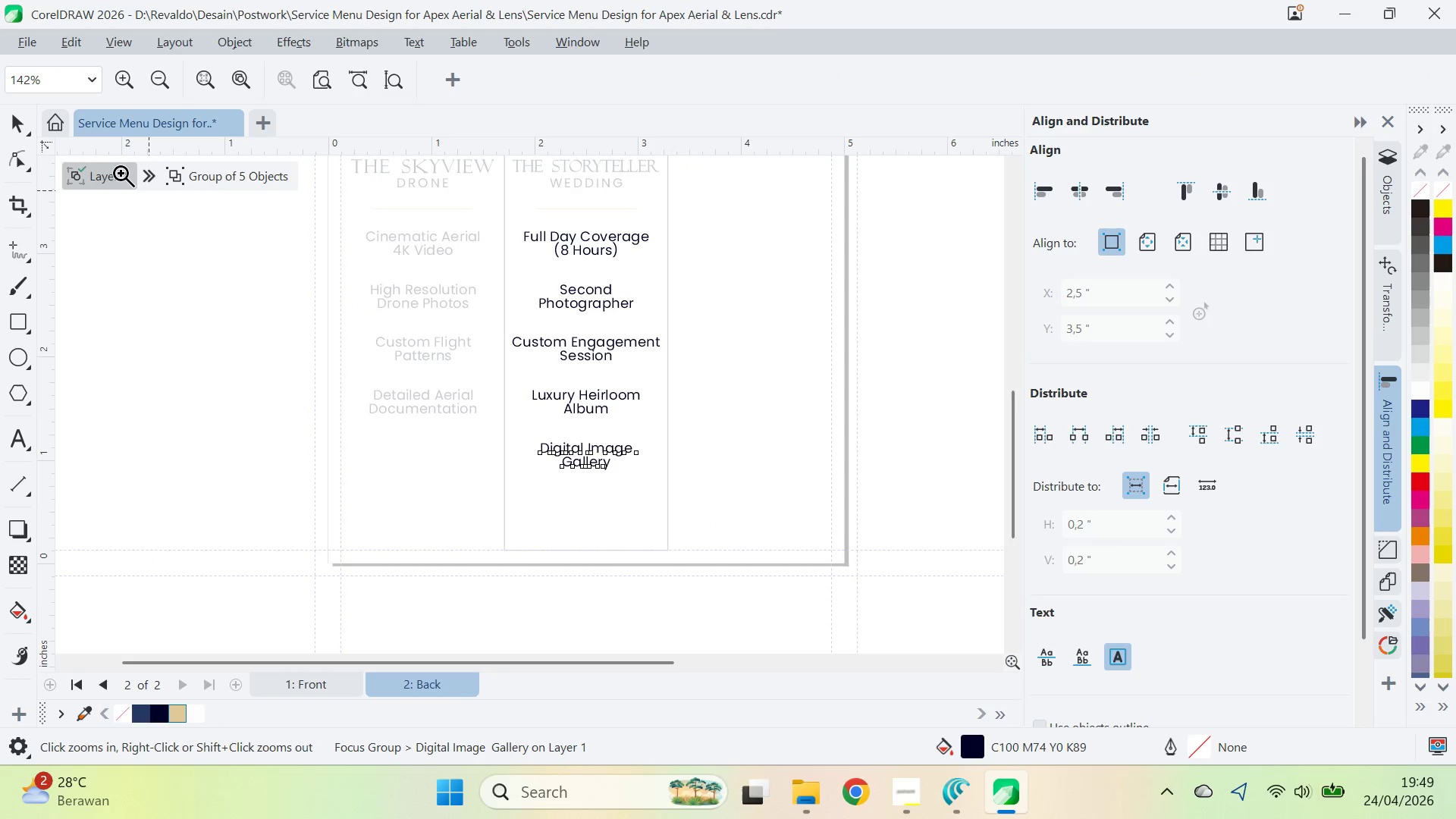 
type(vqv)
 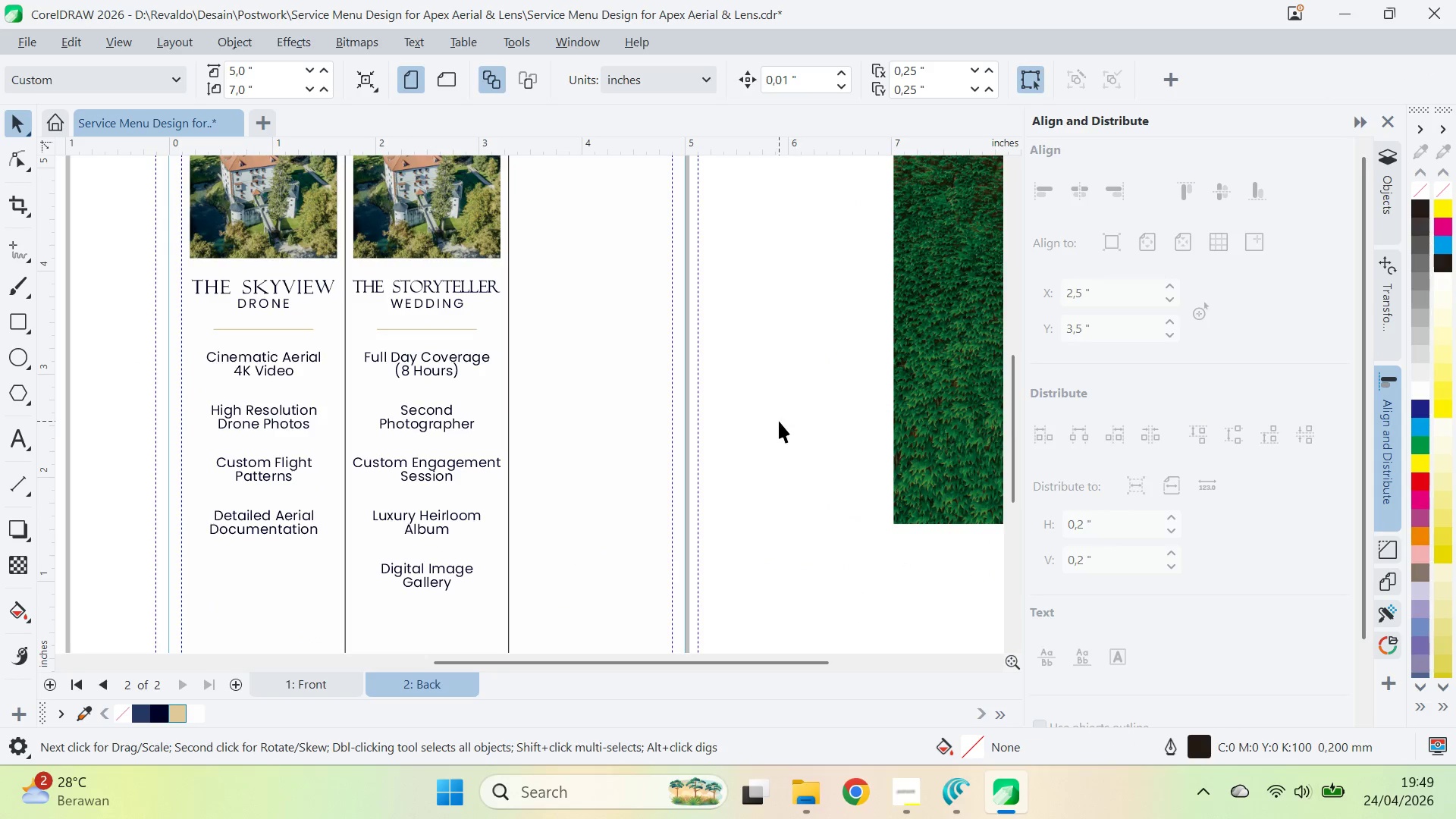 
left_click_drag(start_coordinate=[762, 315], to_coordinate=[603, 436])
 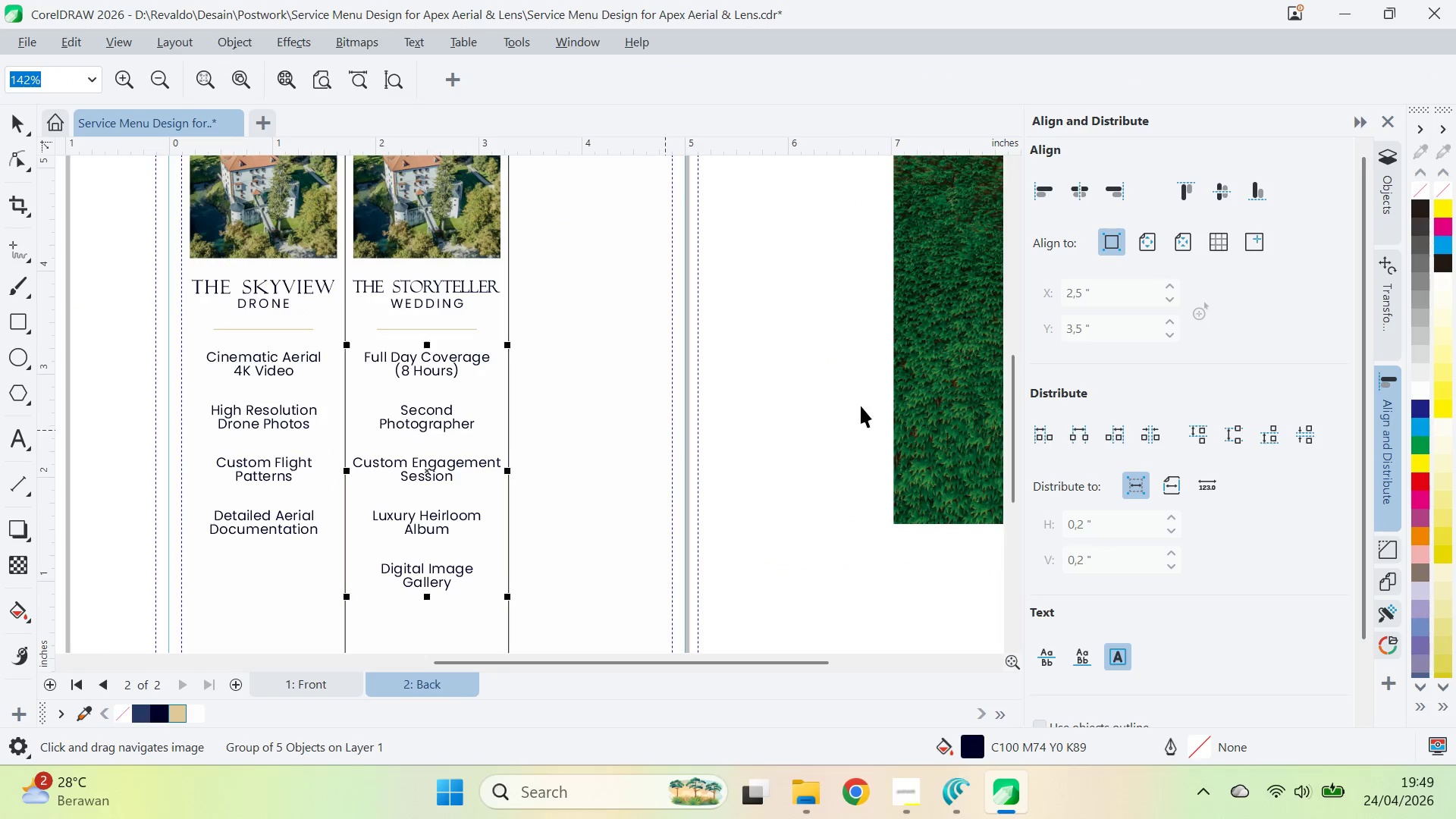 
left_click([865, 404])
 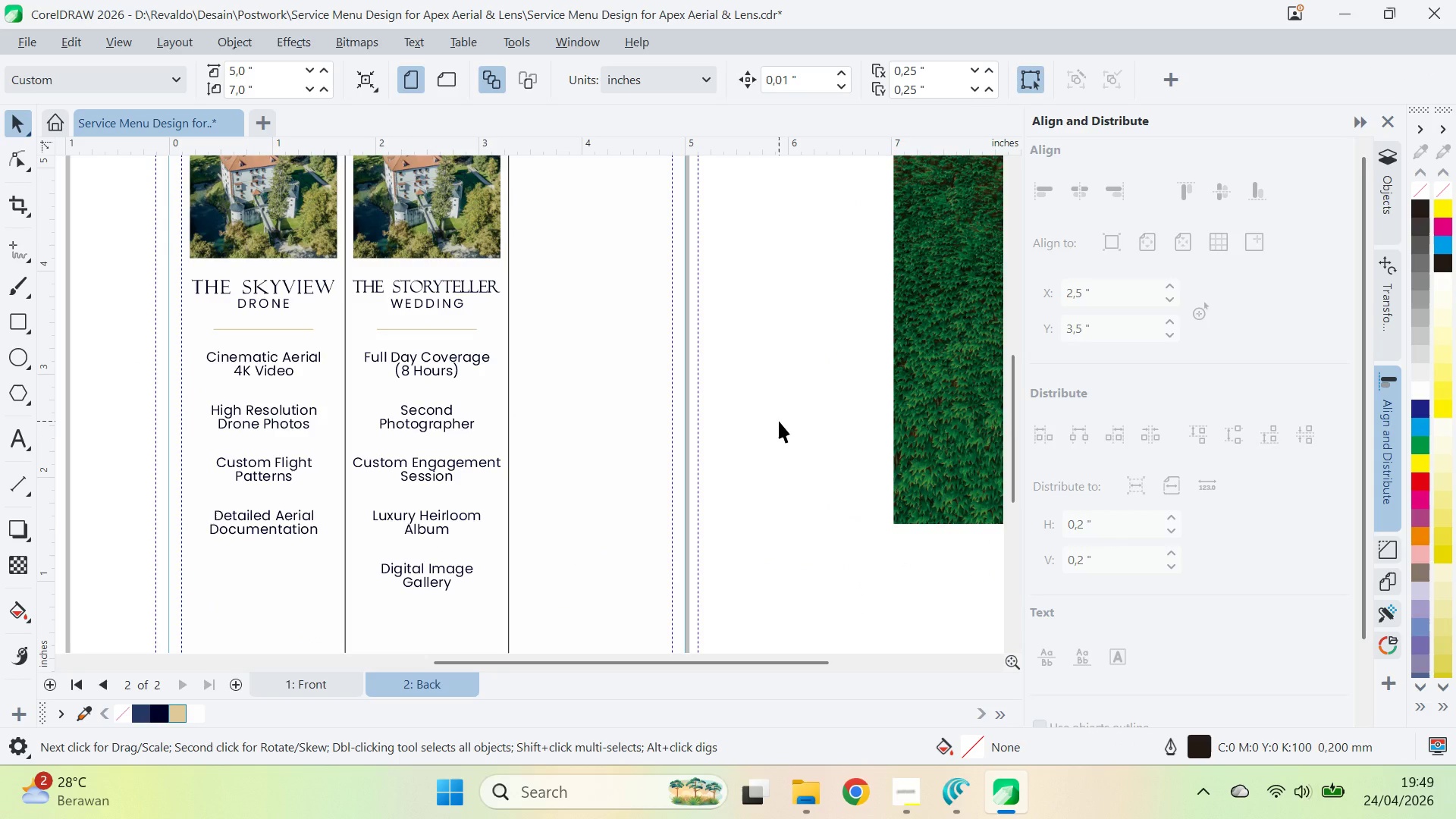 
key(Z)
 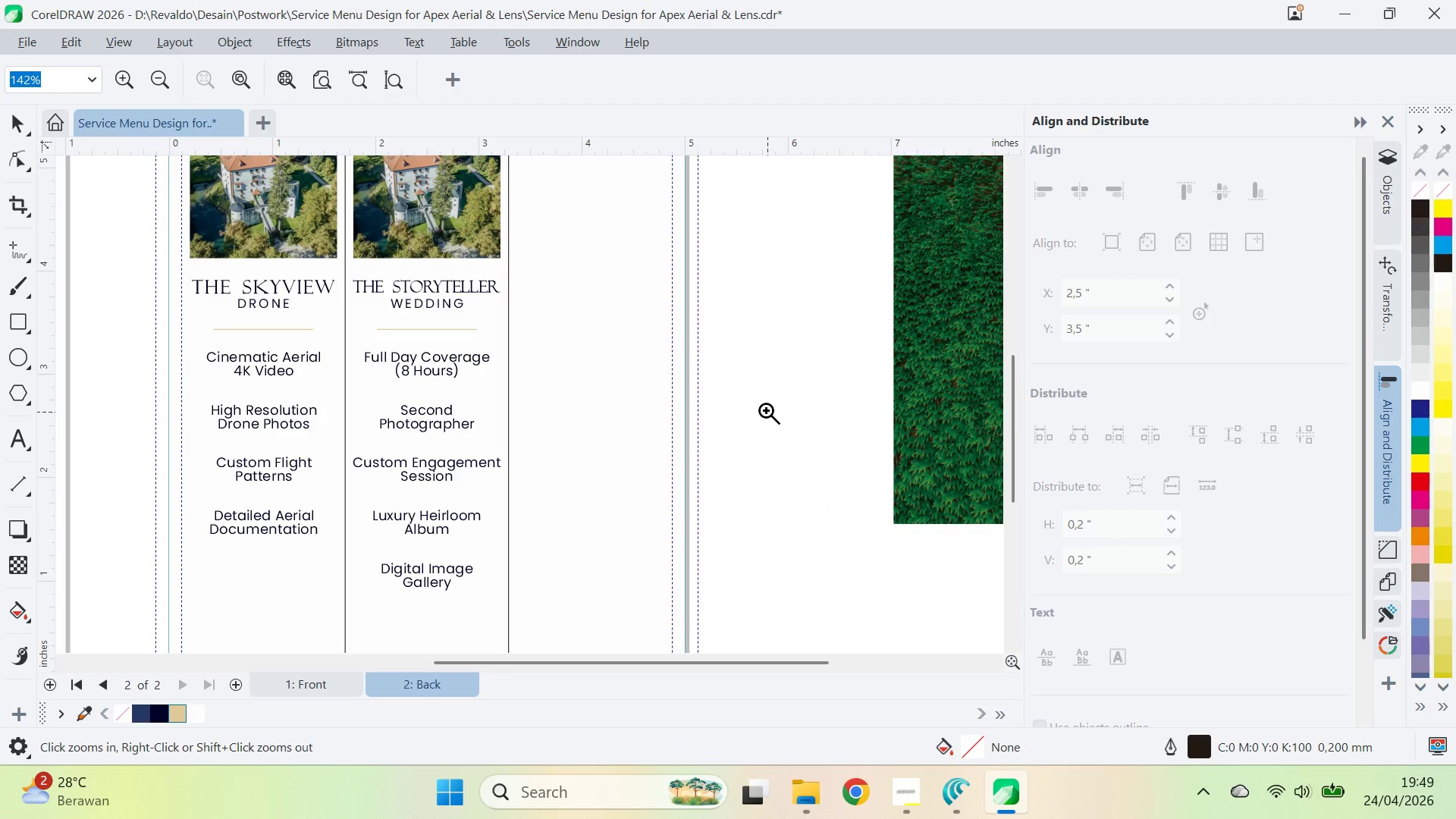 
right_click([758, 403])
 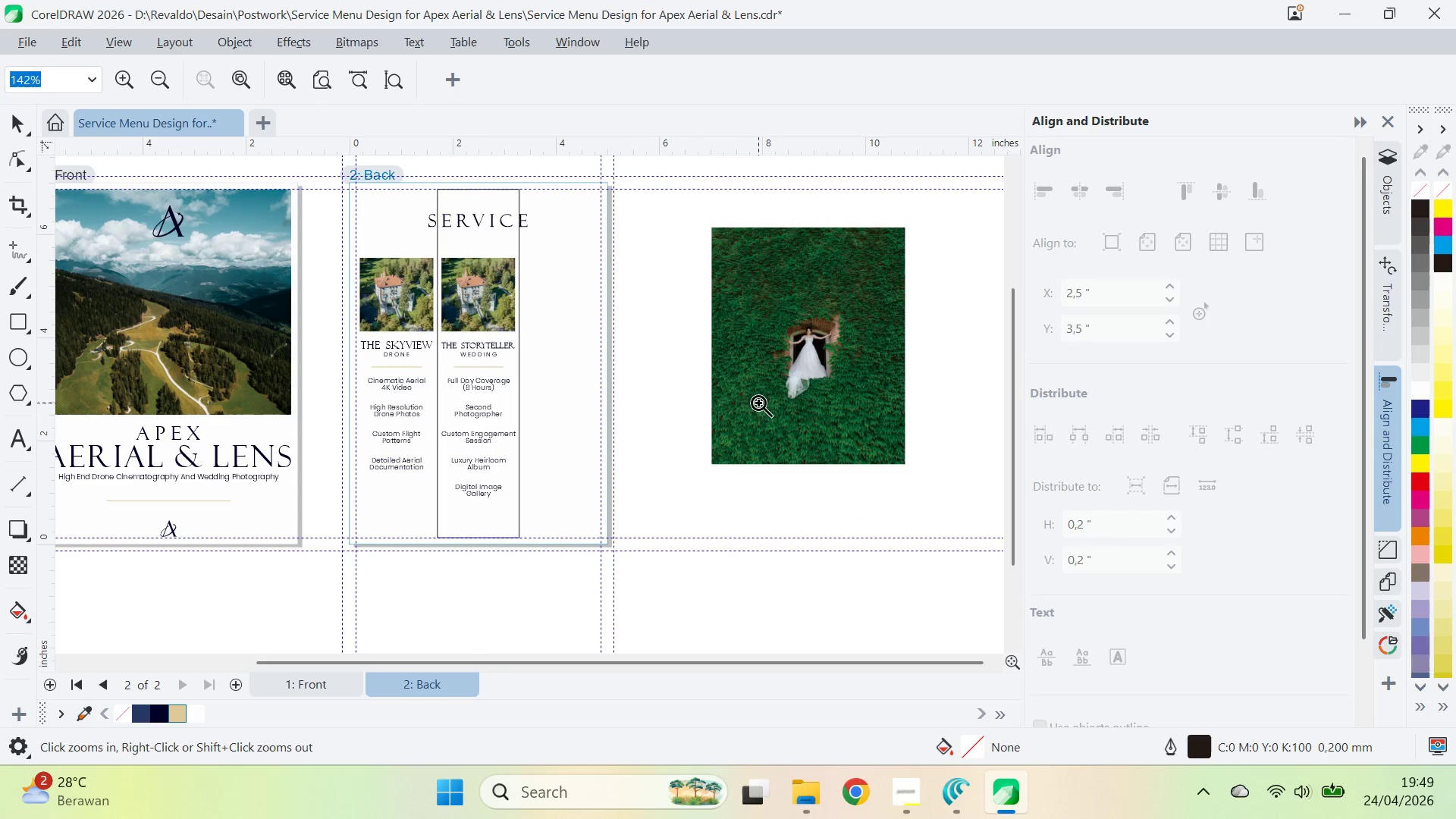 
type(qv)
 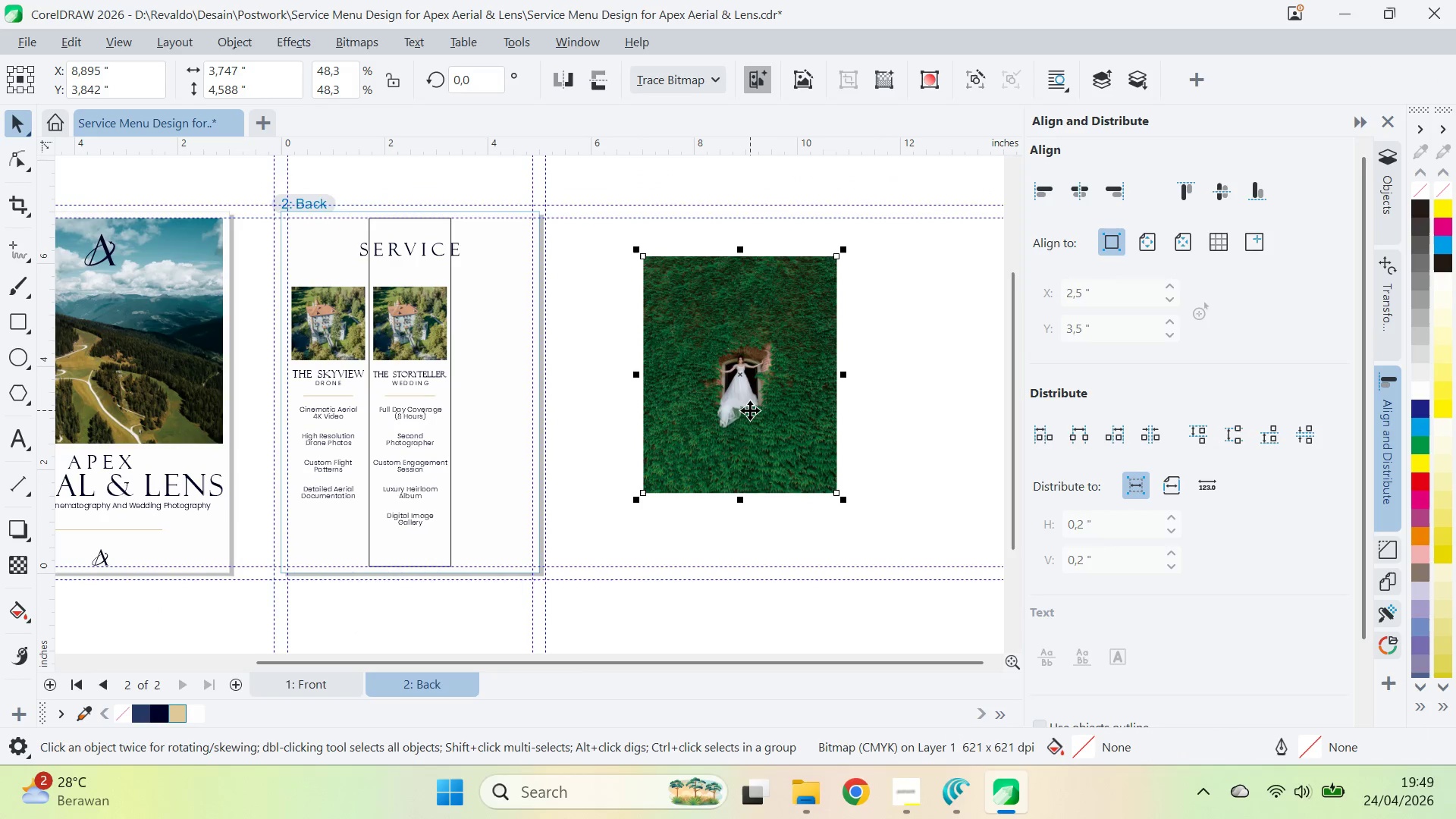 
left_click_drag(start_coordinate=[755, 397], to_coordinate=[686, 425])
 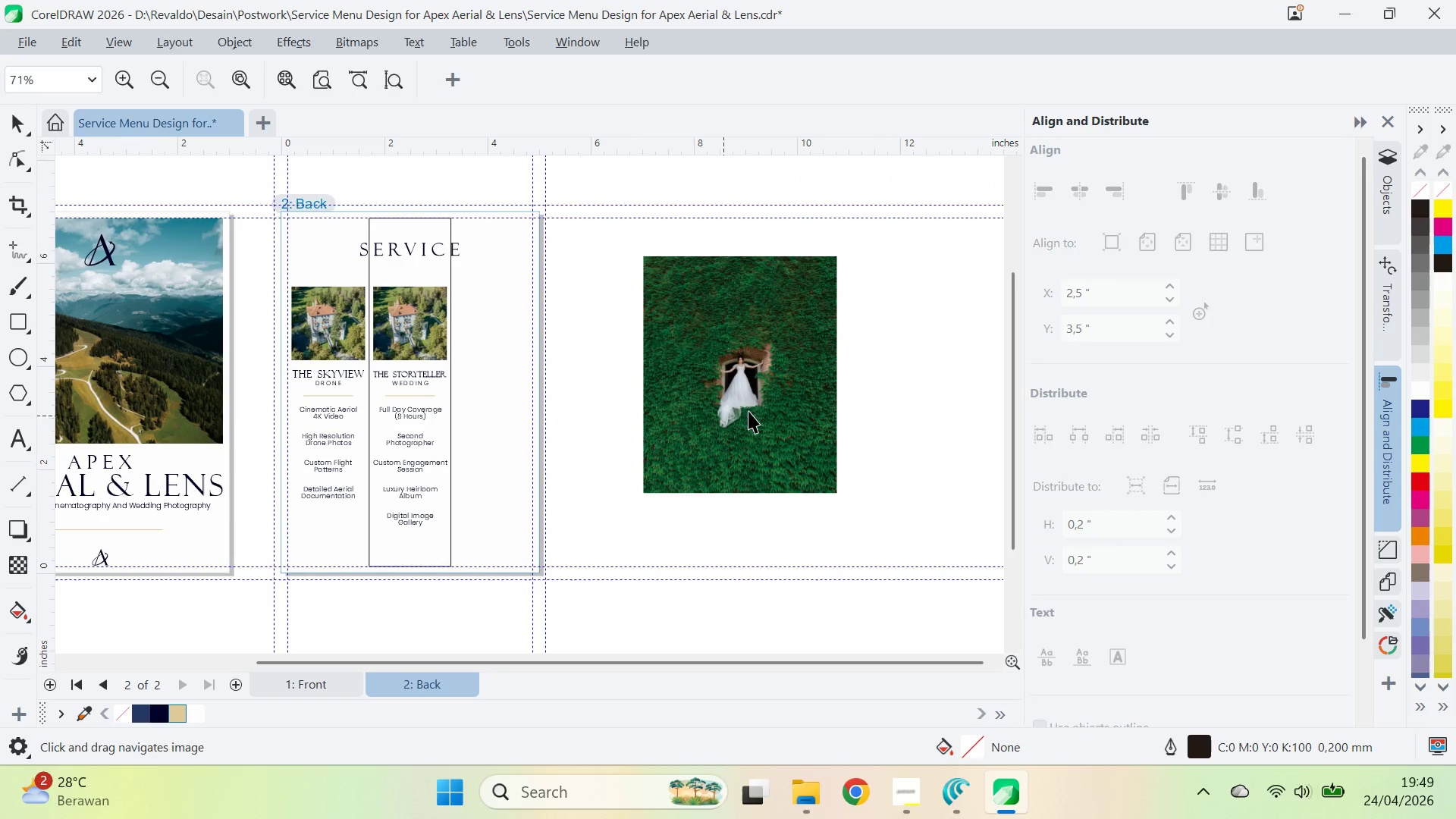 
double_click([750, 410])
 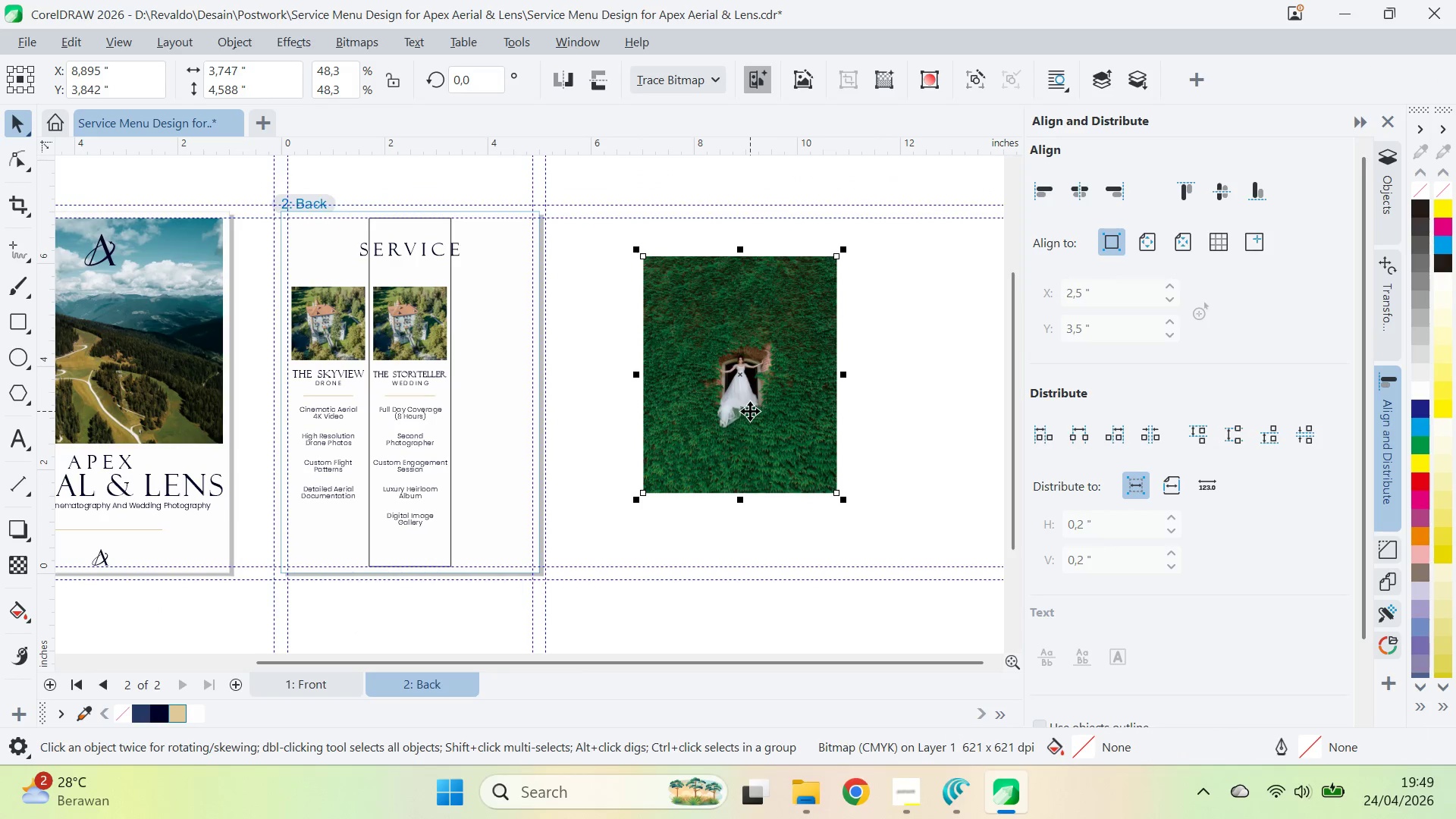 
key(Delete)
 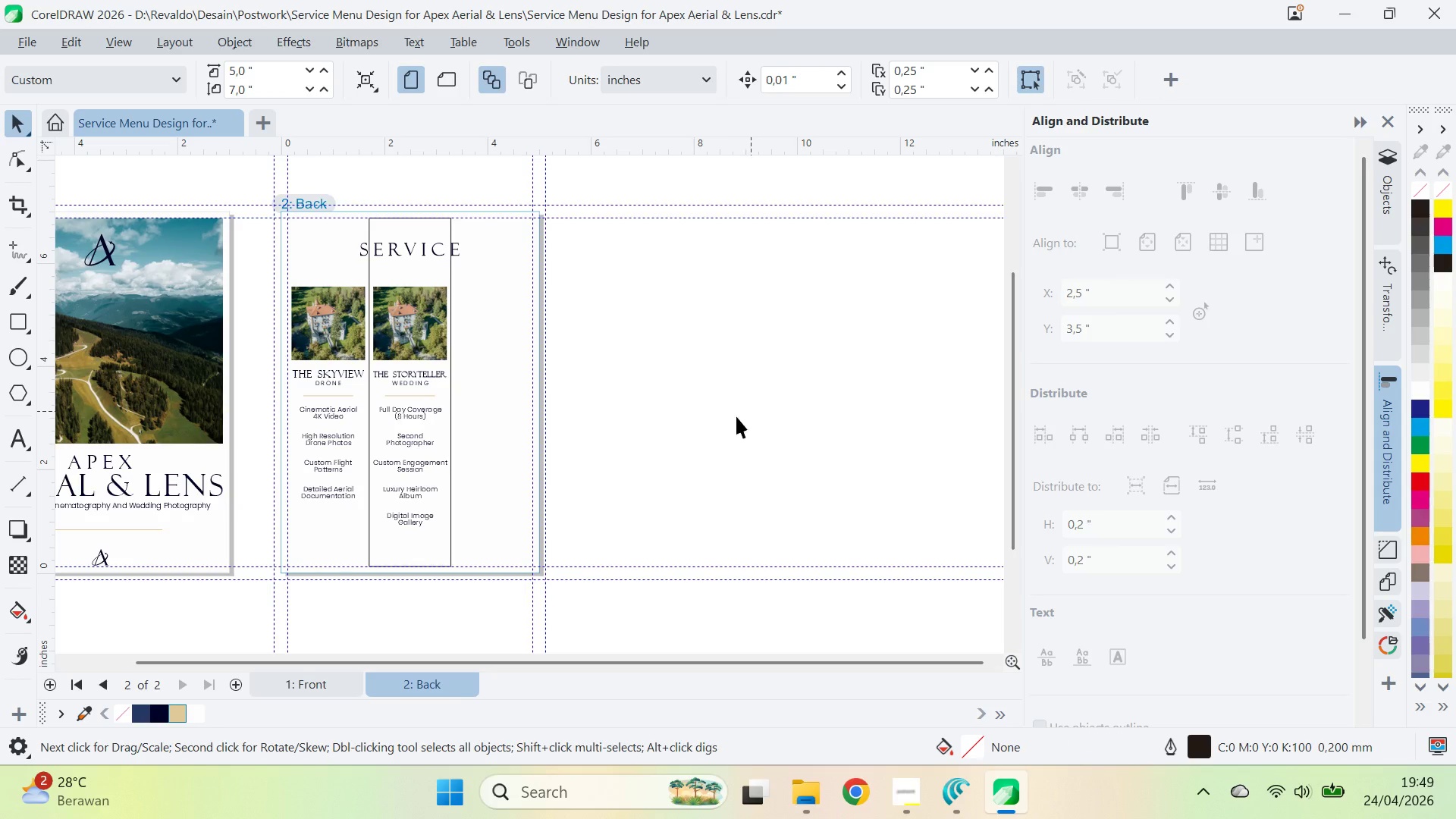 
type(qv)
 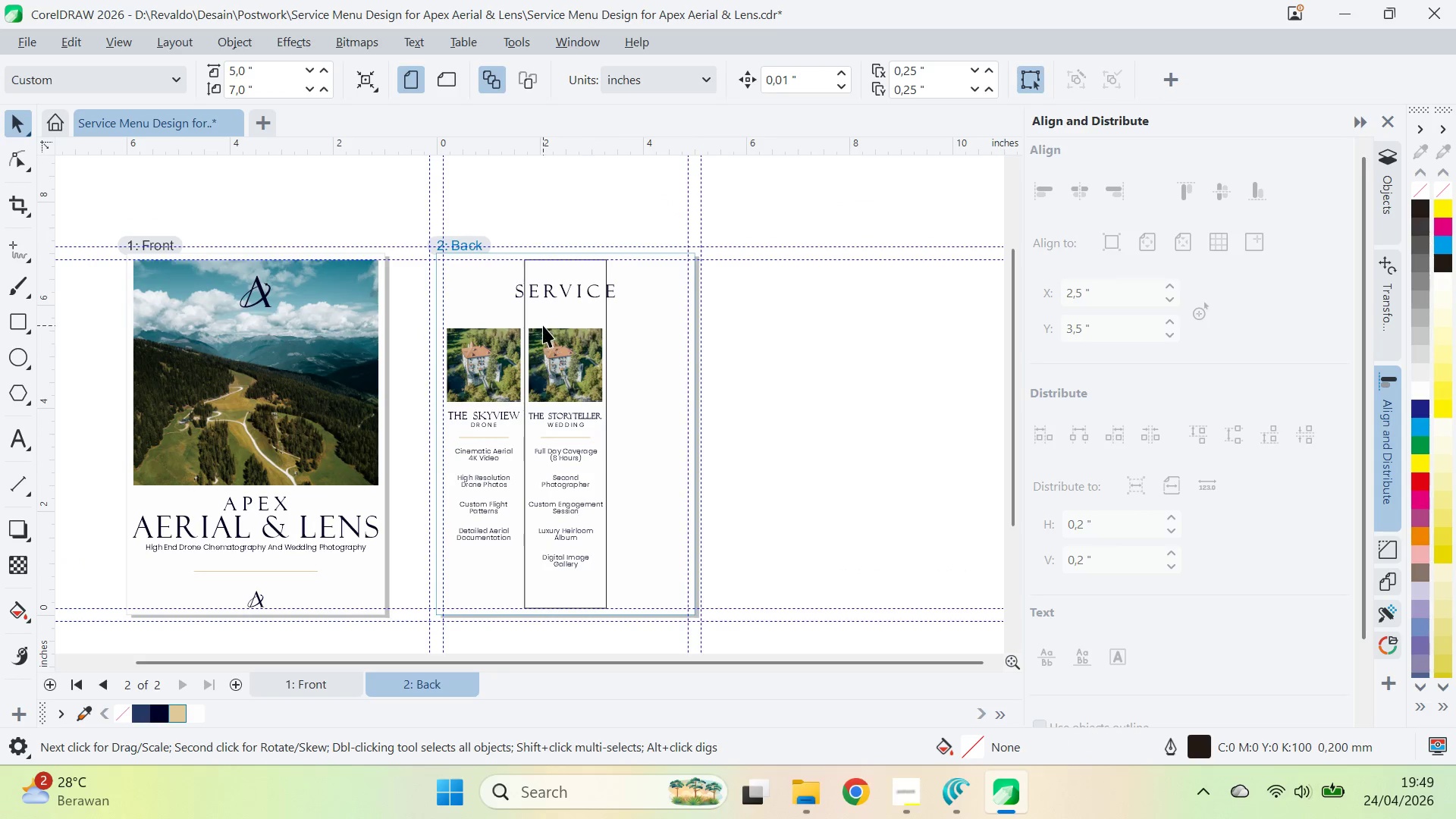 
left_click_drag(start_coordinate=[634, 394], to_coordinate=[789, 435])
 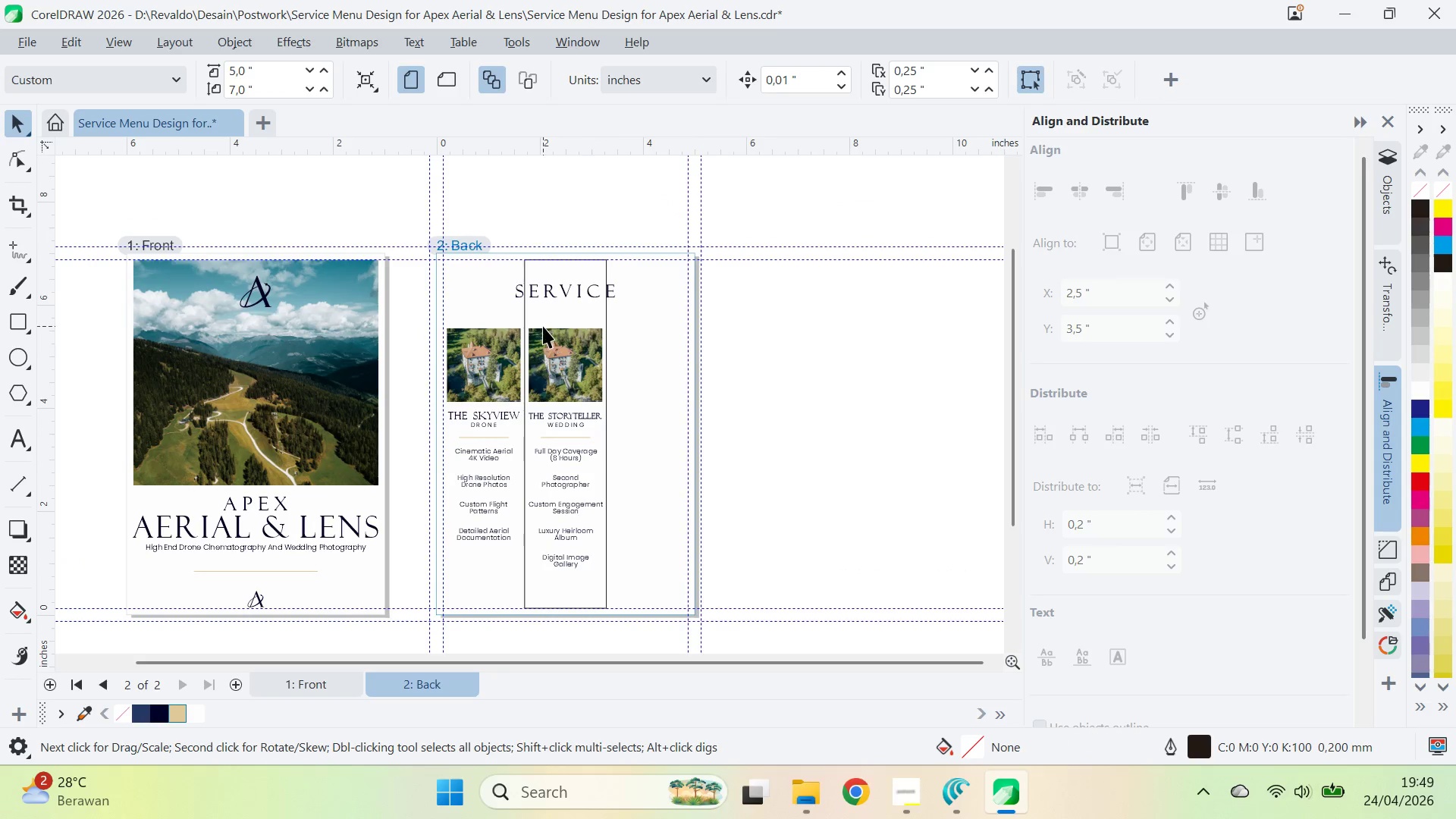 
double_click([562, 340])
 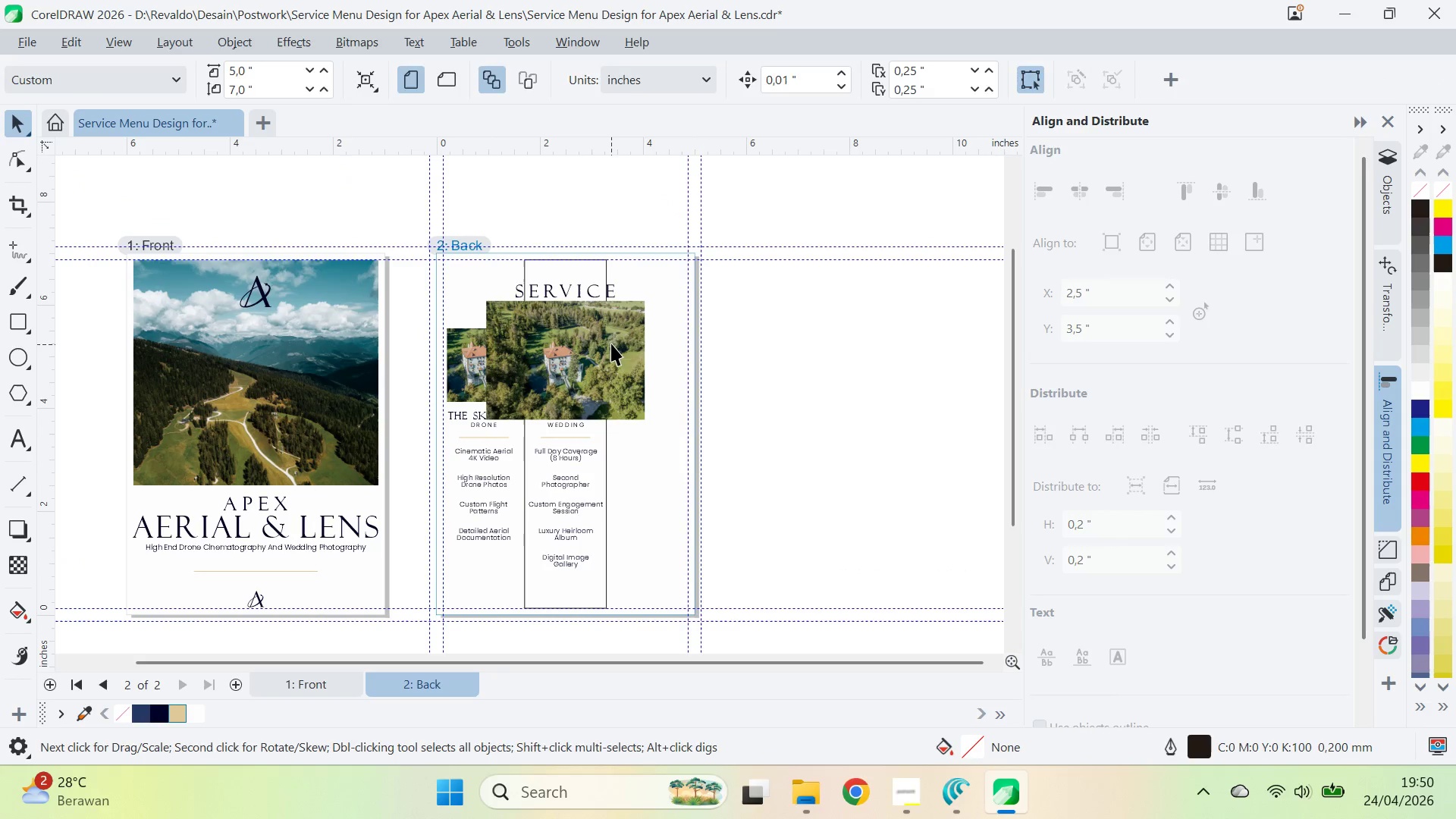 
key(Delete)
 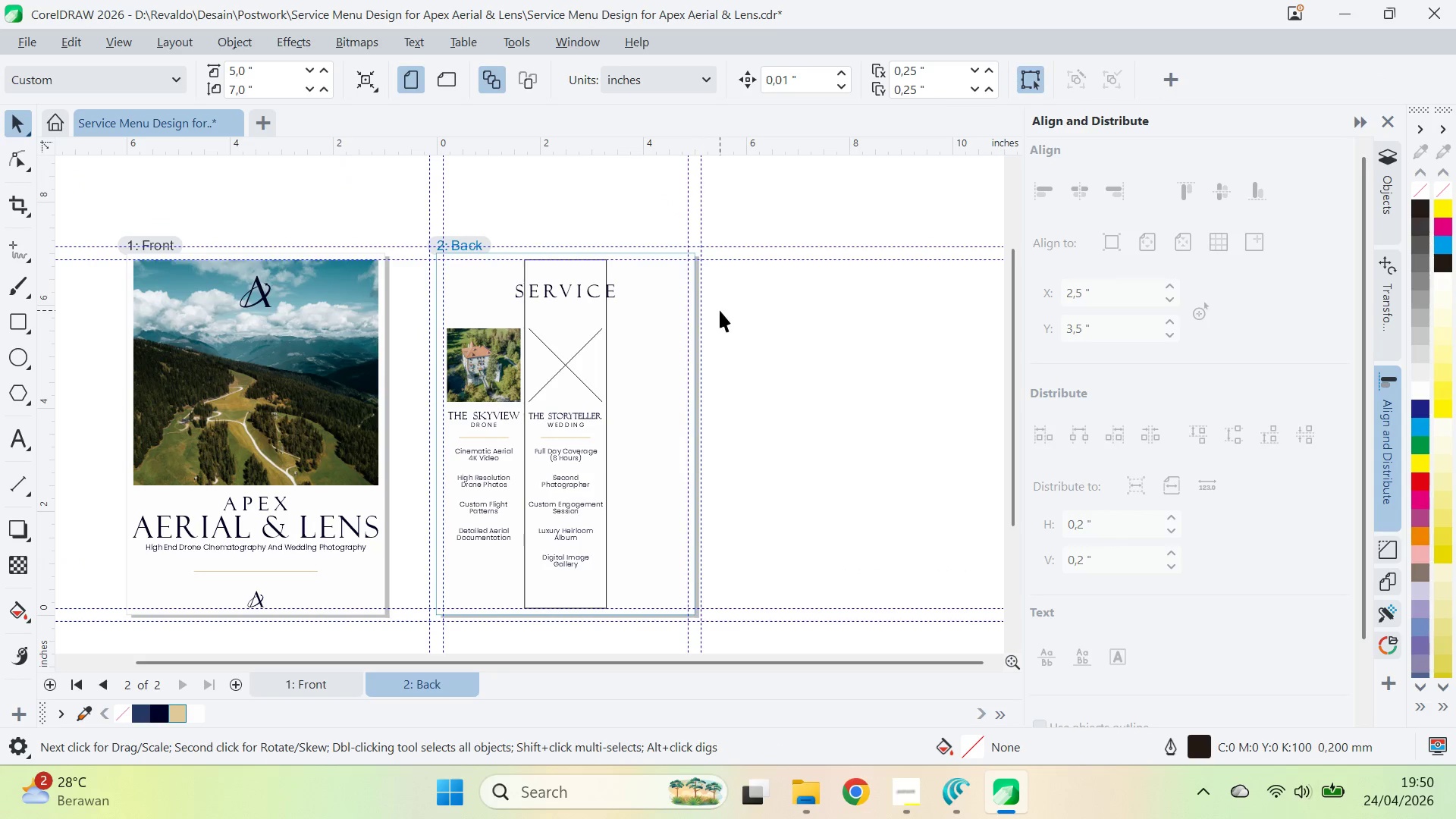 
key(Control+S)
 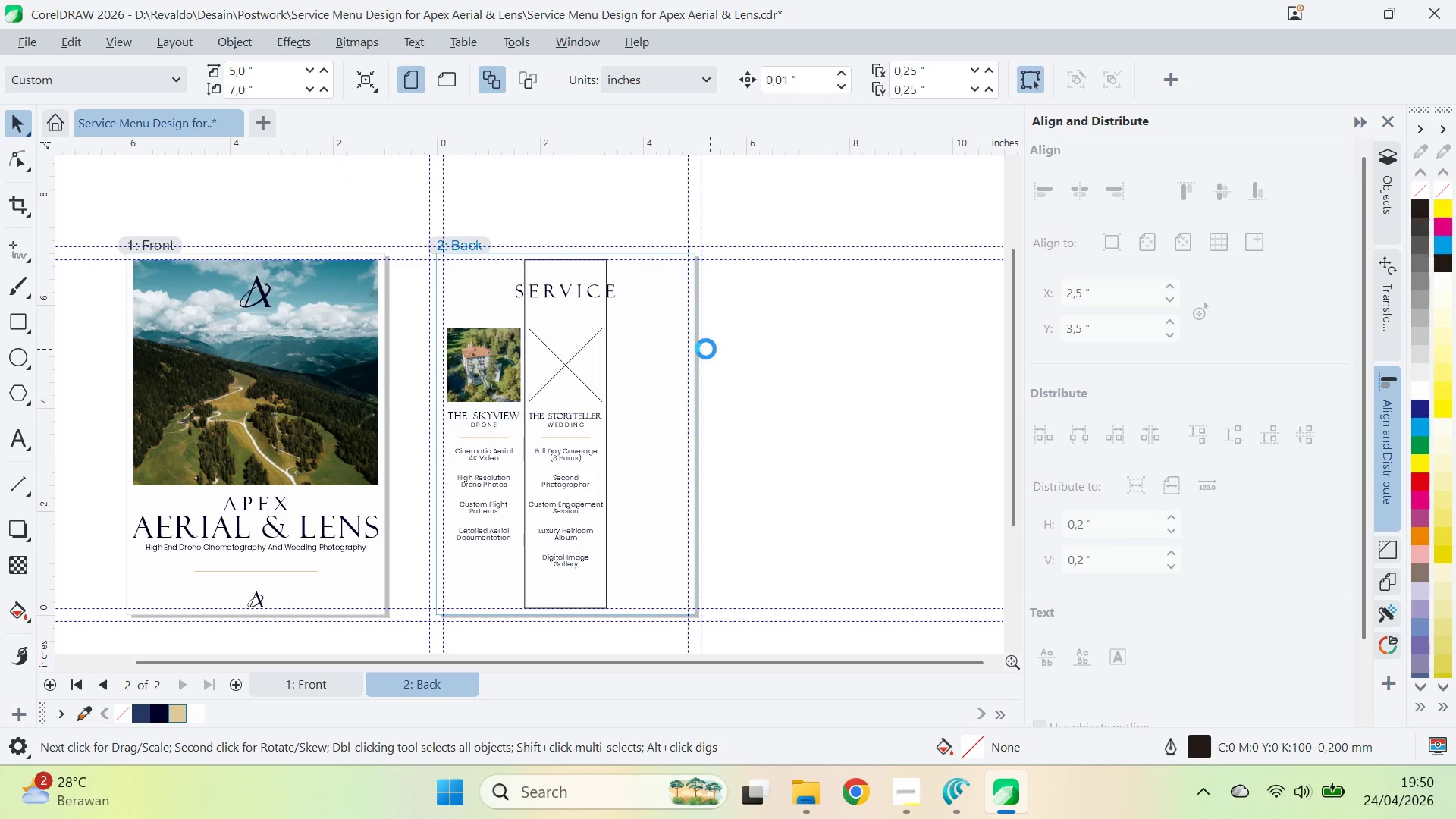 
key(Alt+Tab)
 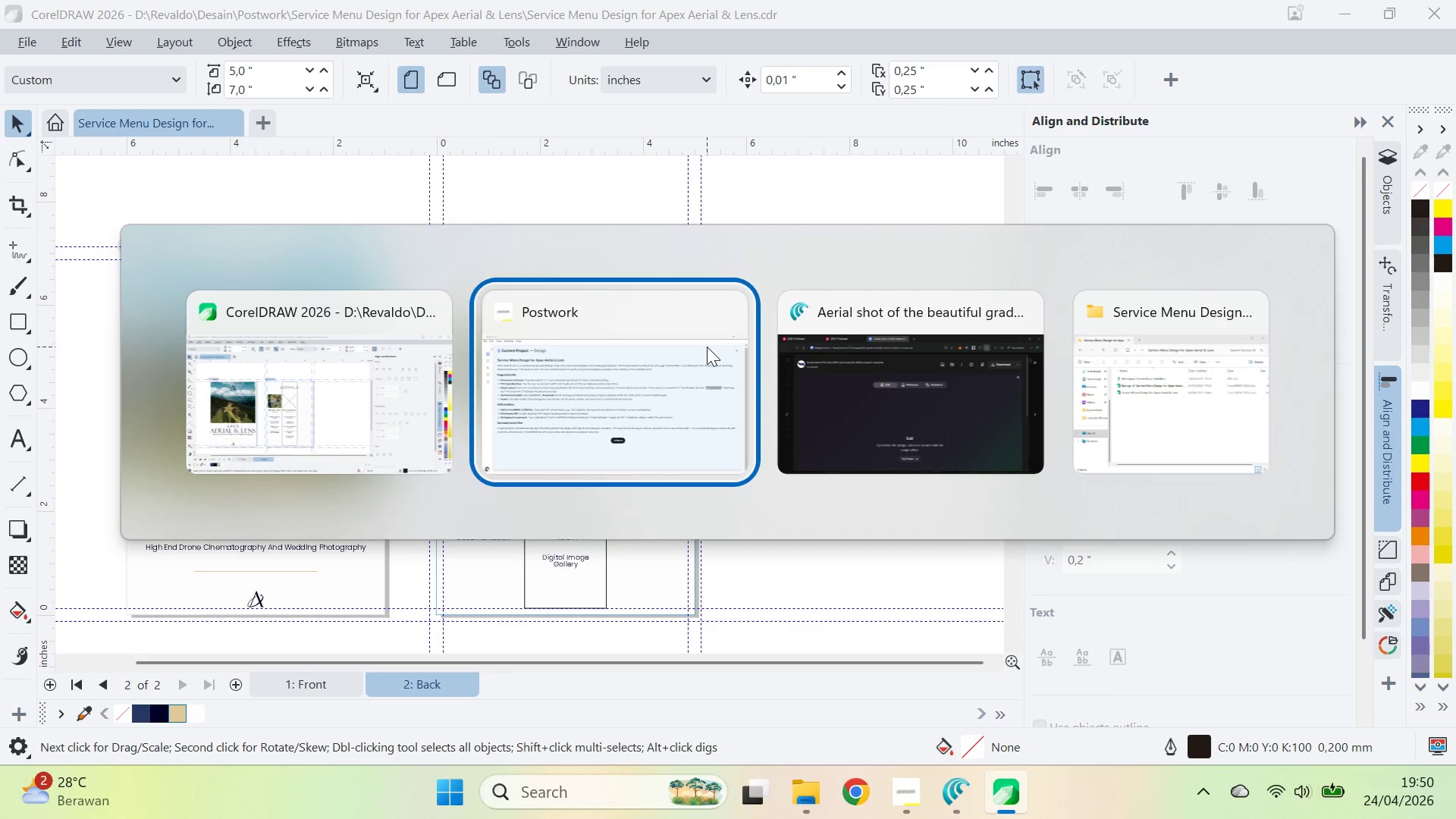 
key(Alt+Tab)
 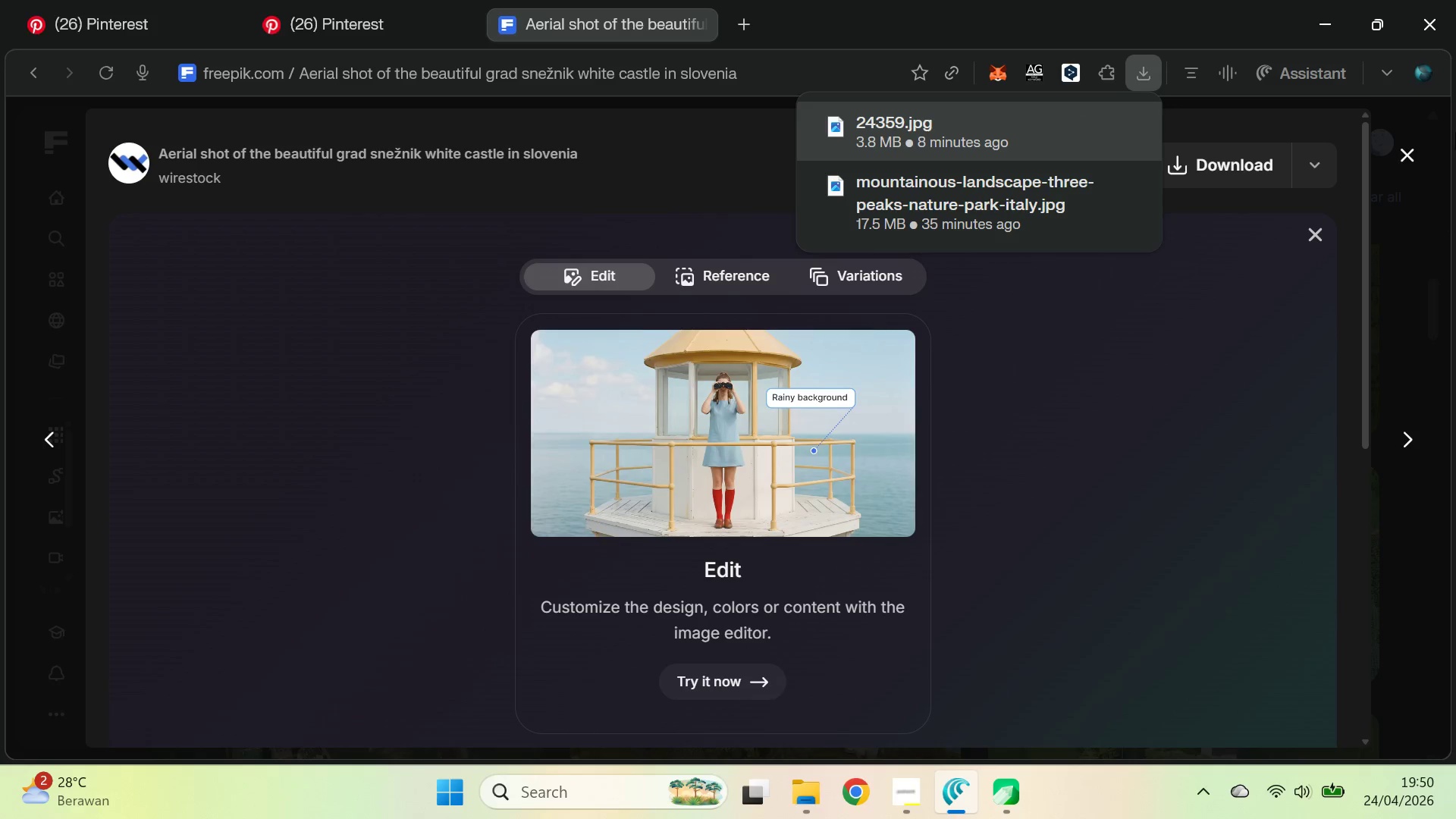 
left_click([1406, 153])
 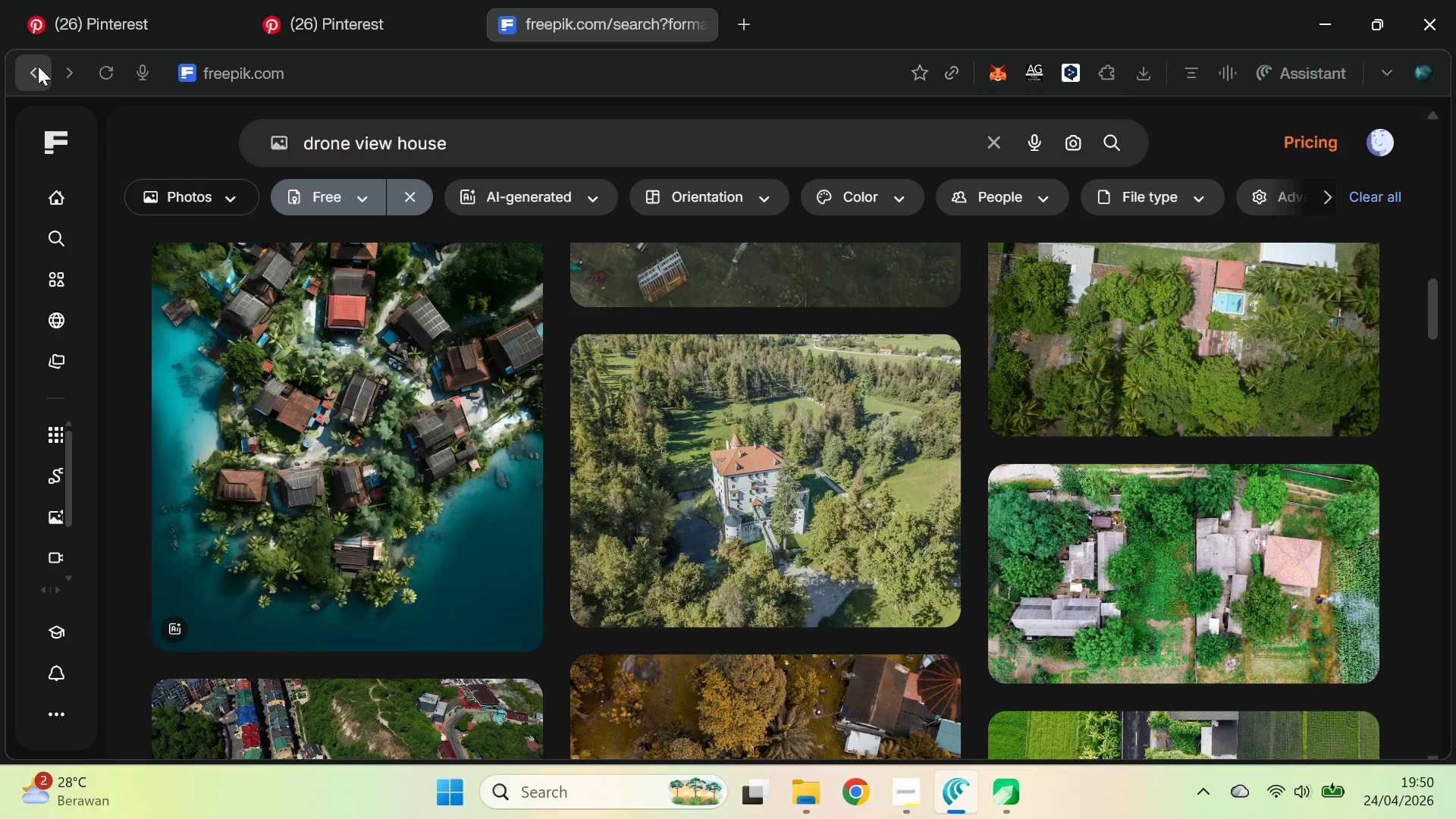 
wait(5.3)
 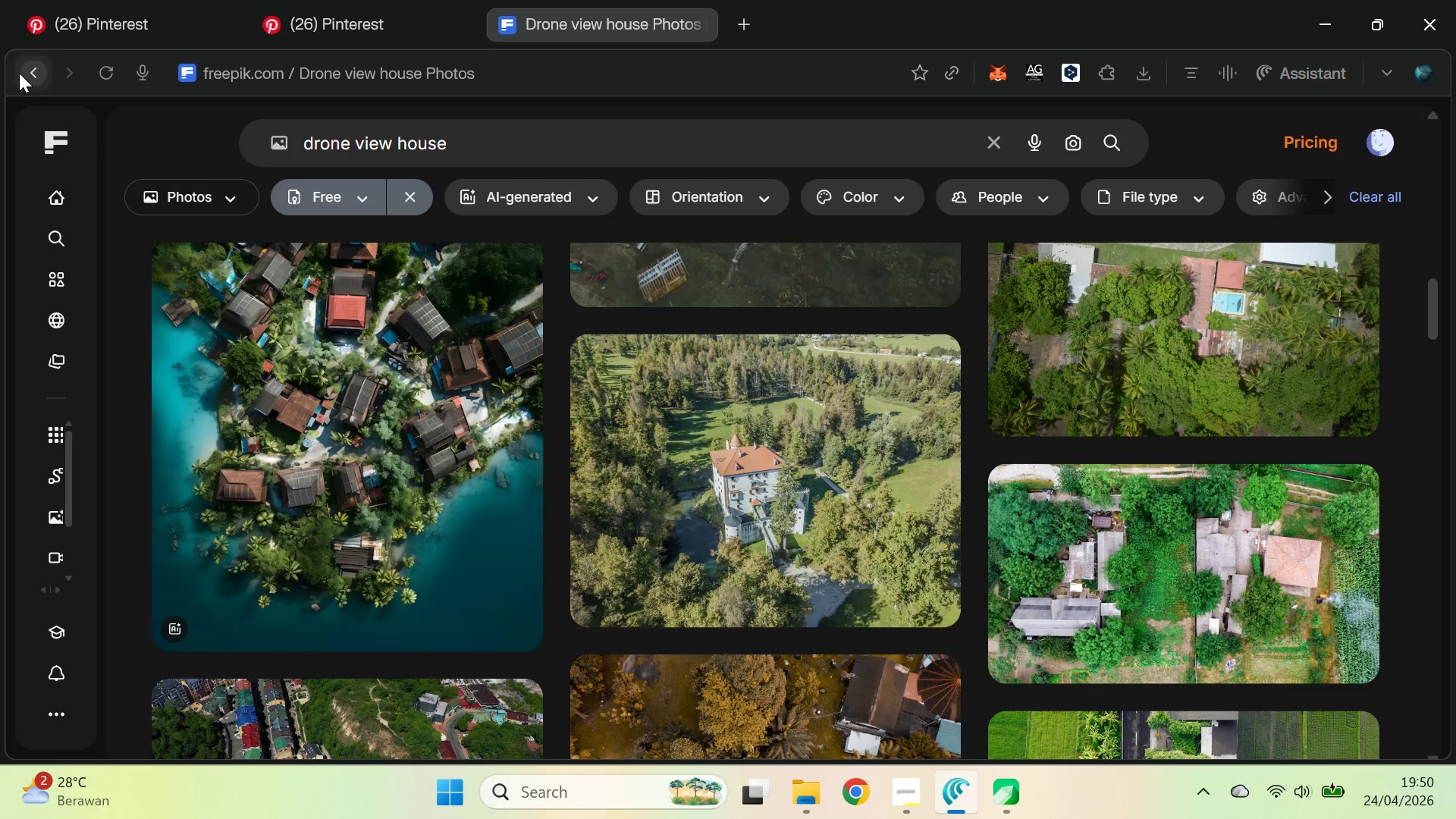 
left_click([92, 67])
 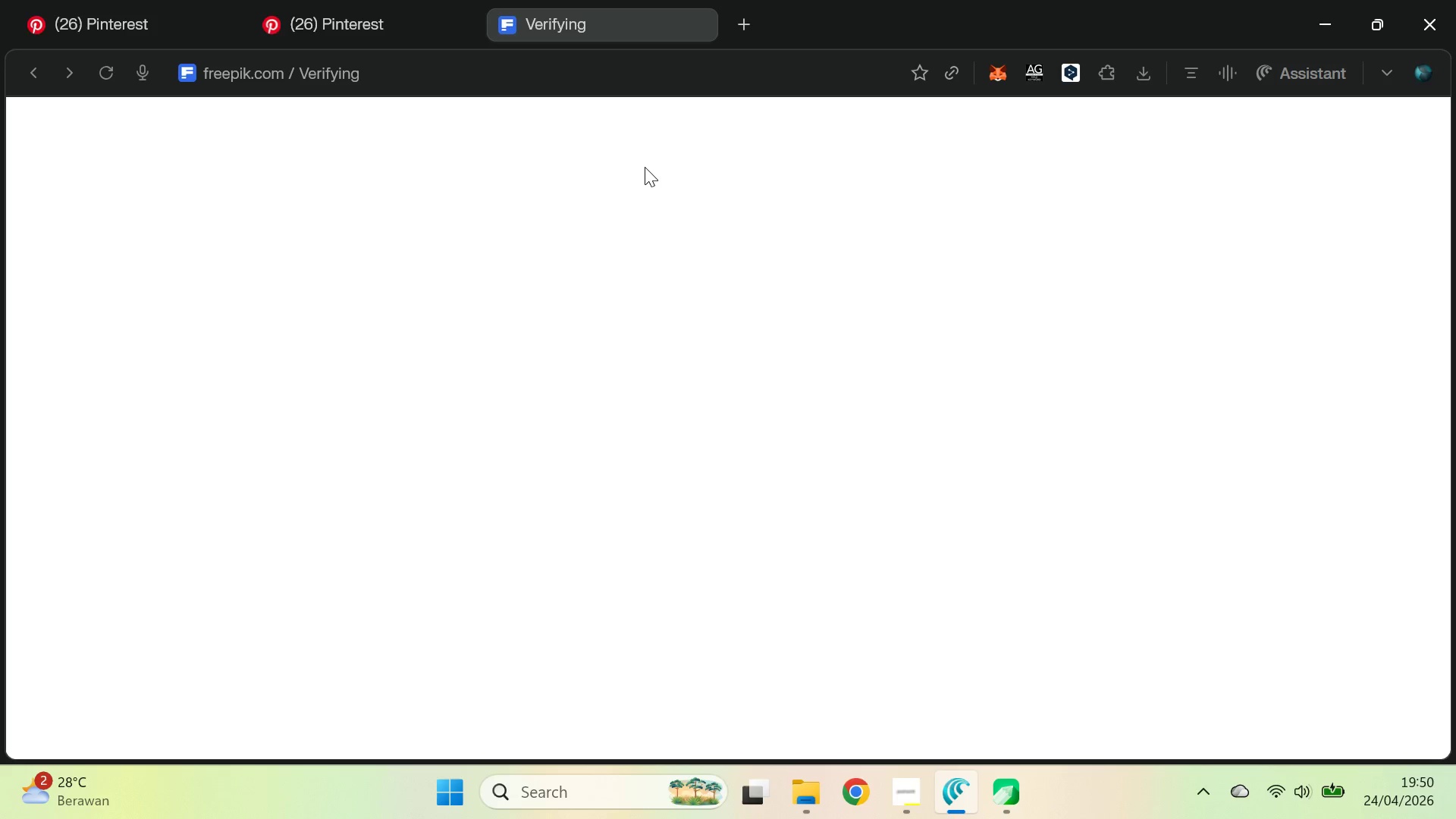 
wait(8.92)
 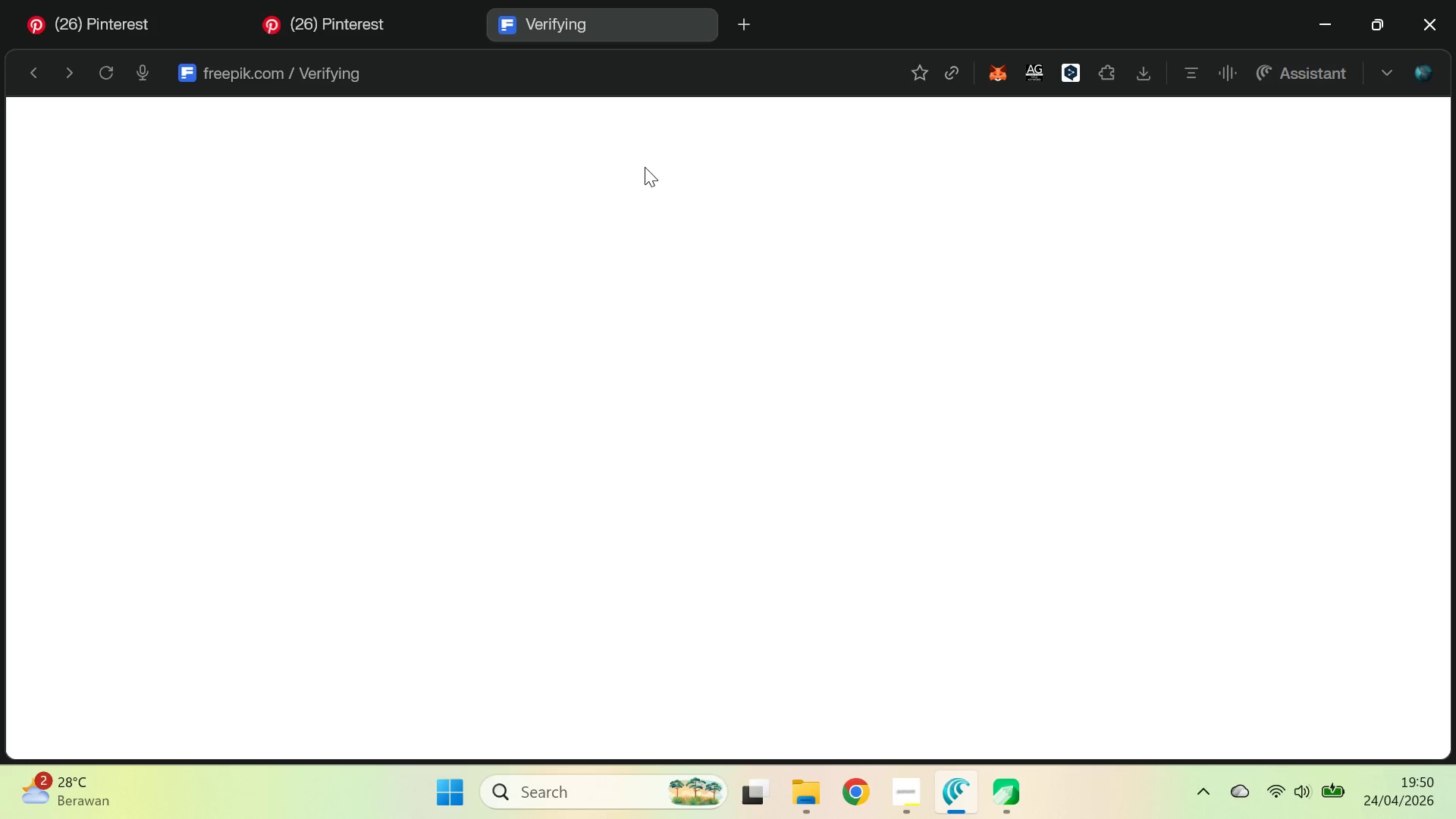 
scroll: coordinate [510, 356], scroll_direction: down, amount: 1.0
 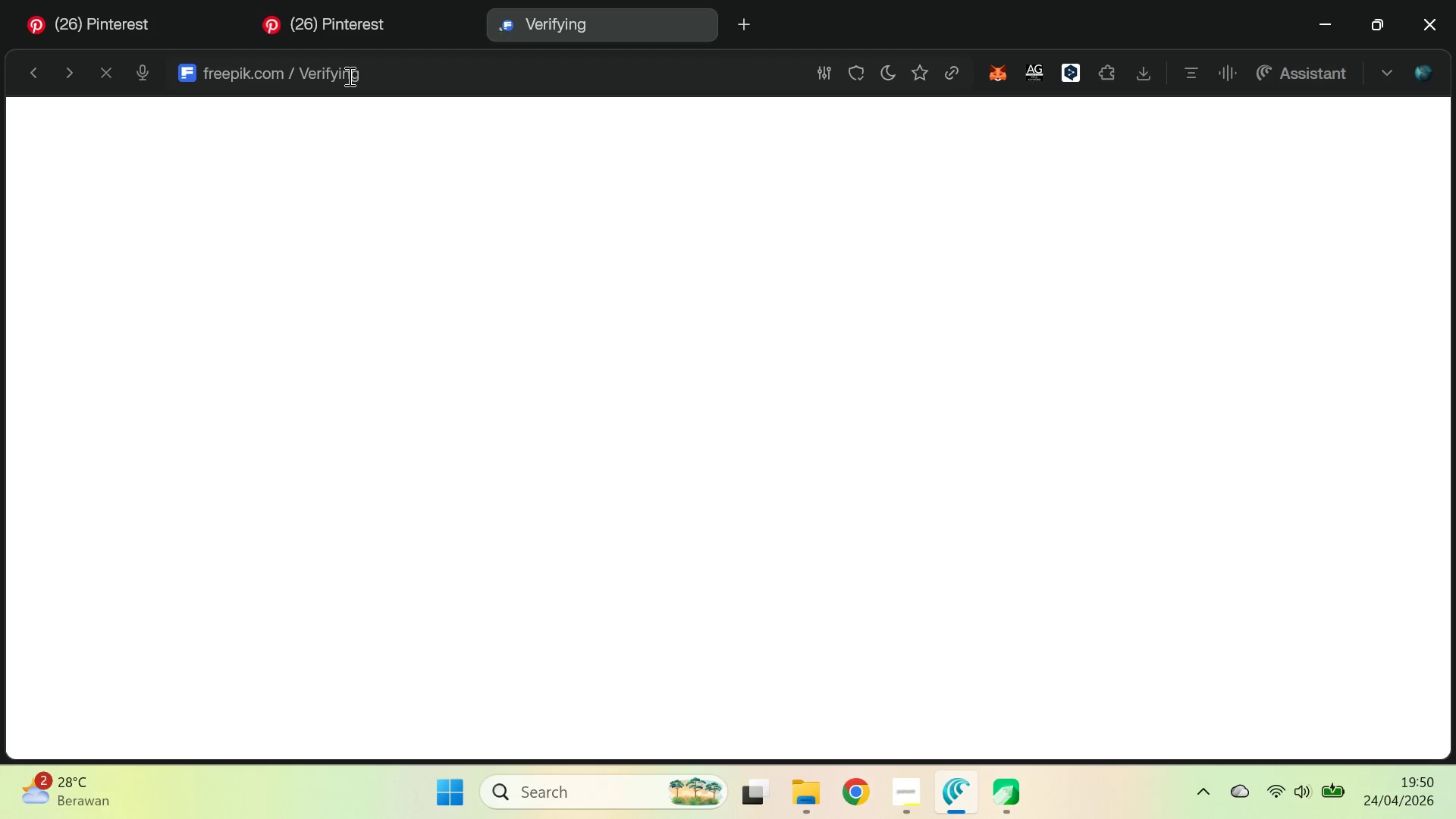 
left_click([348, 76])
 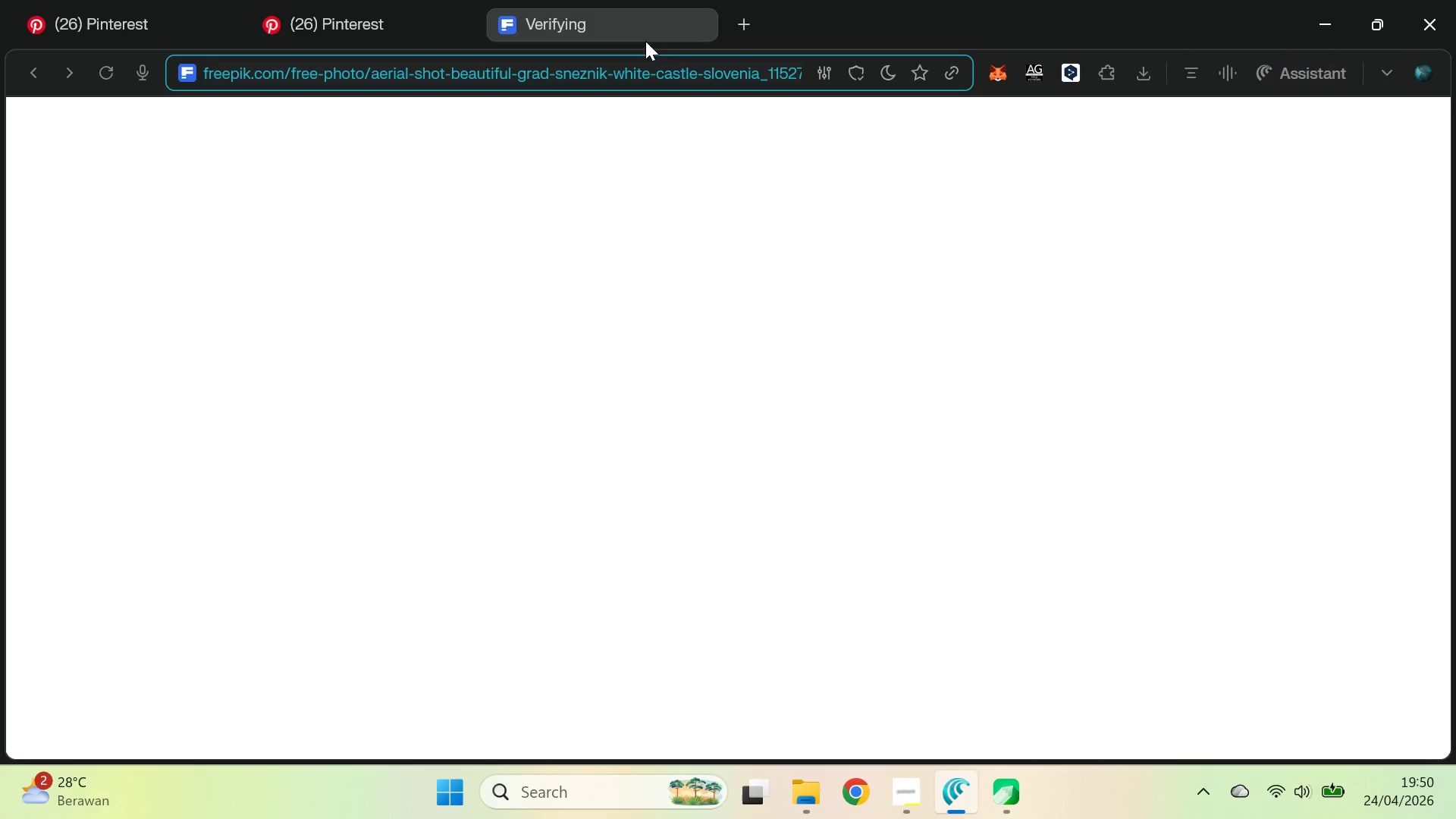 
left_click([693, 73])
 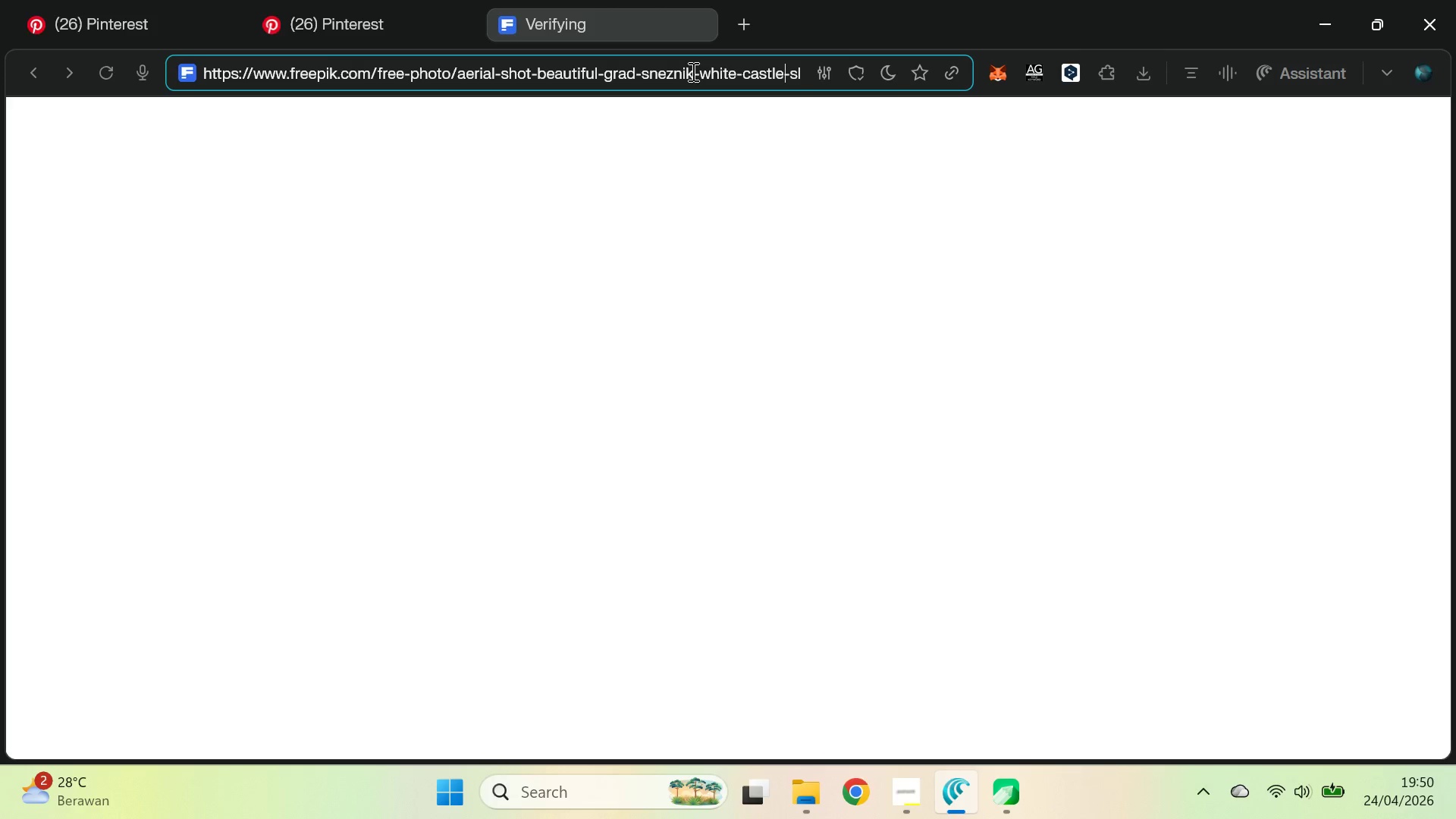 
key(Control+A)
 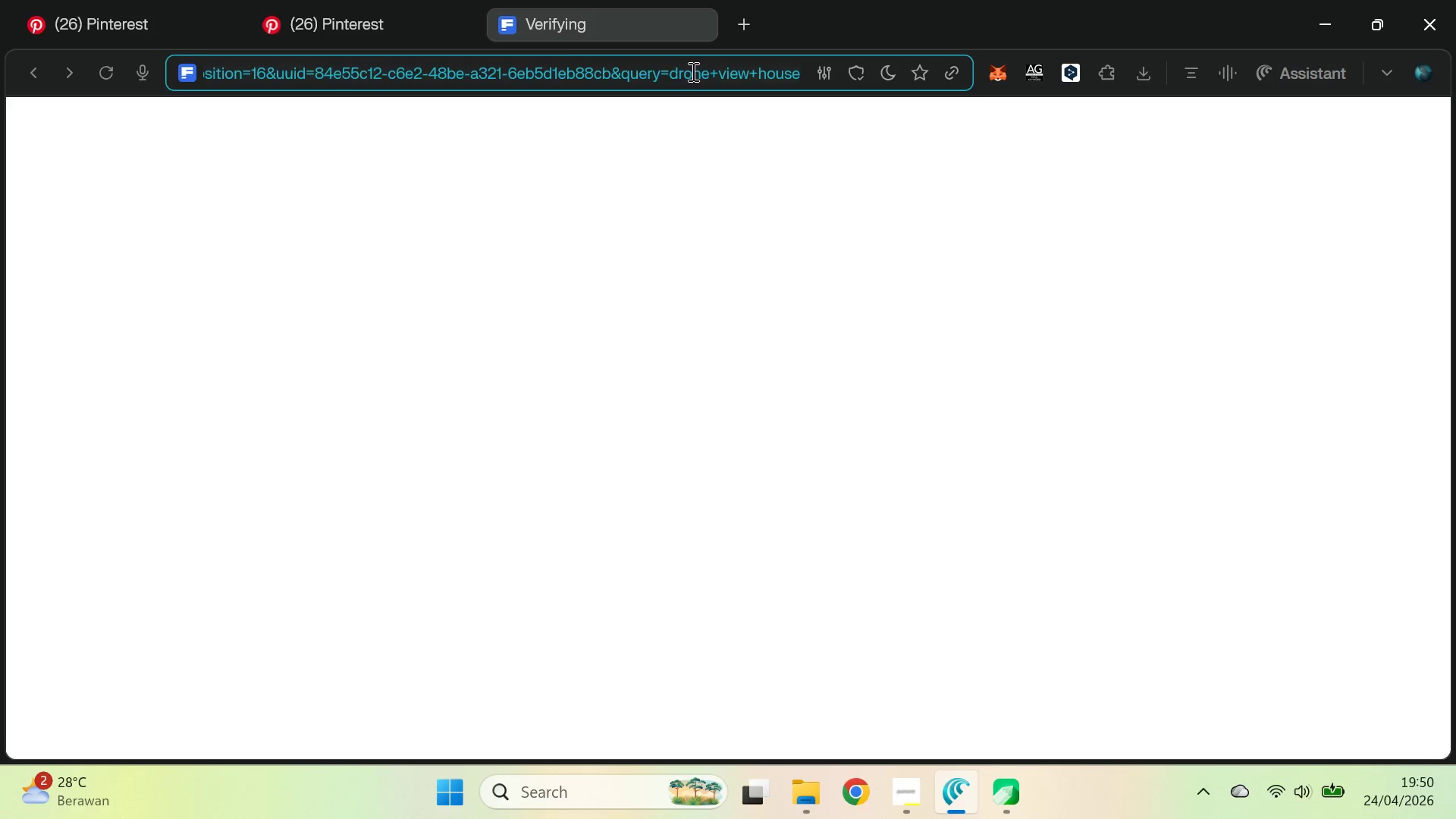 
type(fre)
 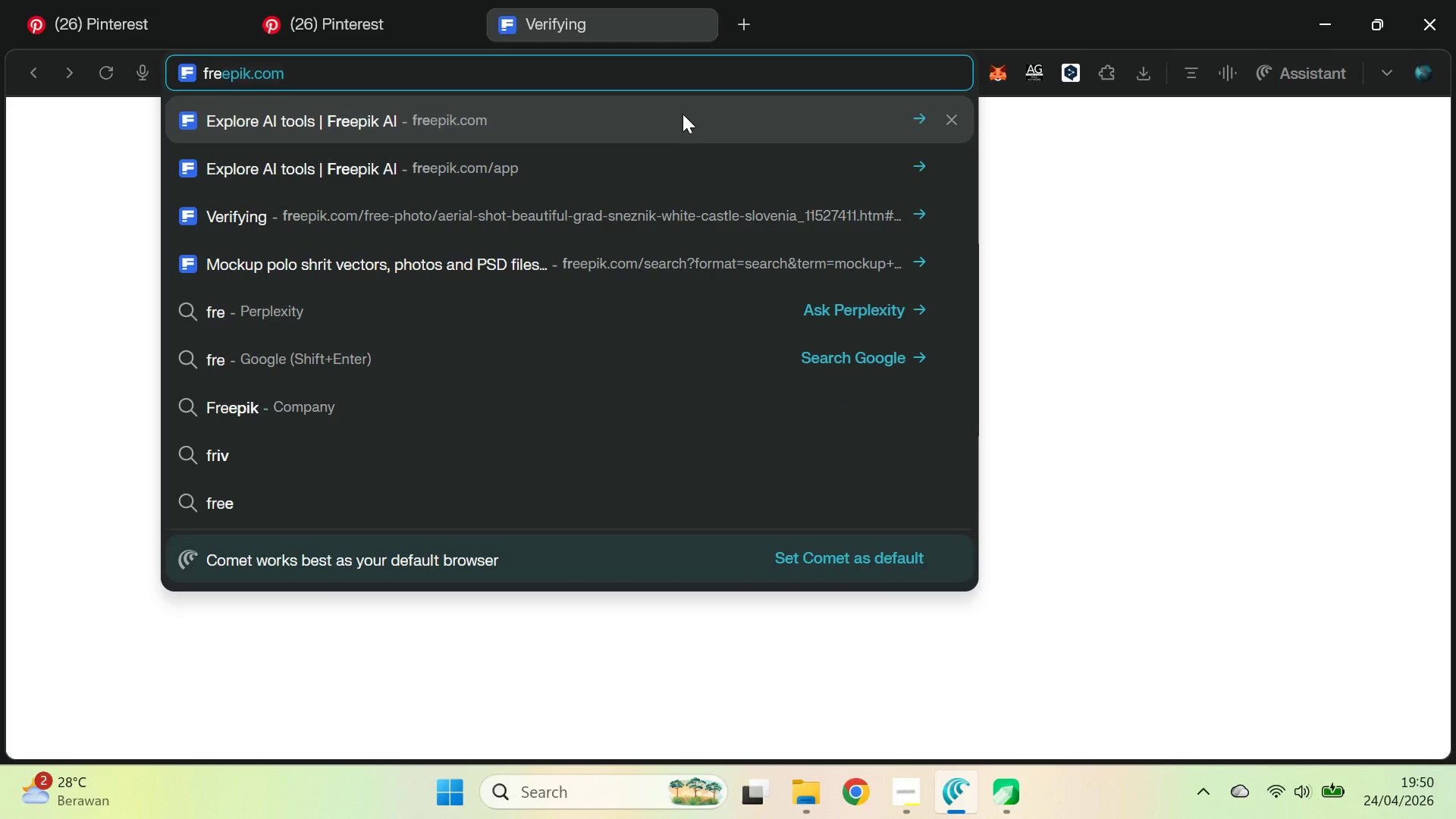 
left_click([682, 114])
 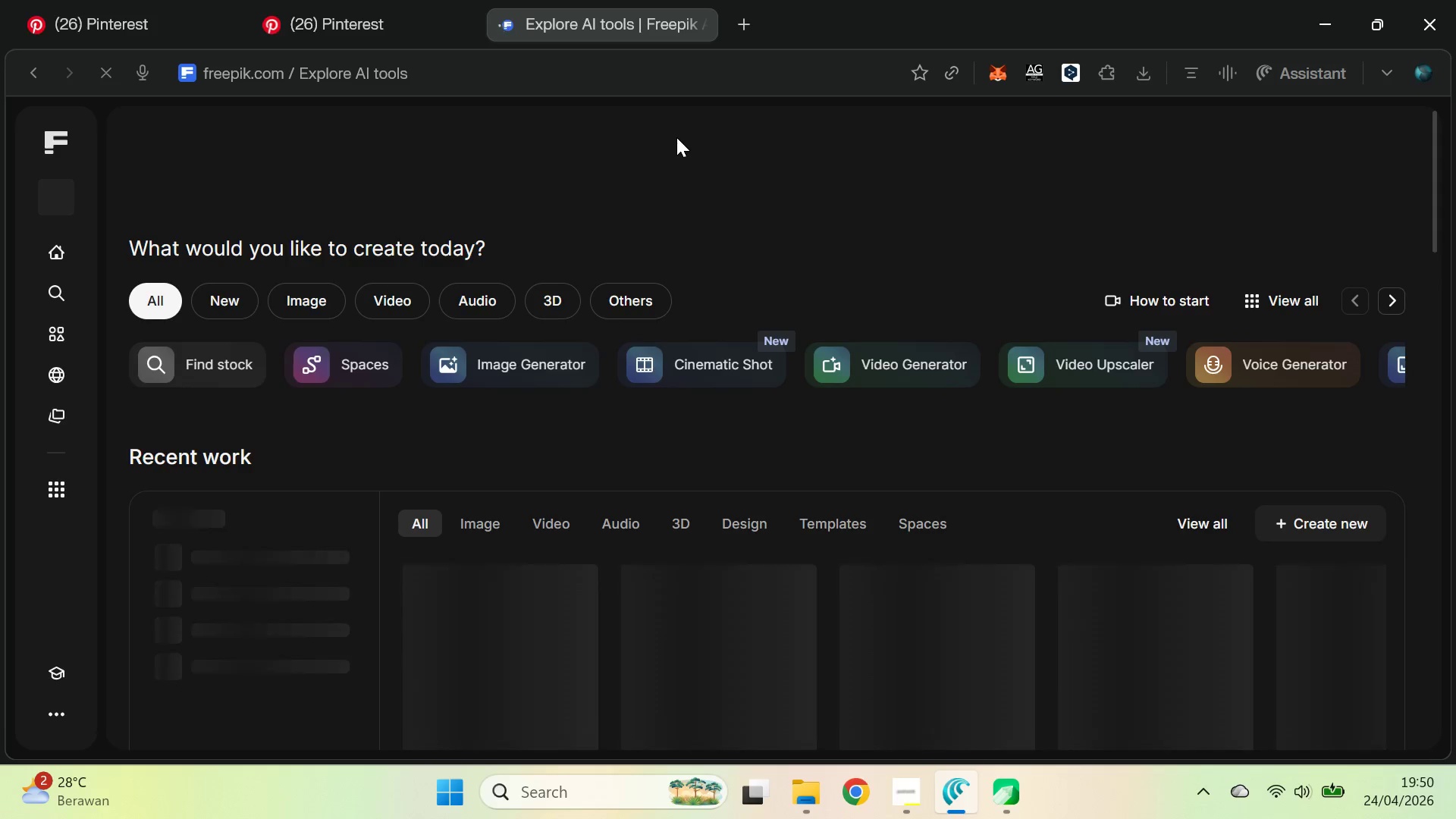 
wait(5.36)
 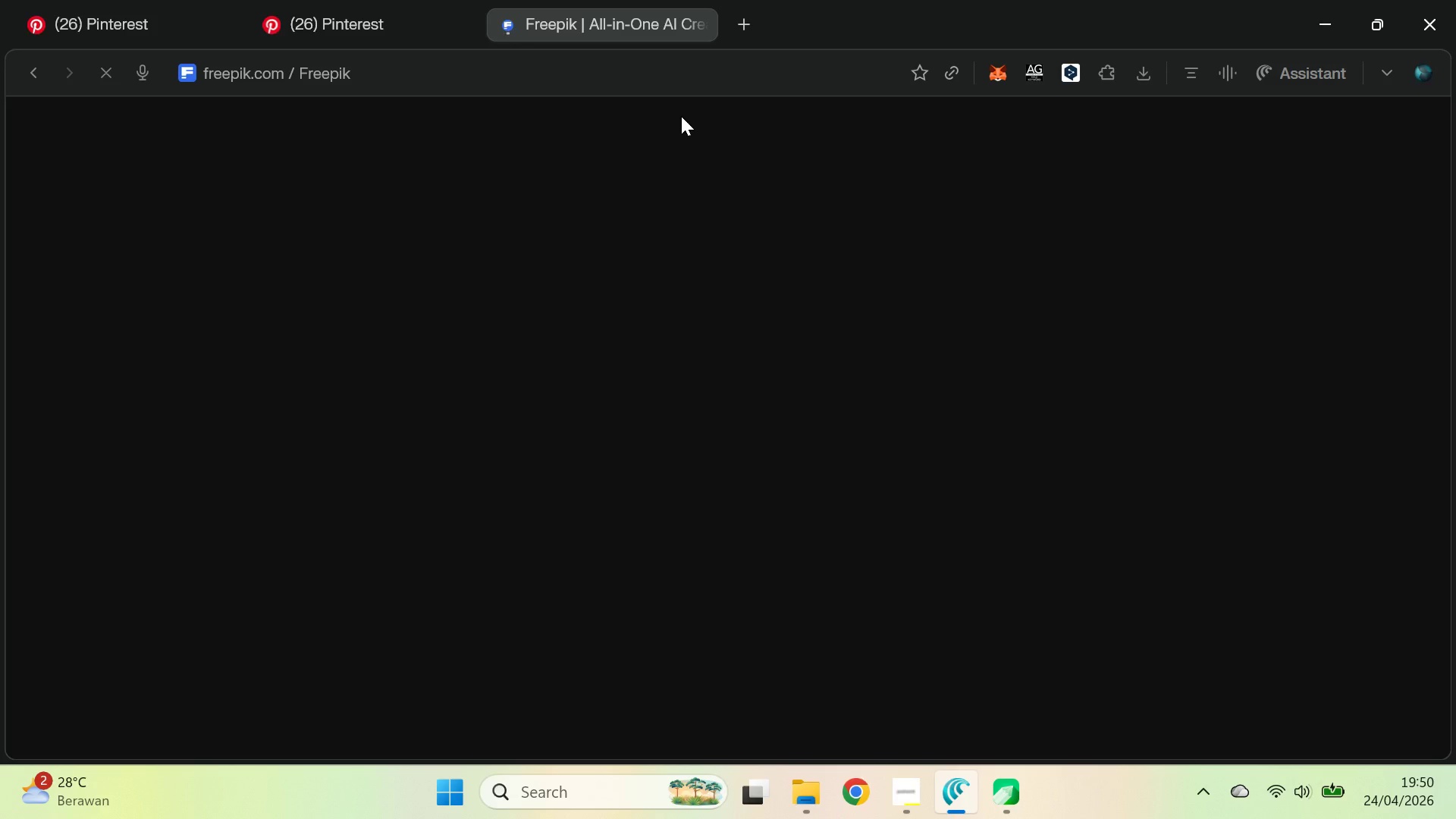 
left_click([672, 145])
 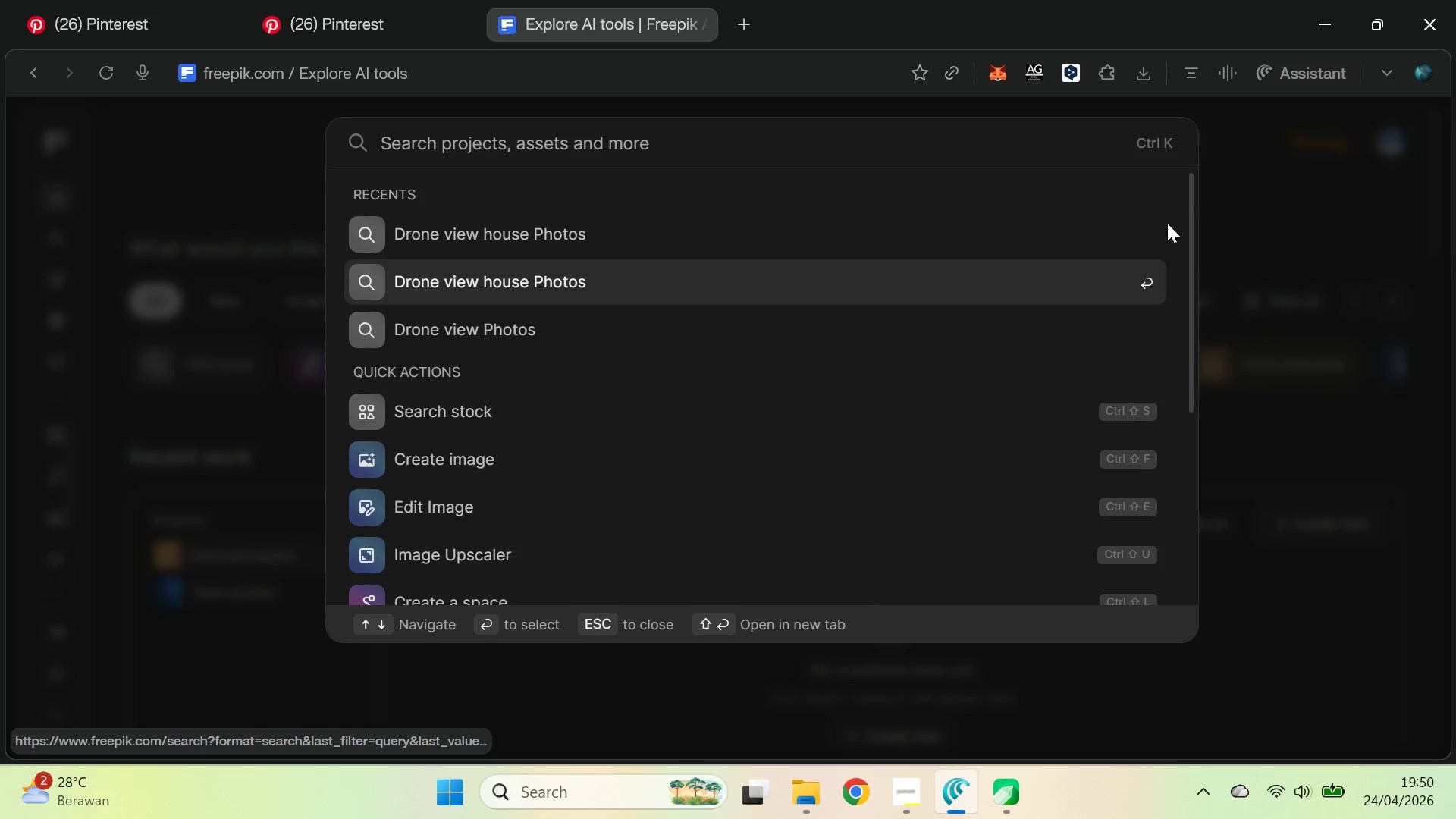 
left_click_drag(start_coordinate=[1191, 220], to_coordinate=[1212, 143])
 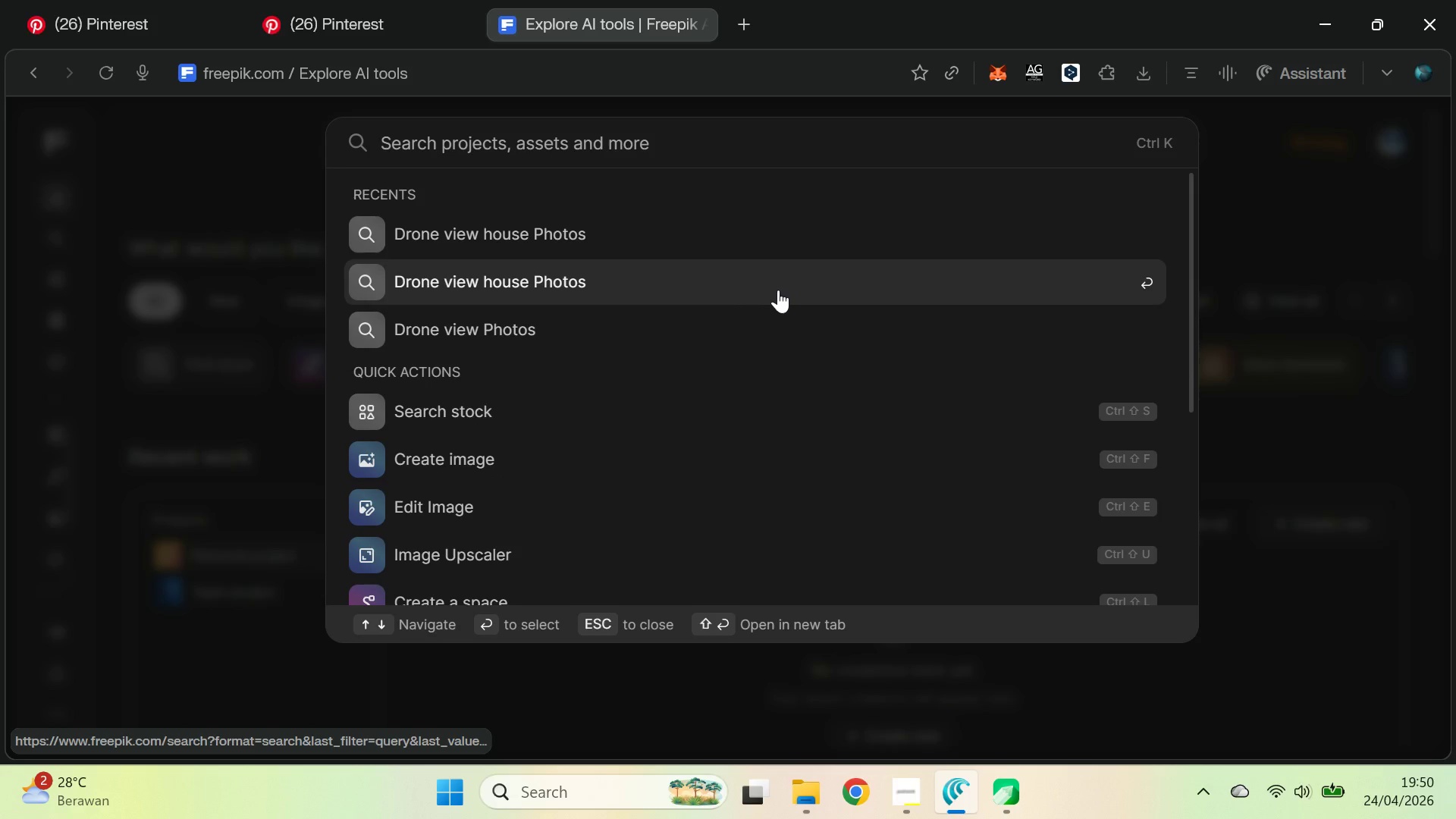 
left_click([778, 290])
 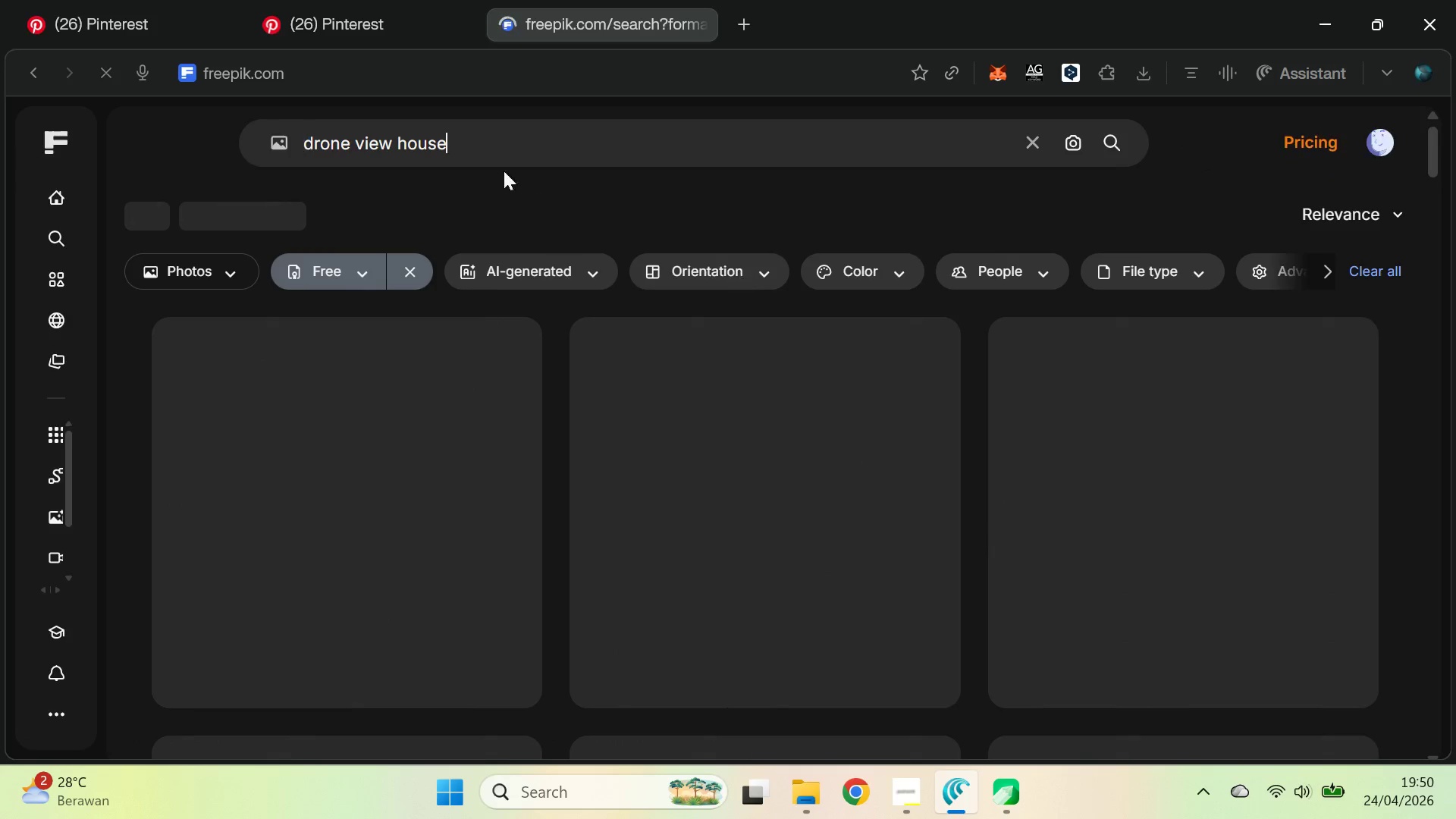 
double_click([513, 149])
 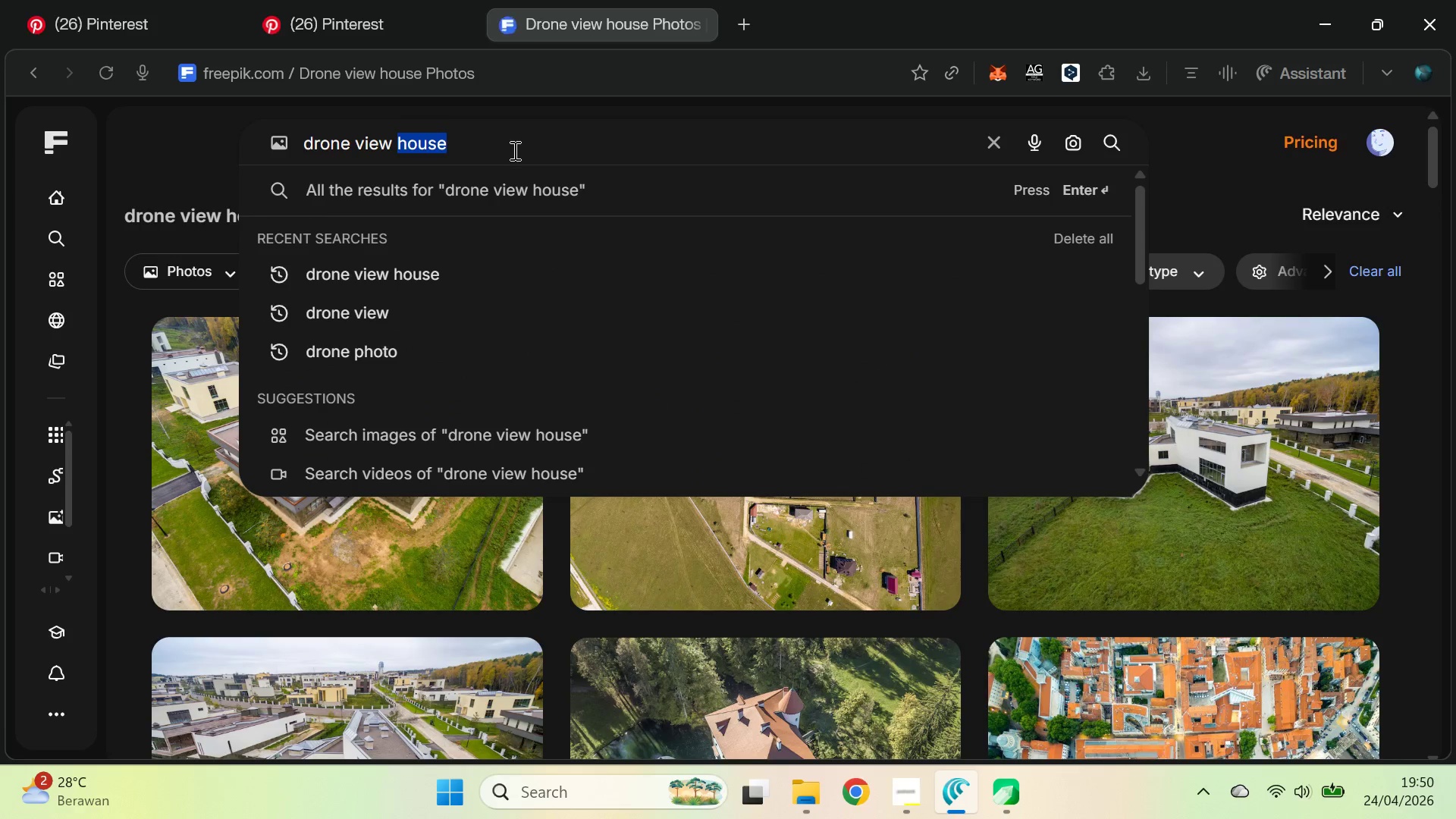 
type(wedding)
 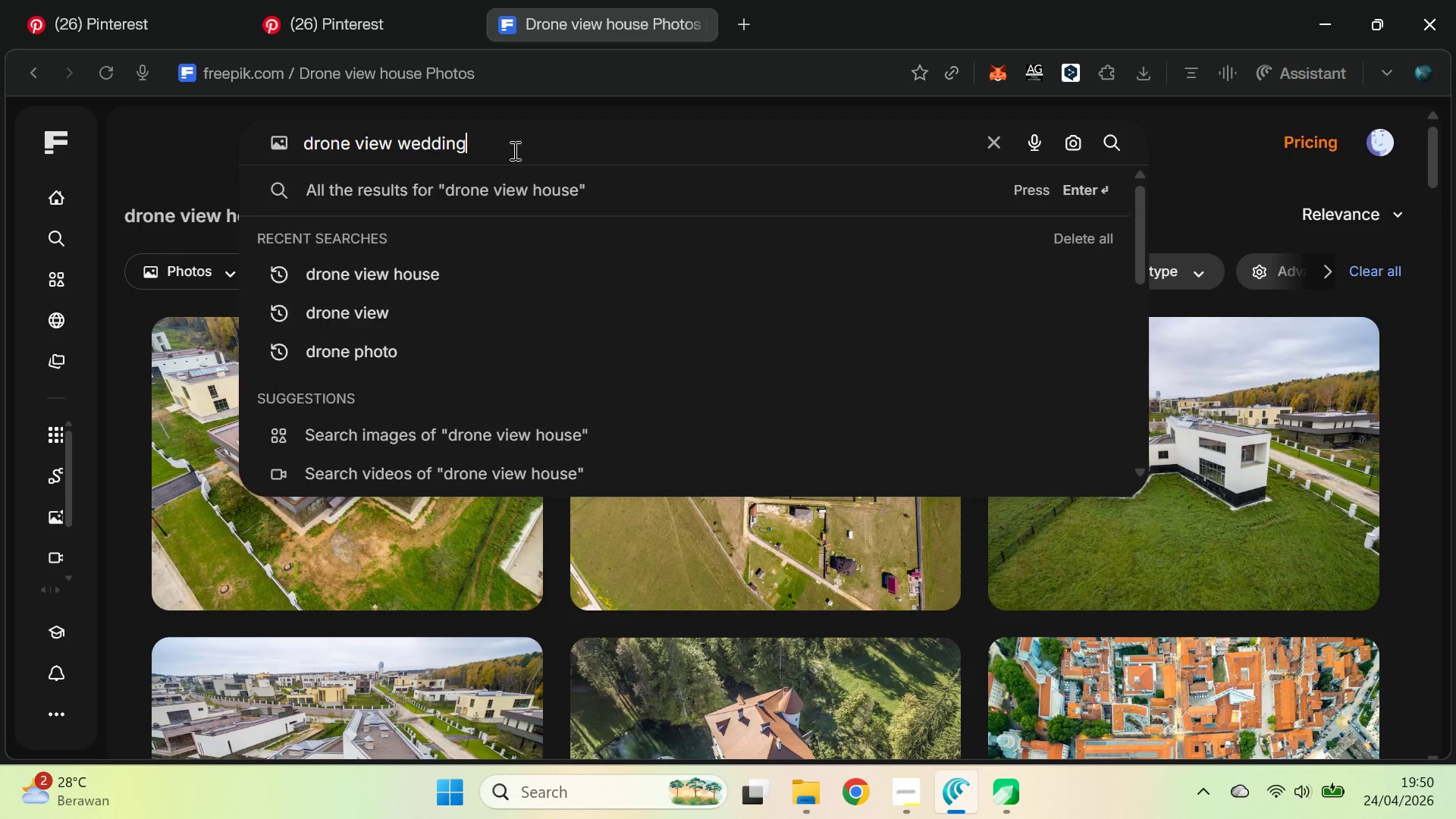 
key(Enter)
 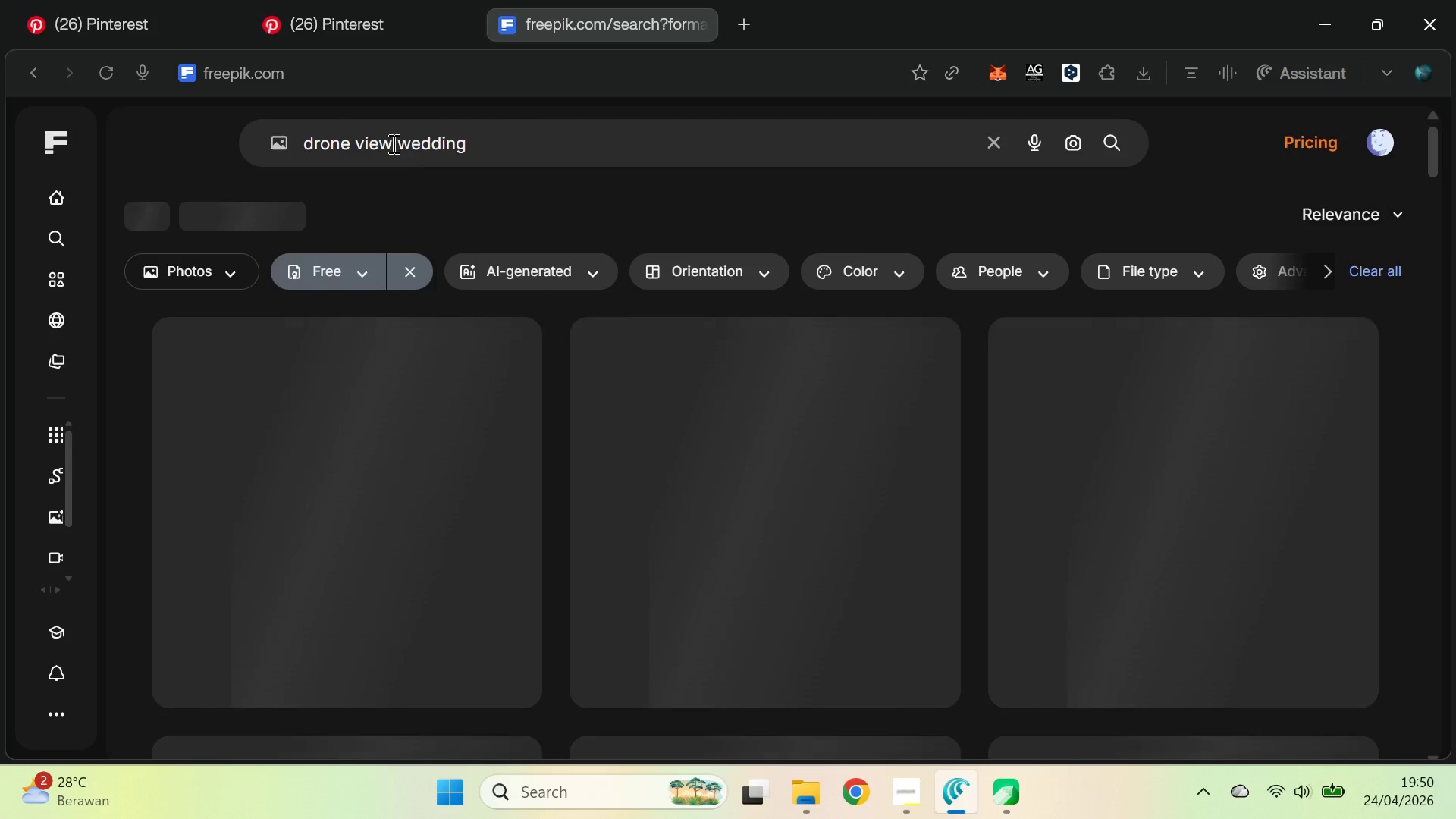 
double_click([392, 143])
 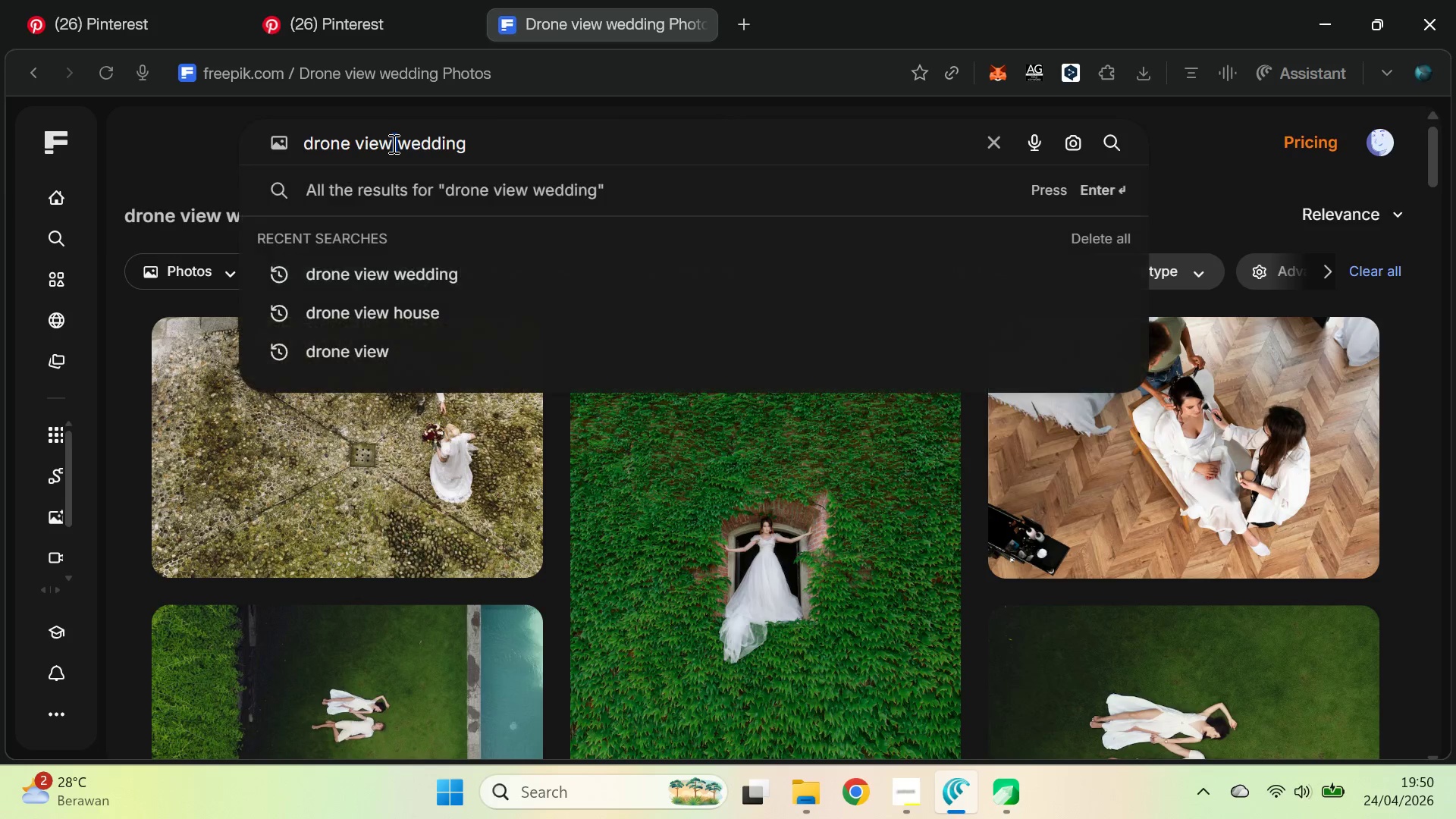 
key(Control+ControlLeft)
 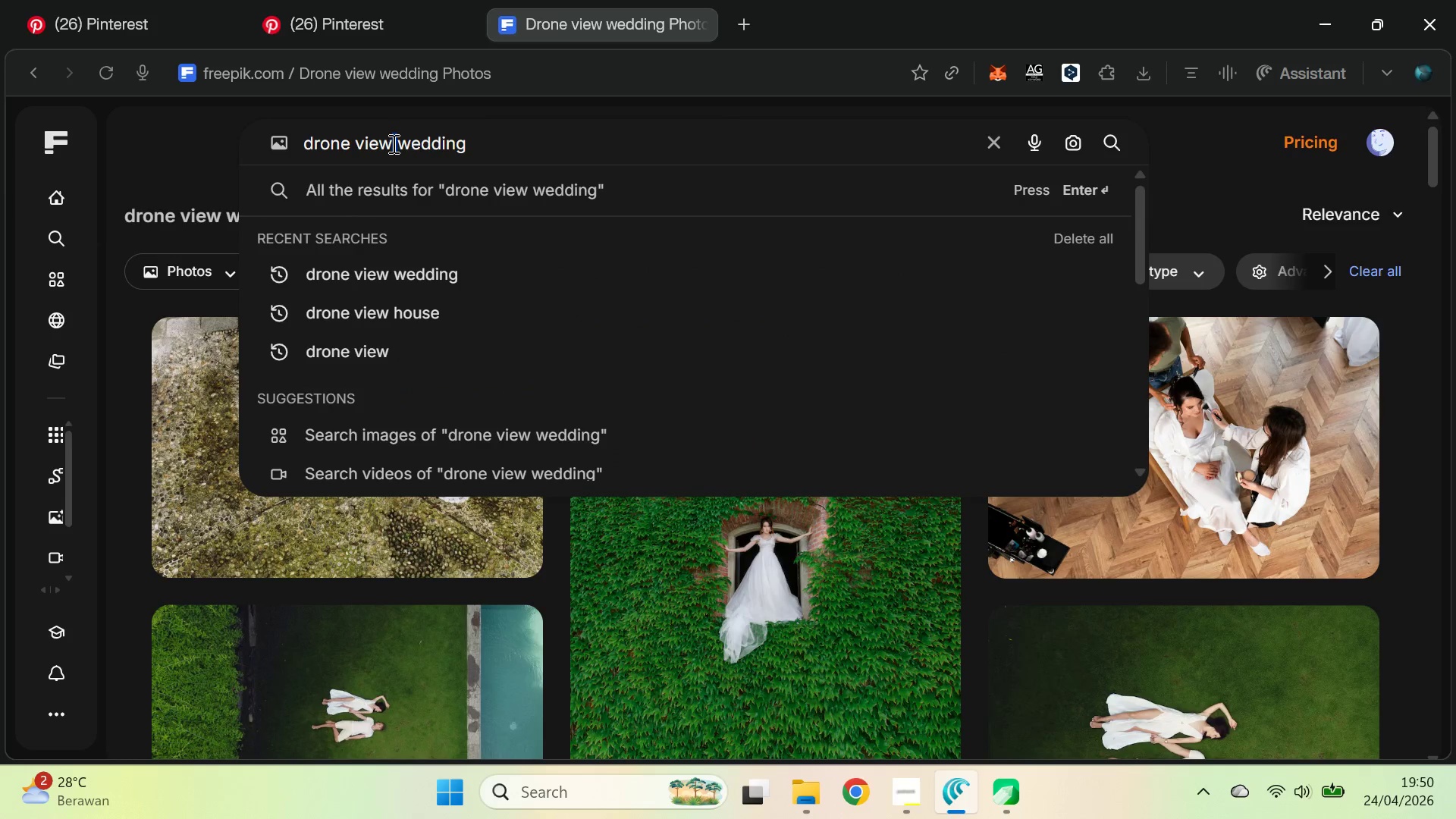 
key(Control+Backspace)
 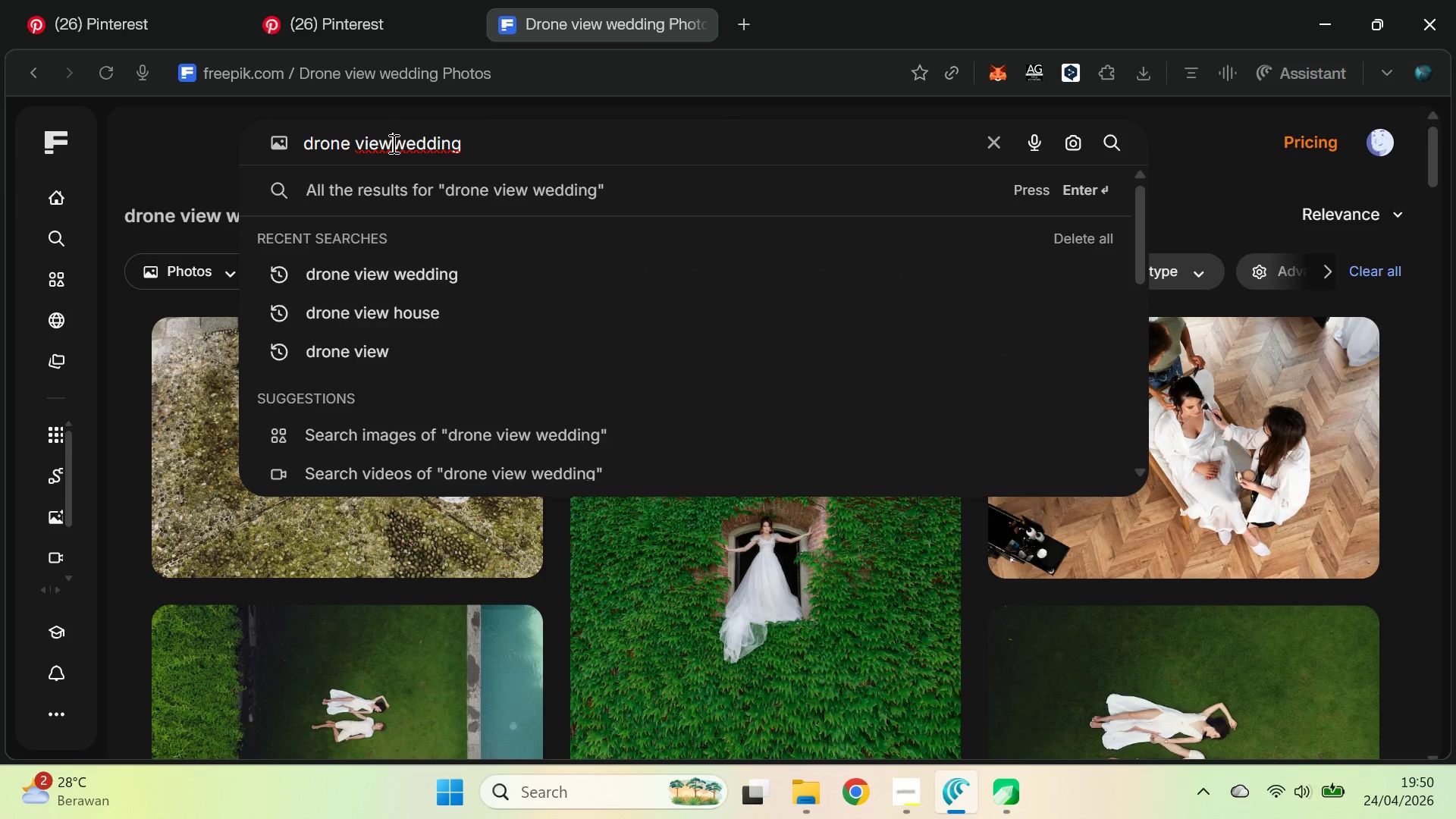 
key(Control+ControlLeft)
 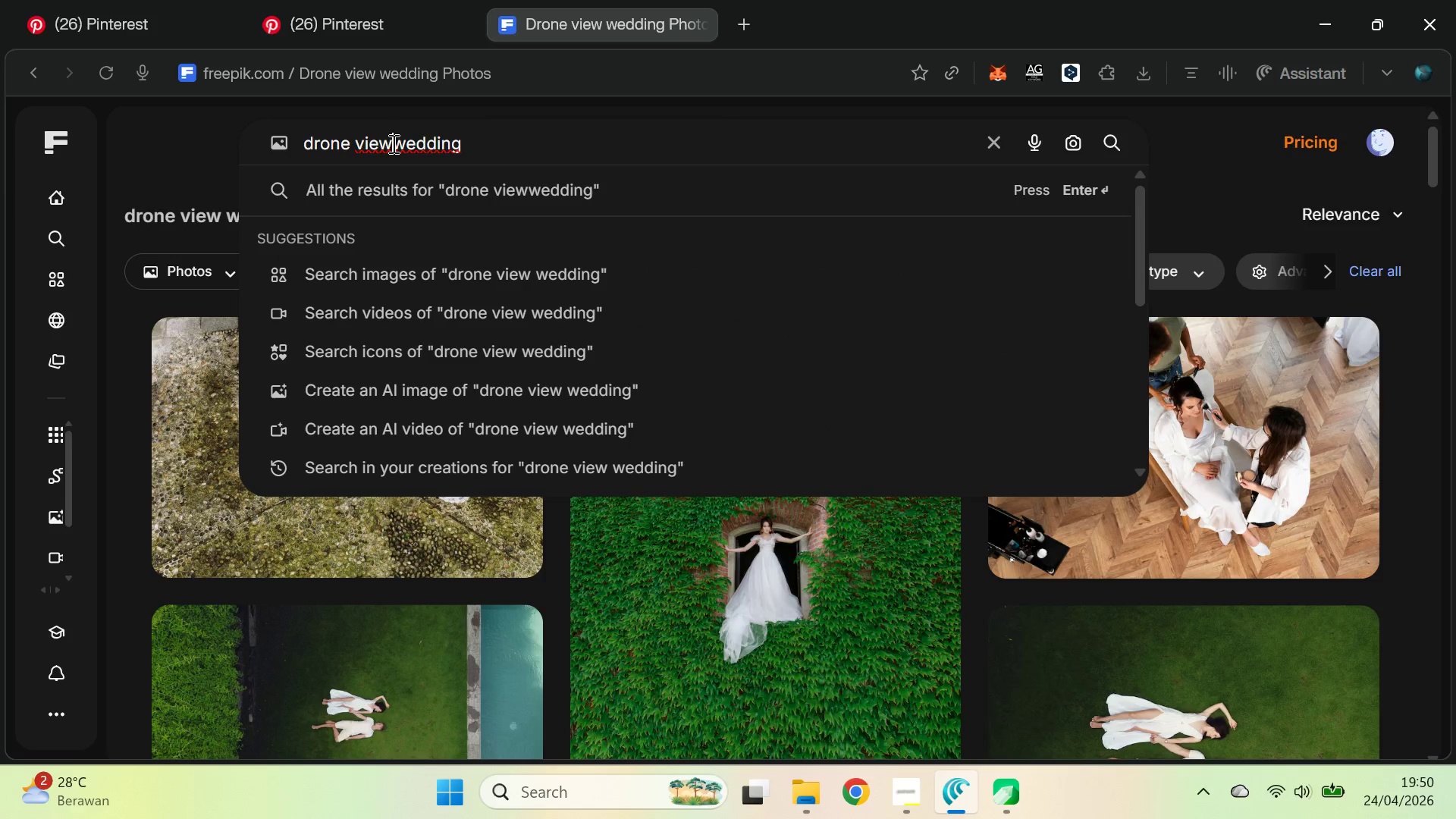 
key(Control+Backspace)
 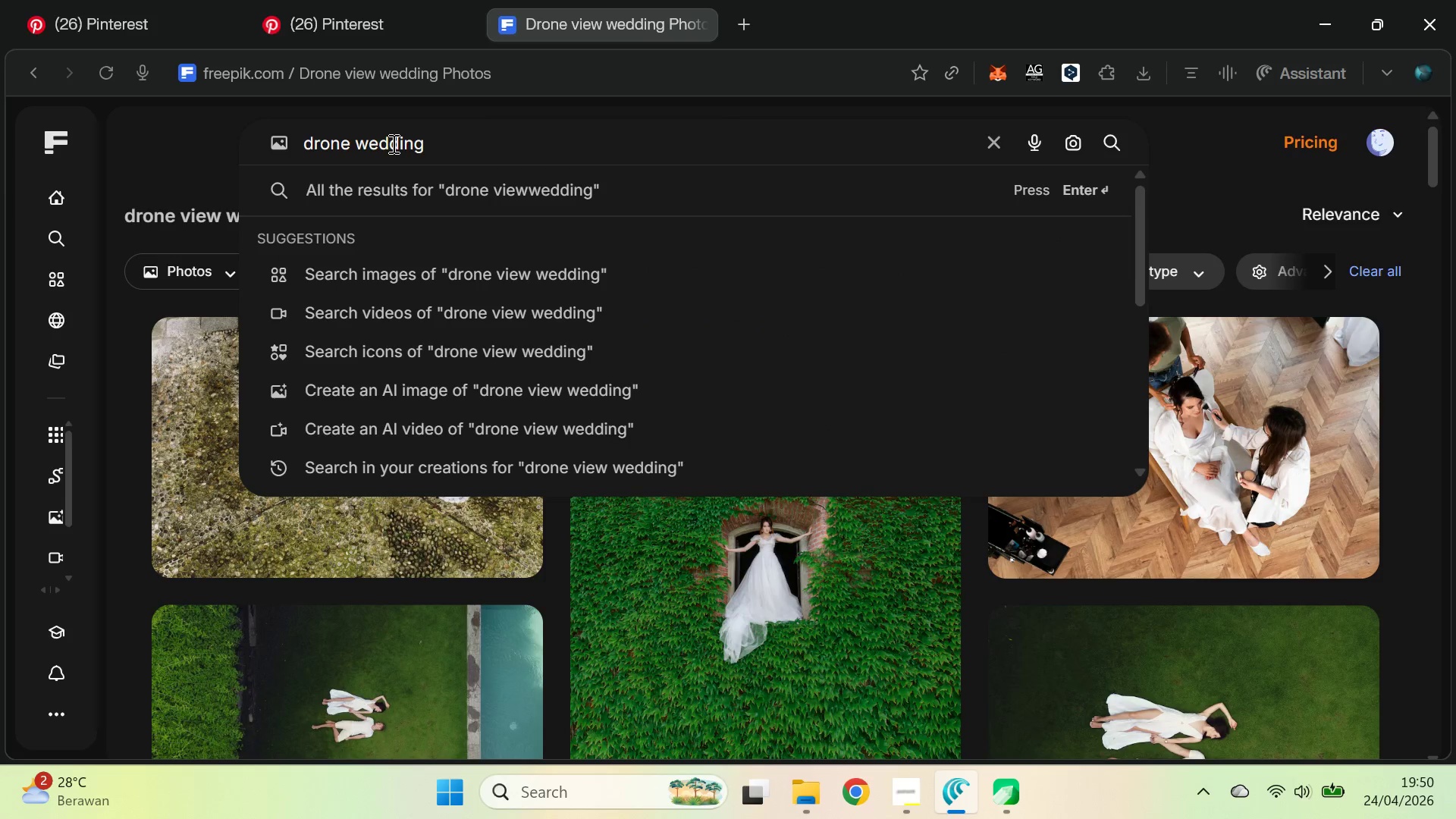 
type(photo )
 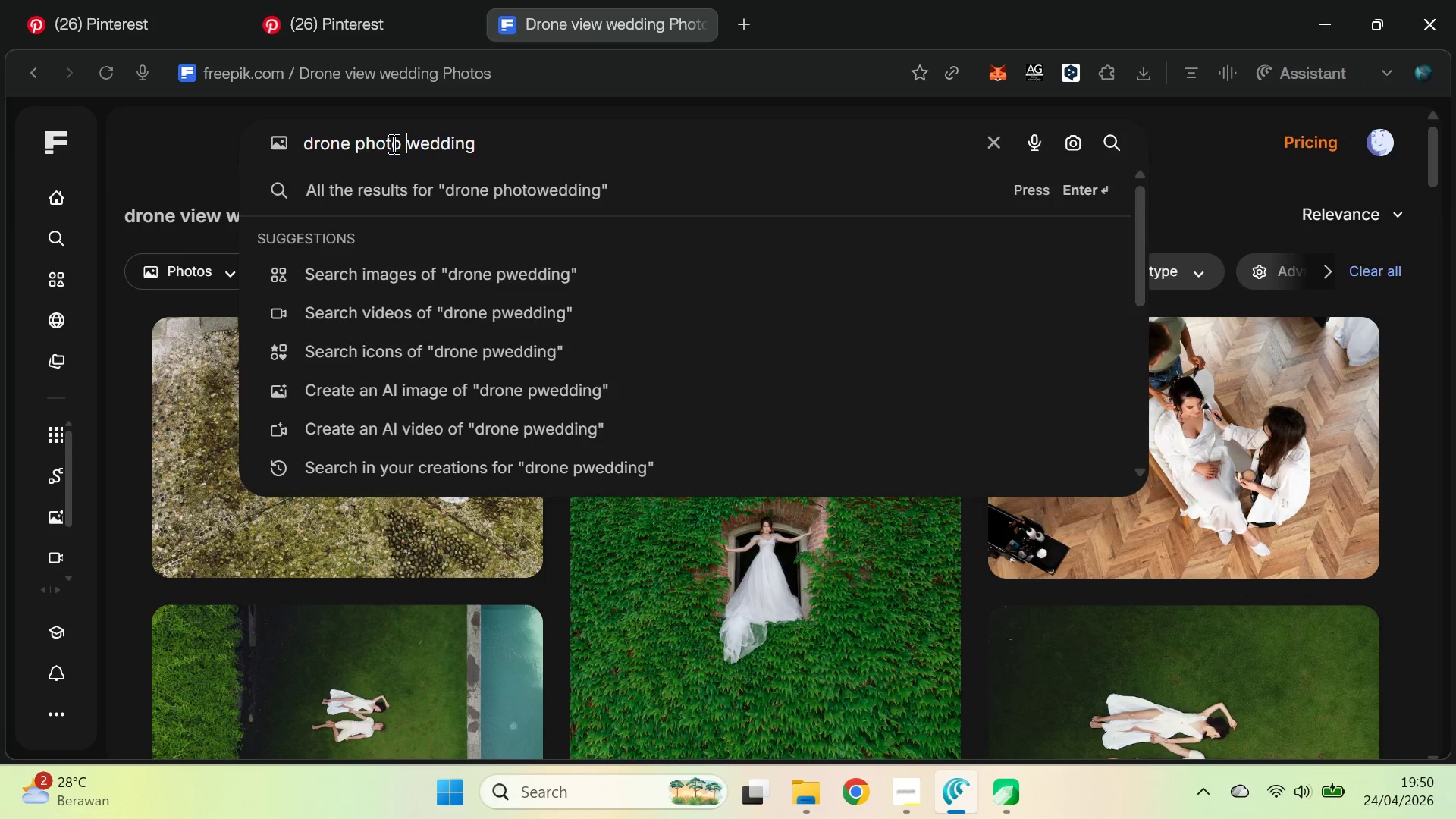 
key(Enter)
 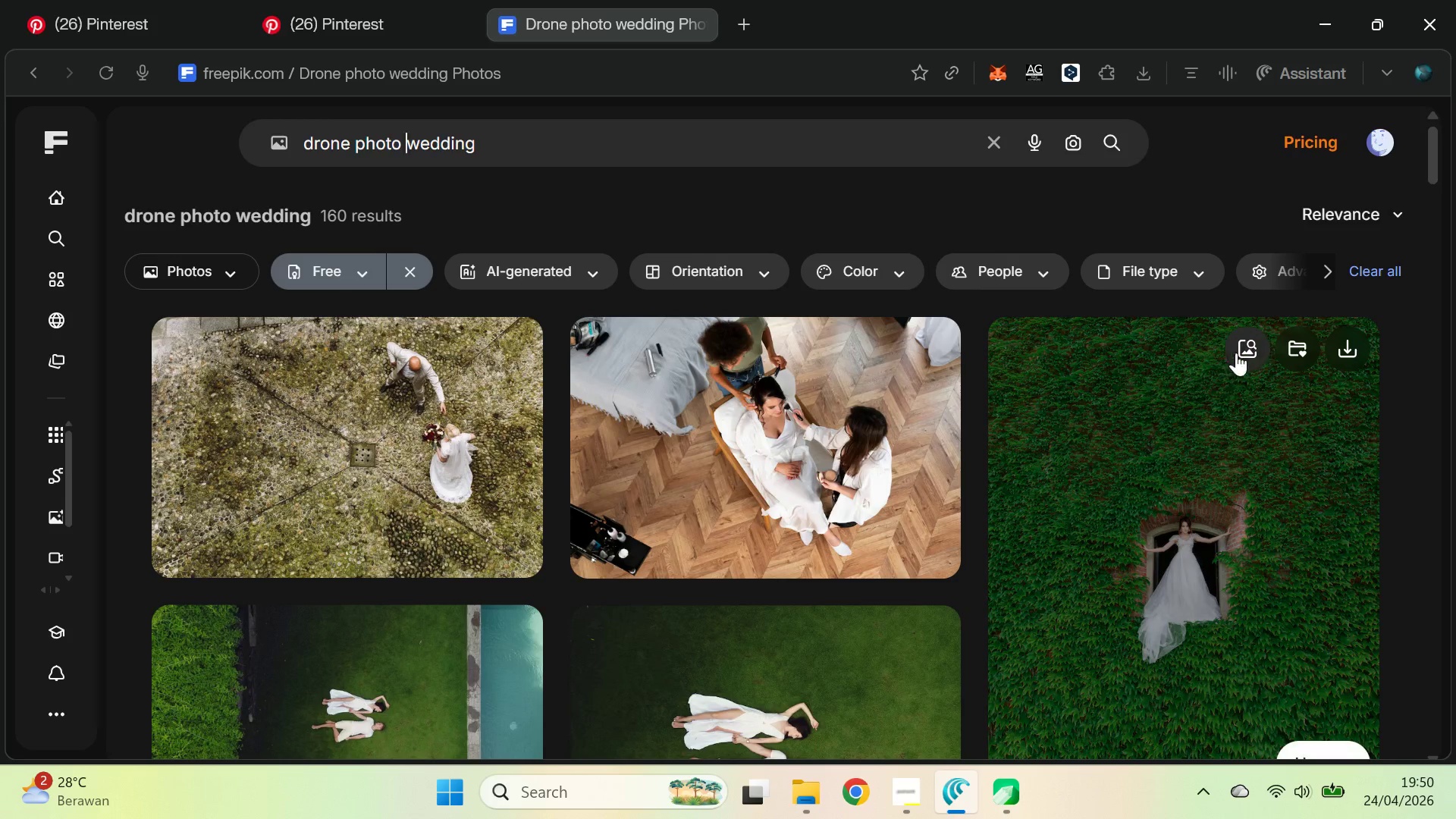 
left_click_drag(start_coordinate=[1435, 154], to_coordinate=[1455, 601])
 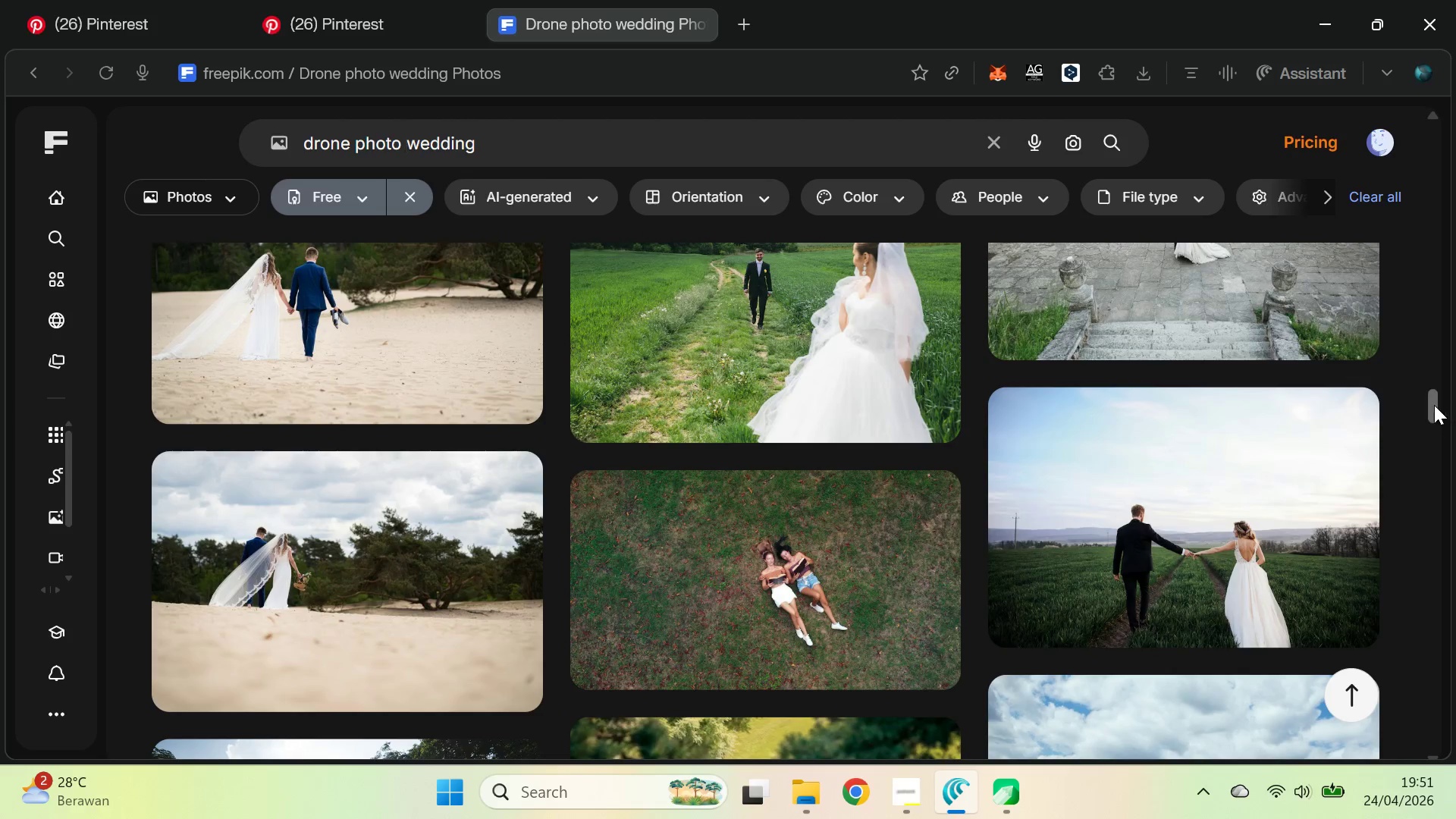 
left_click_drag(start_coordinate=[1432, 402], to_coordinate=[1455, 447])
 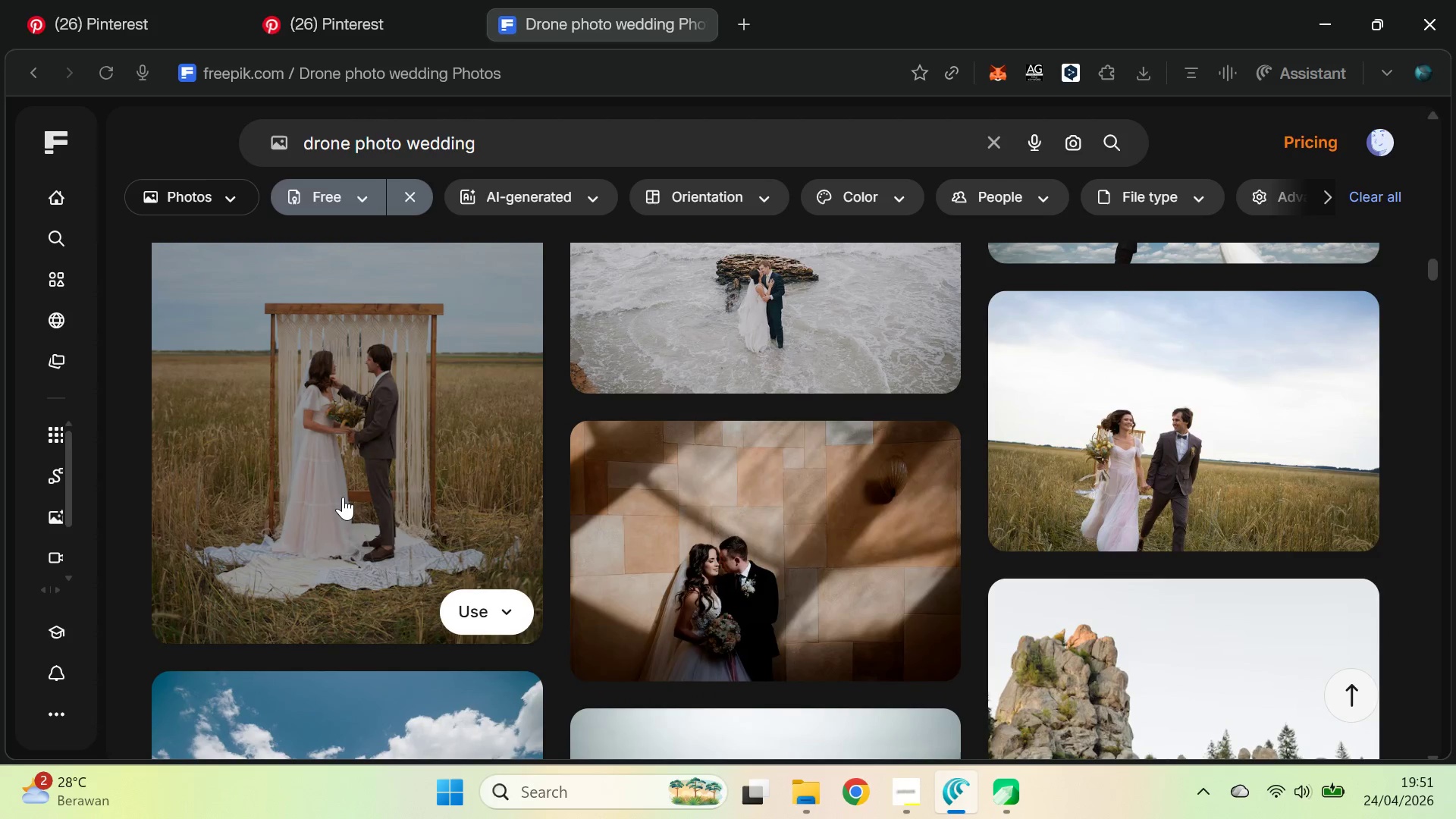 
left_click([343, 494])
 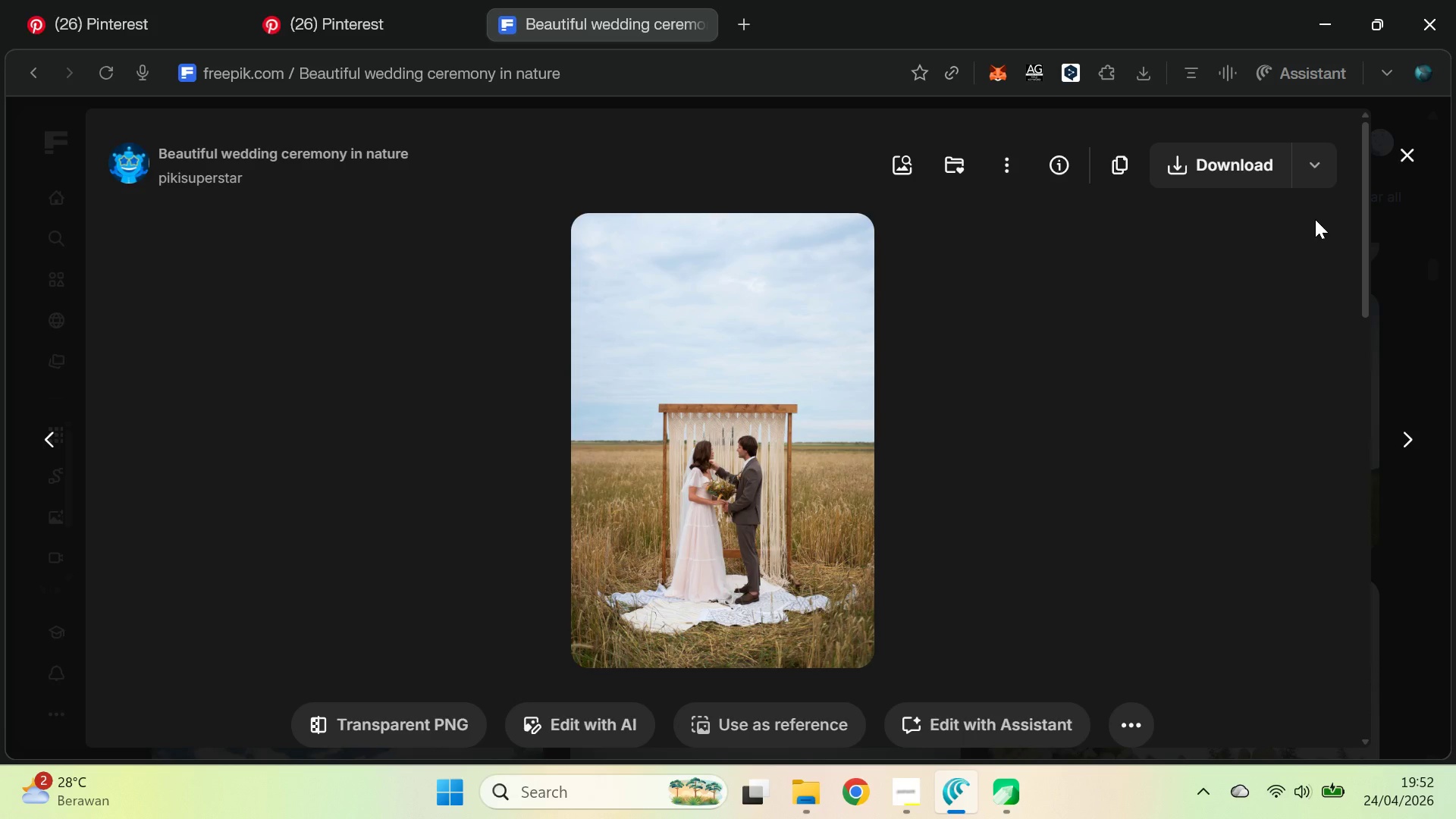 
wait(27.66)
 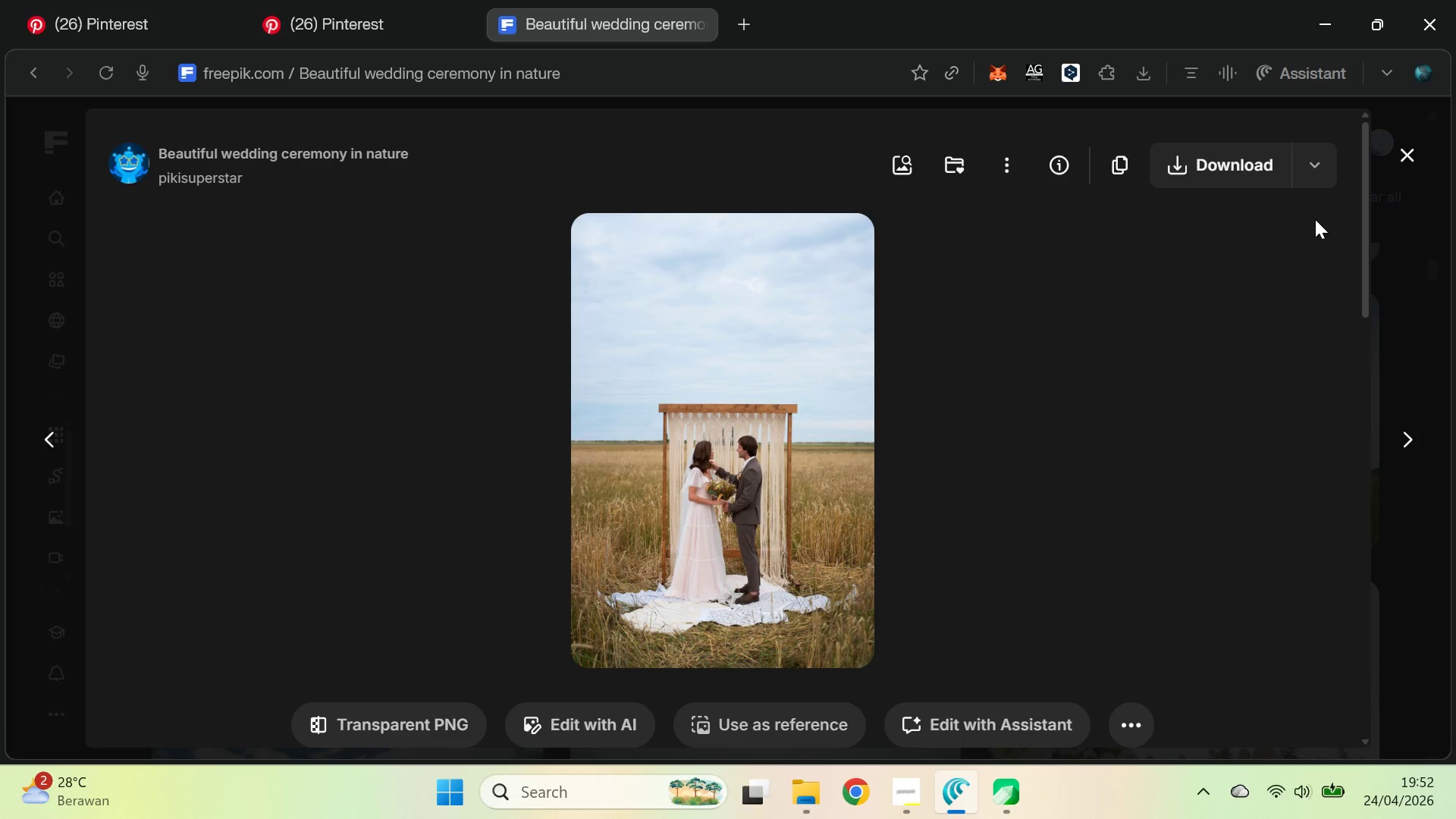 
left_click([1303, 166])
 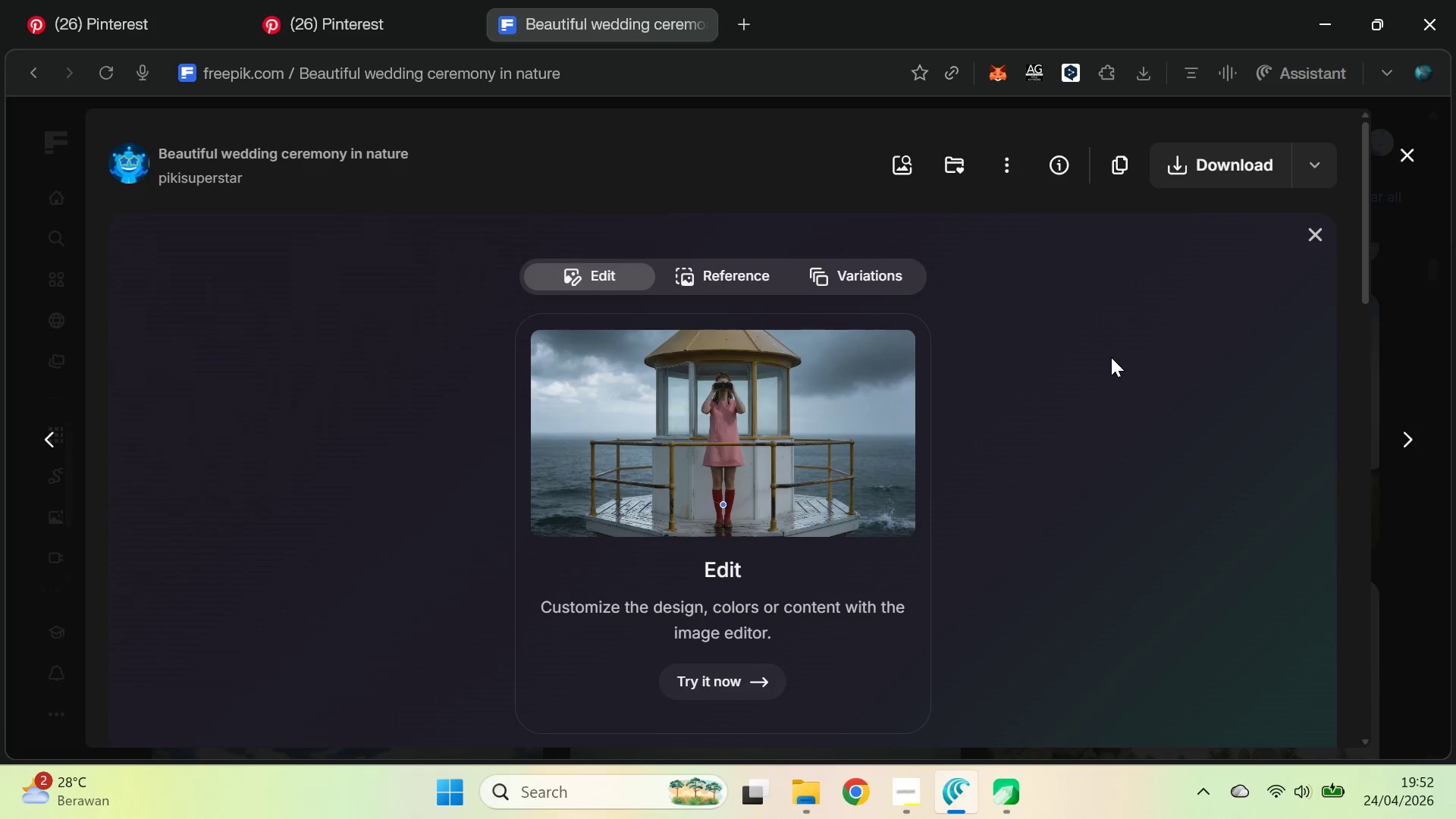 
wait(7.94)
 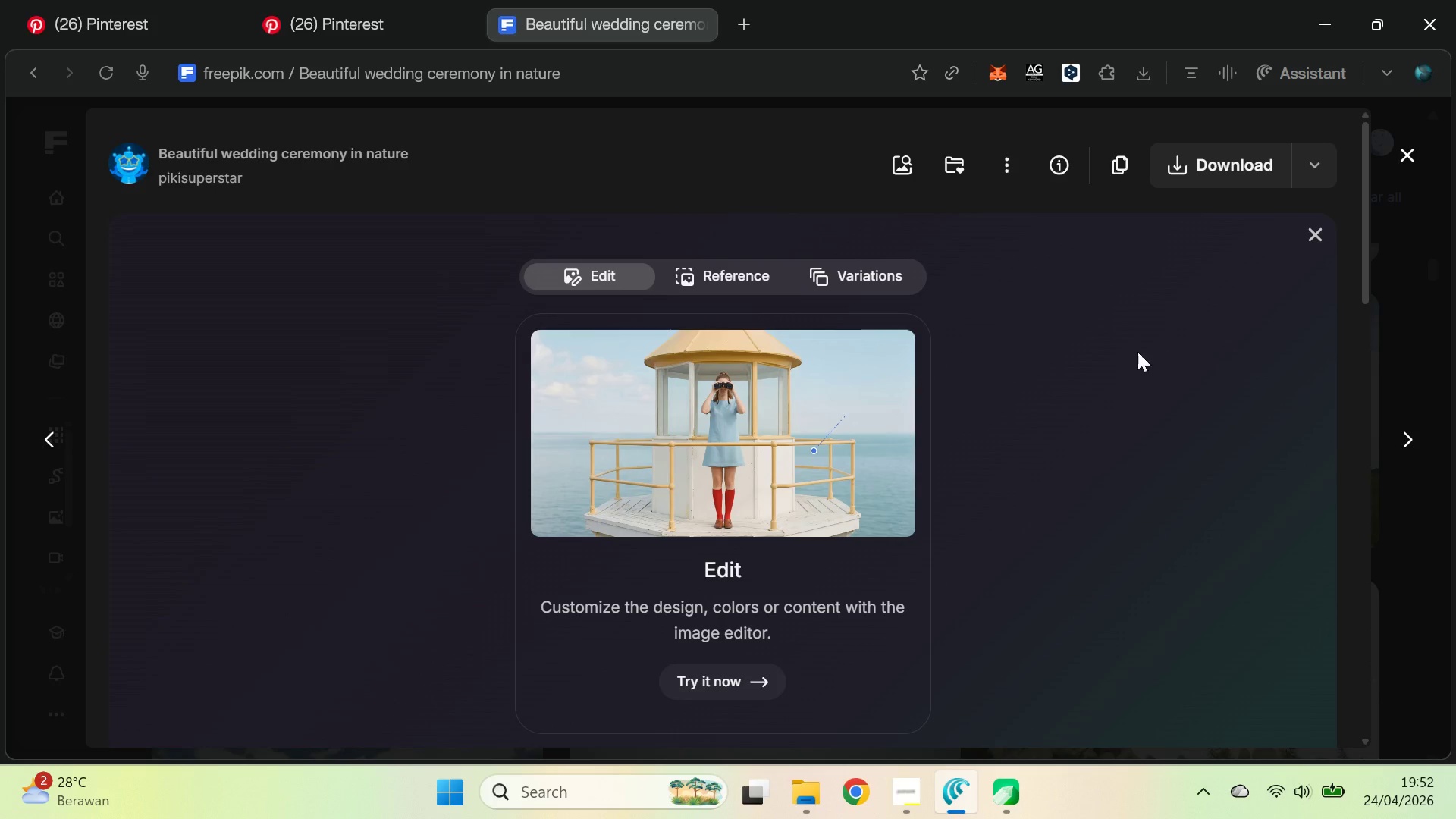 
left_click_drag(start_coordinate=[931, 143], to_coordinate=[809, 495])
 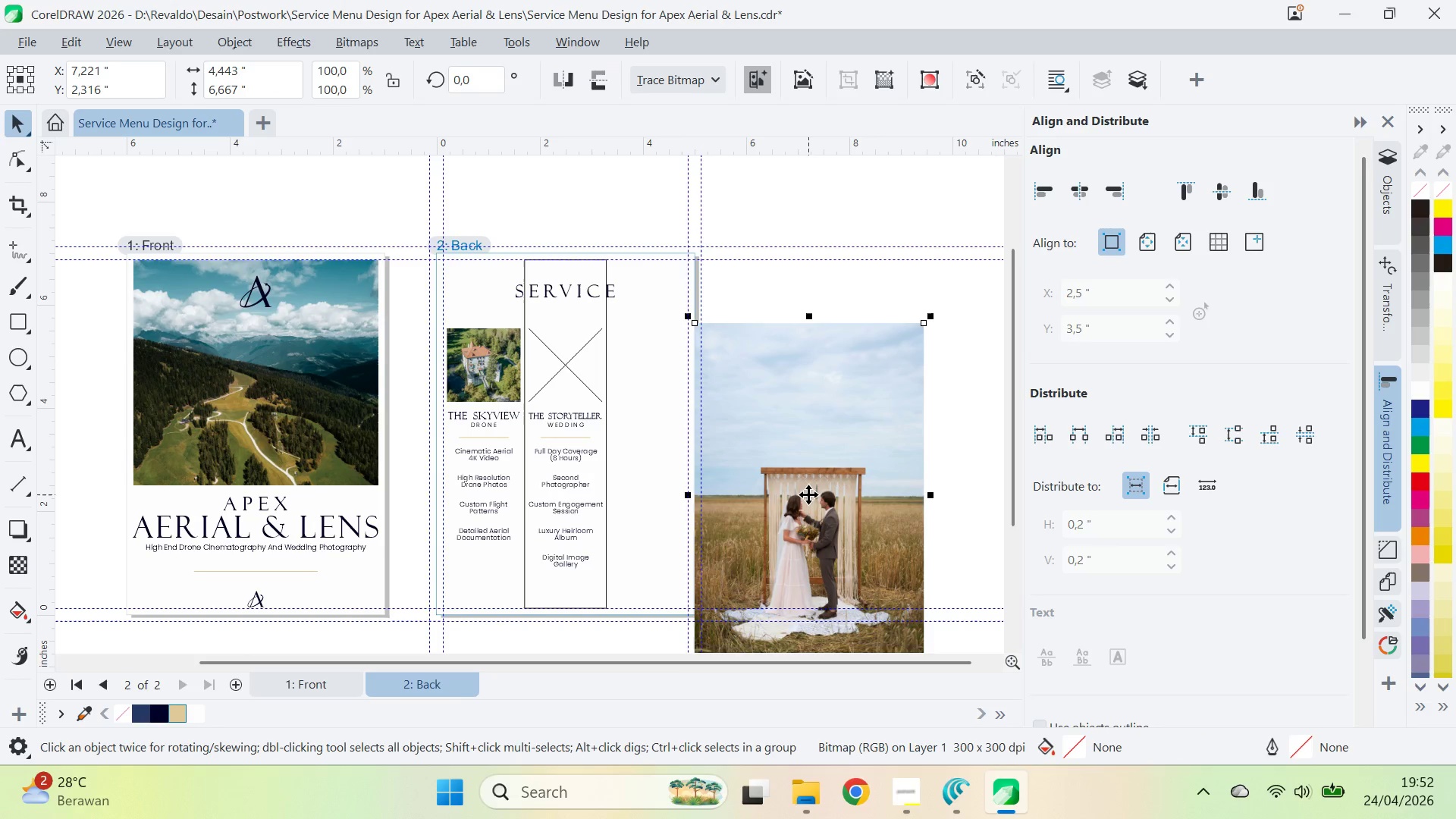 
key(Alt+Tab)
 